 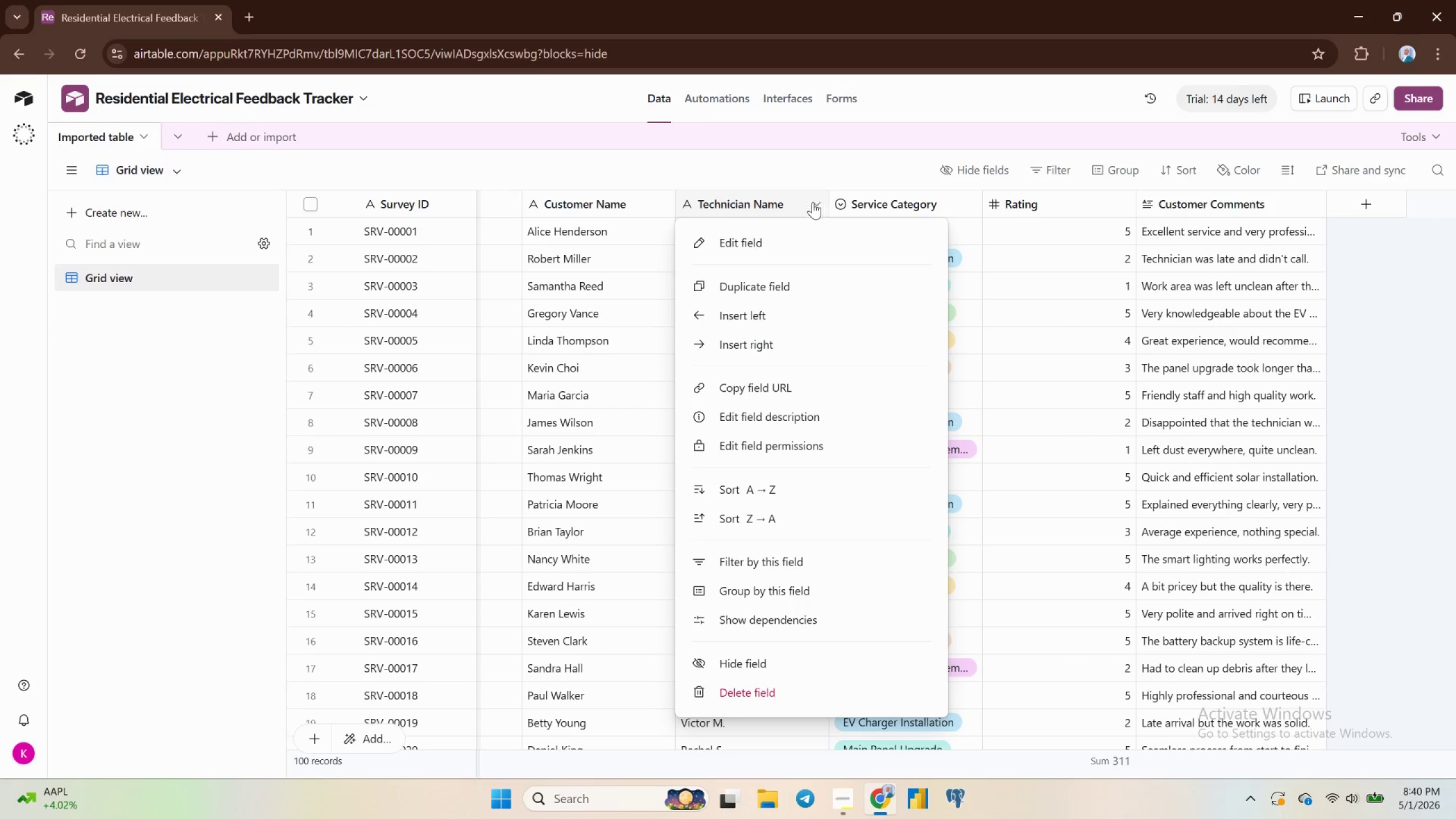 
left_click([754, 238])
 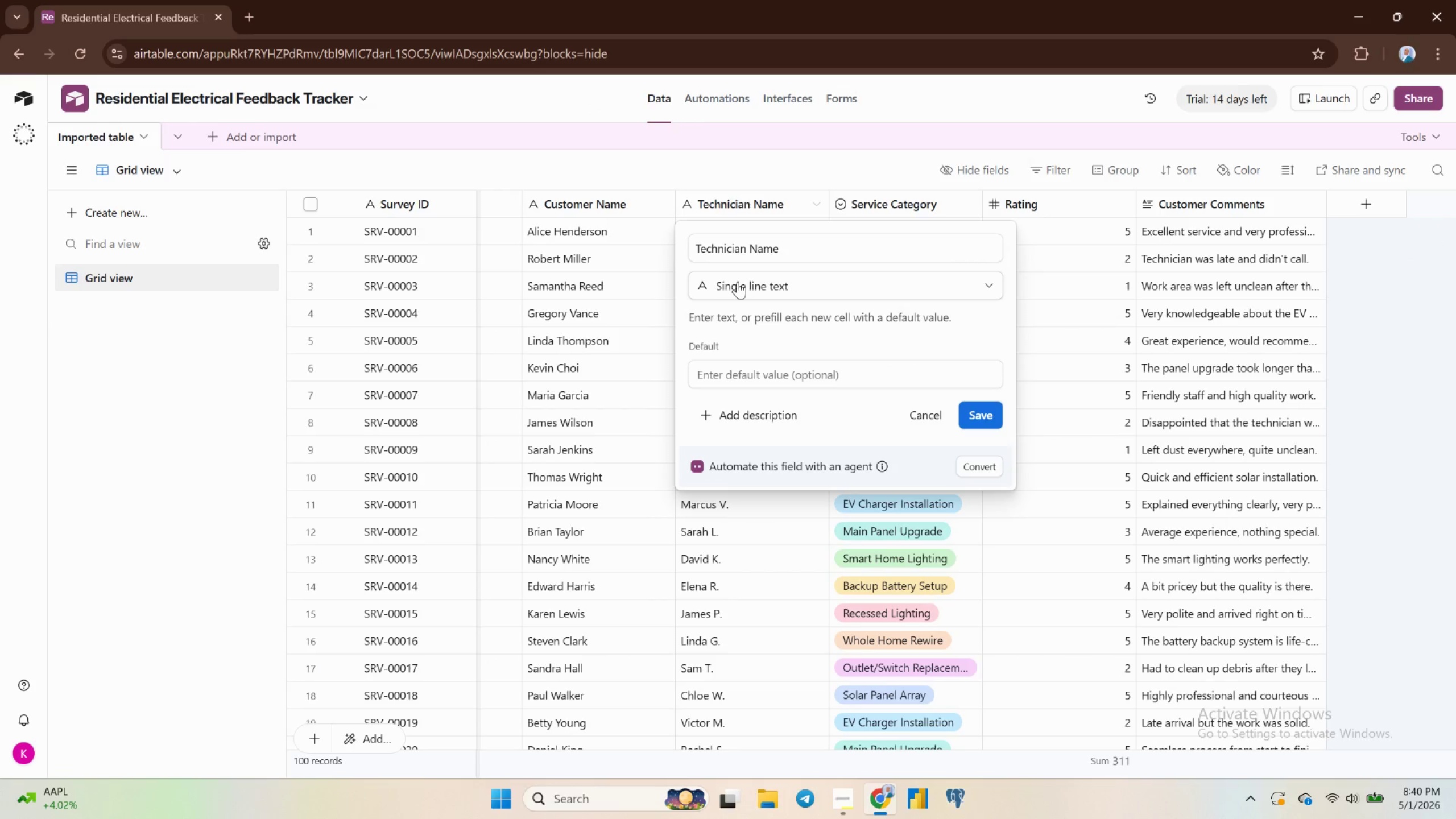 
left_click([738, 282])
 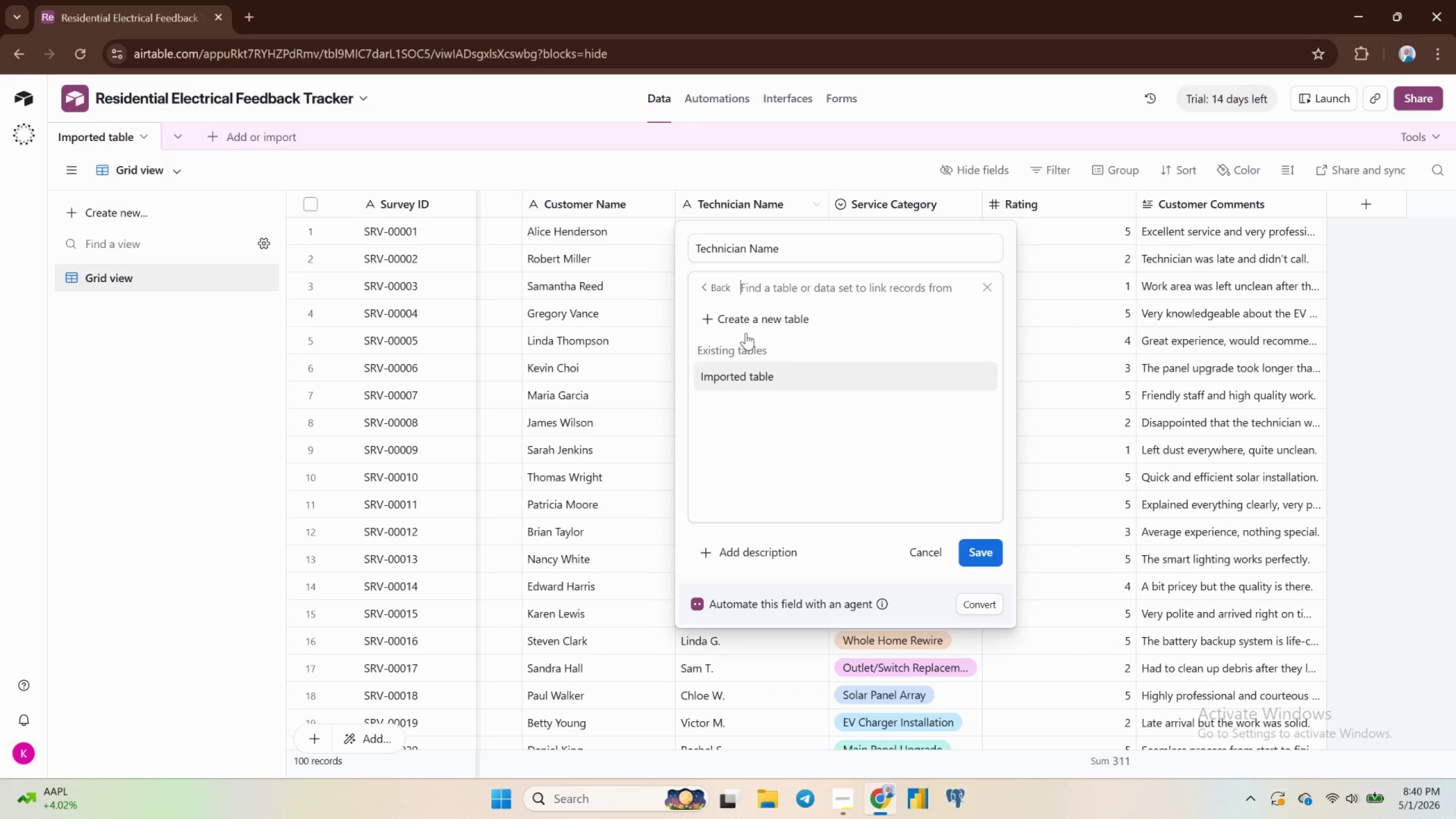 
left_click([748, 322])
 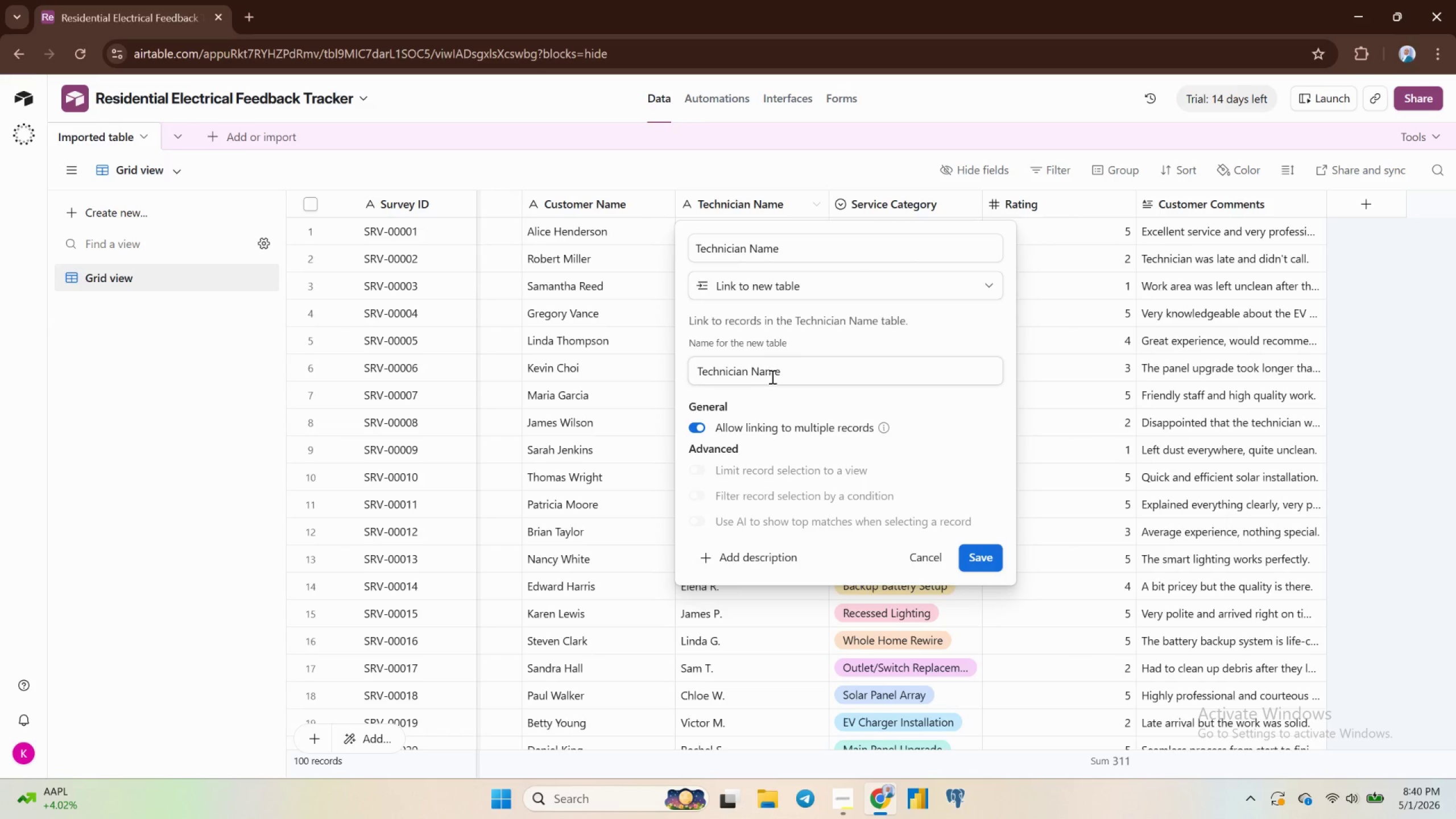 
left_click([794, 371])
 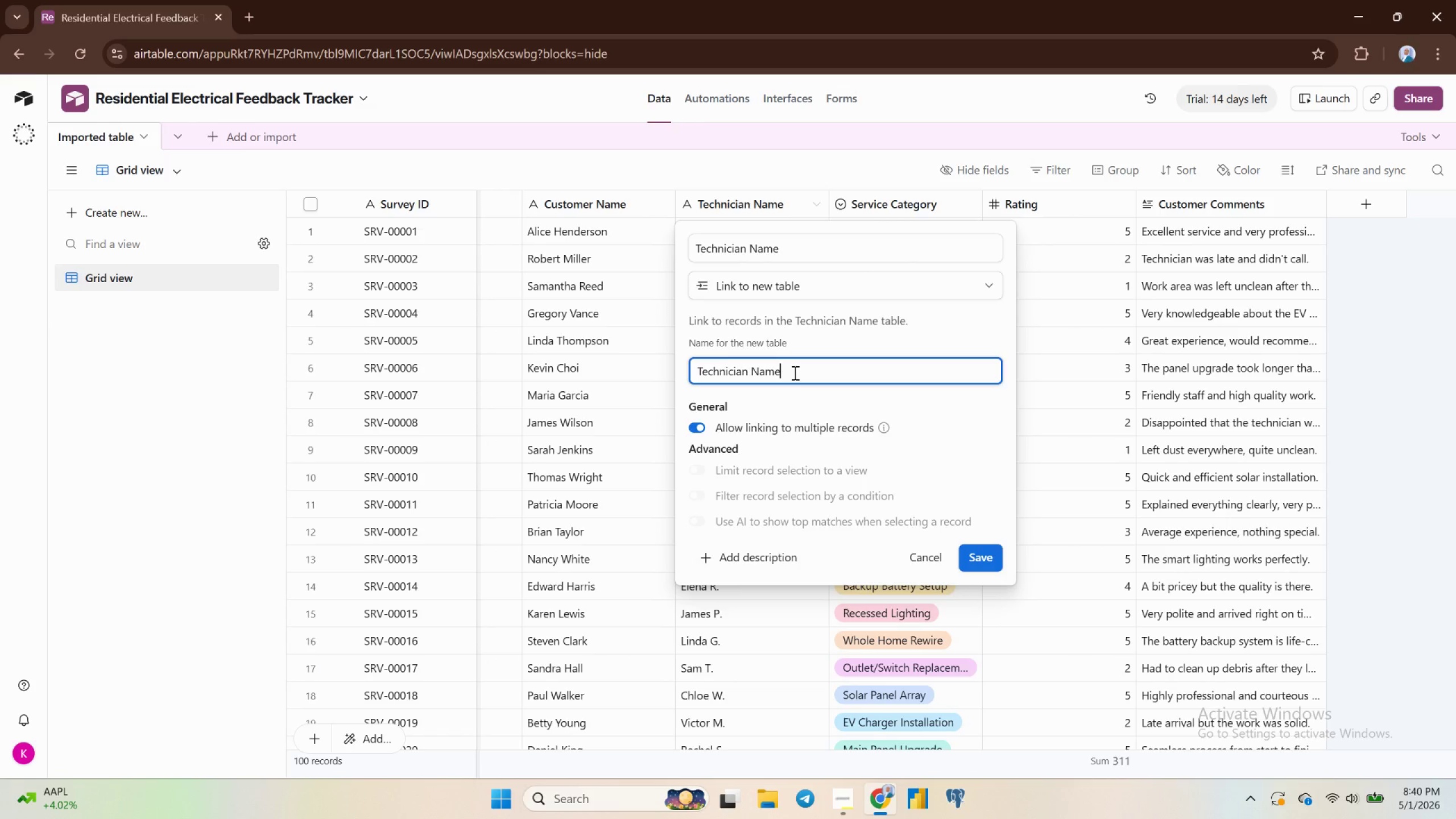 
key(Backspace)
 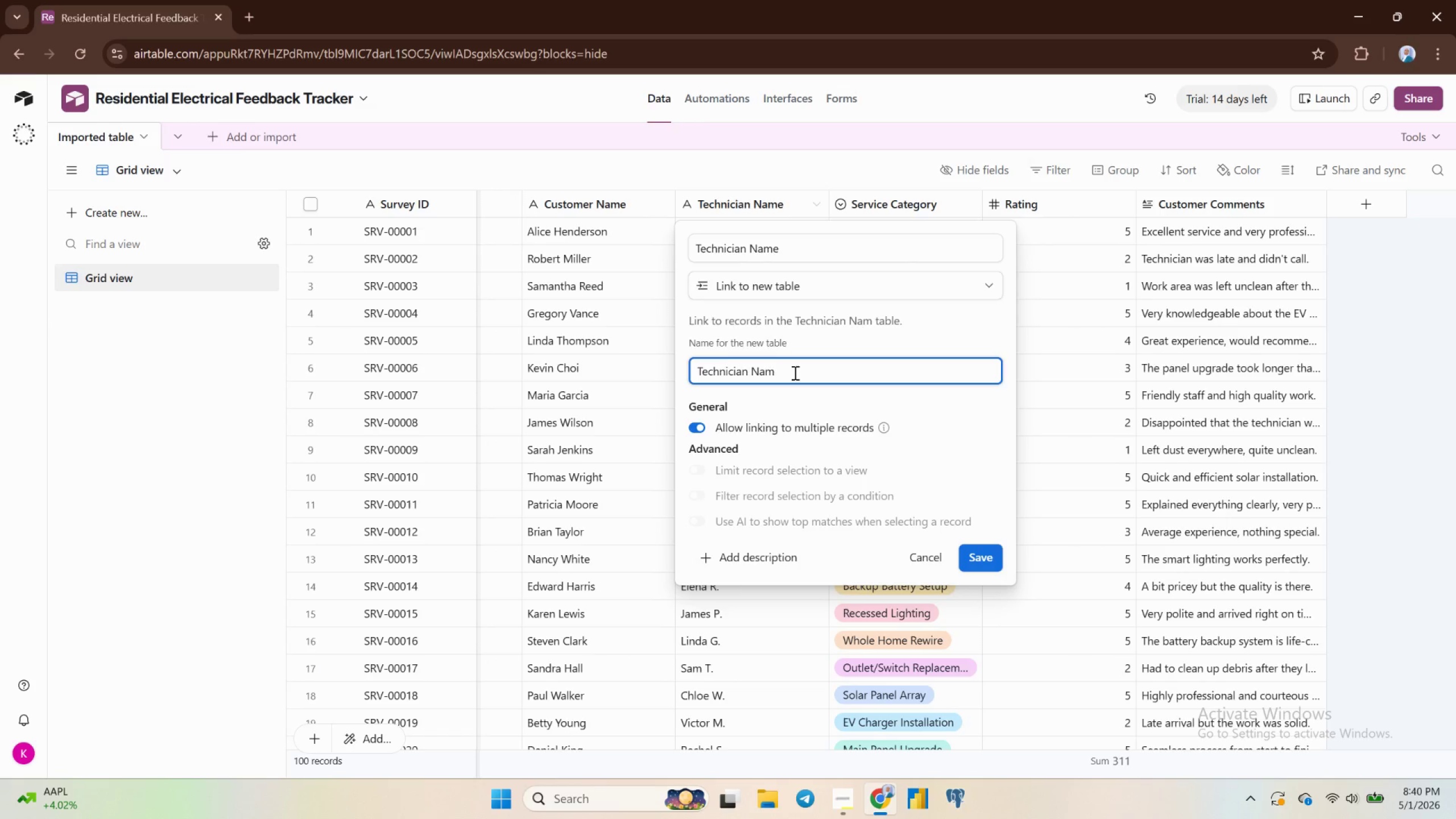 
key(Backspace)
 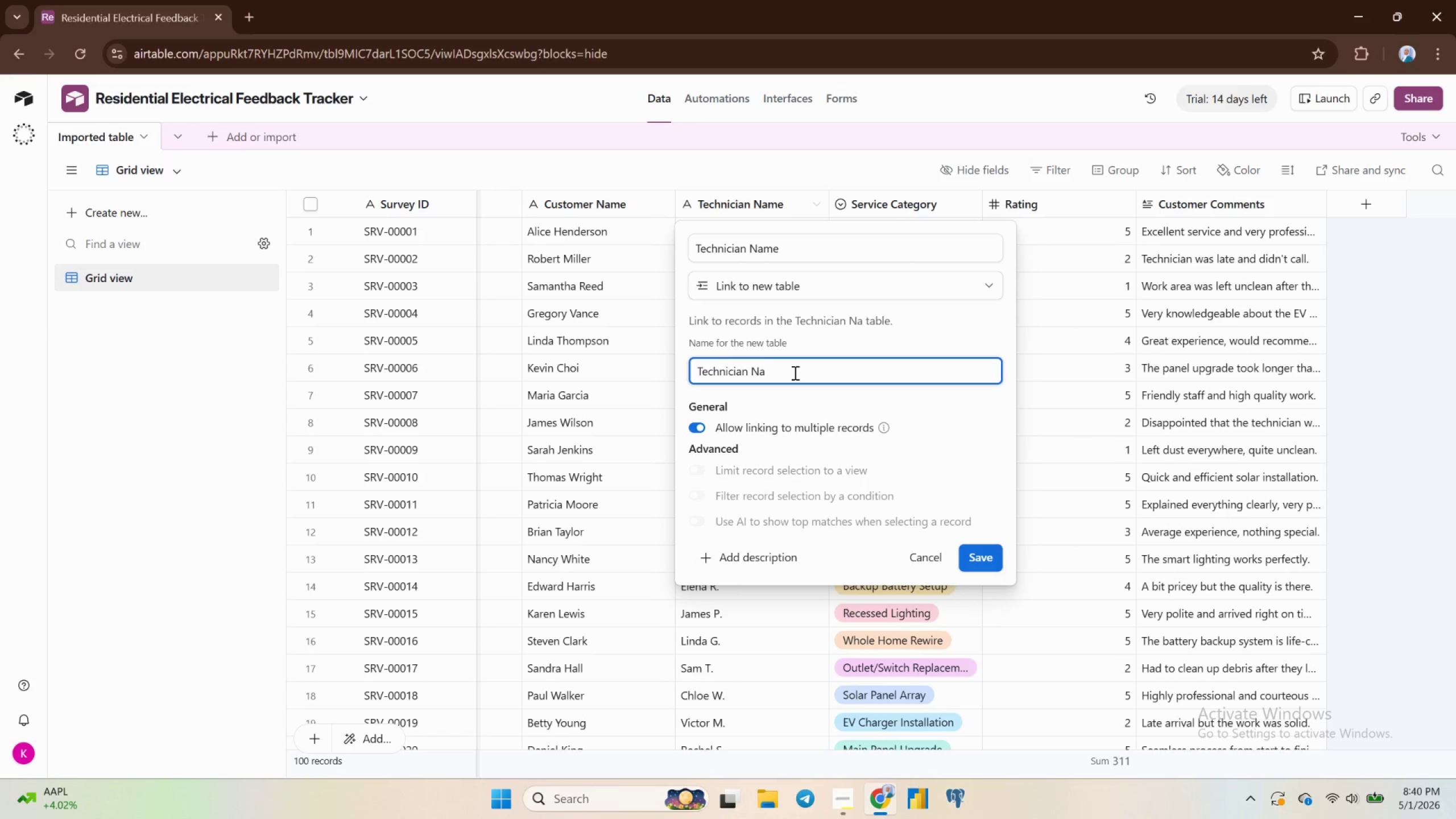 
key(Backspace)
 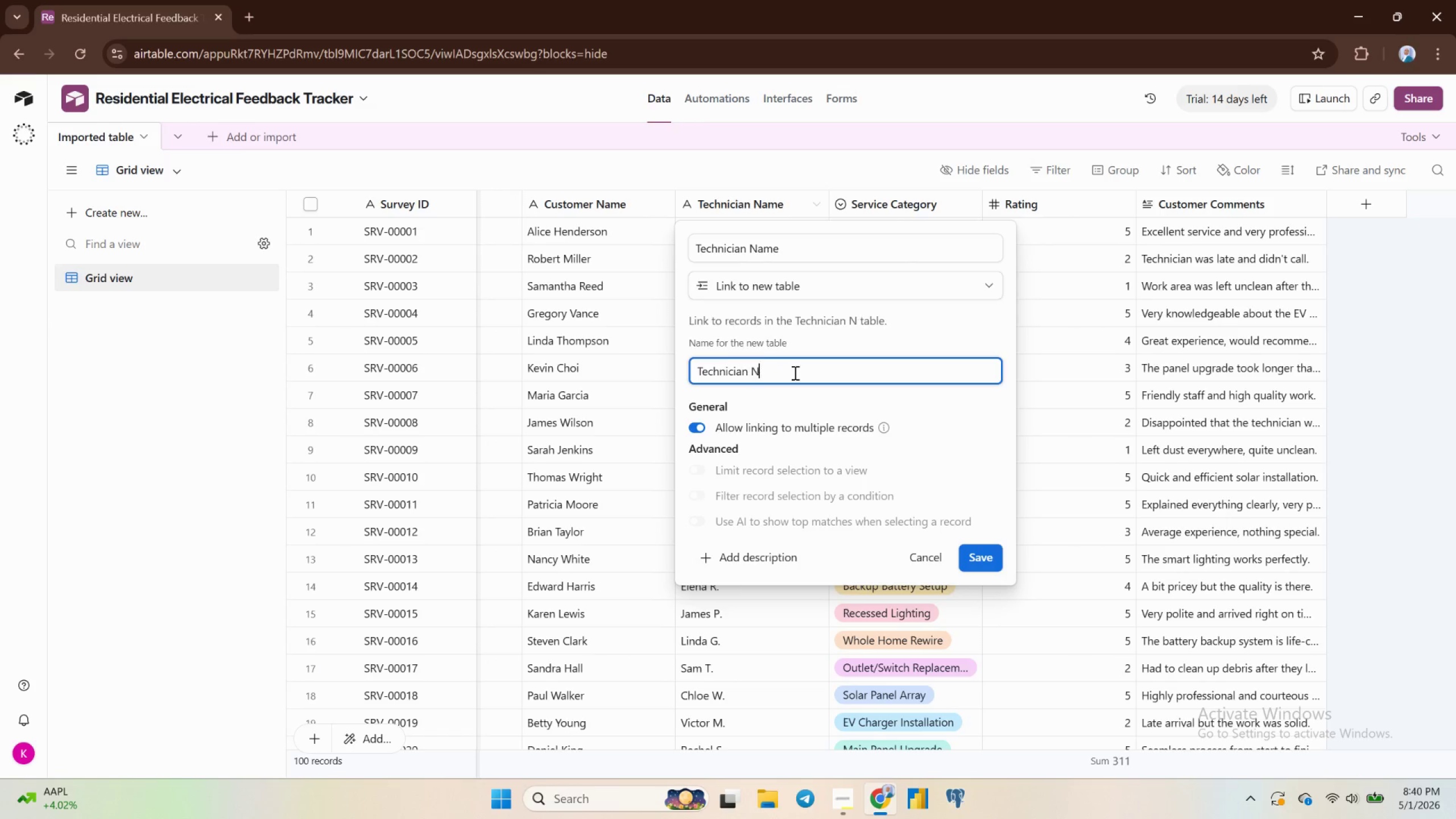 
key(Backspace)
 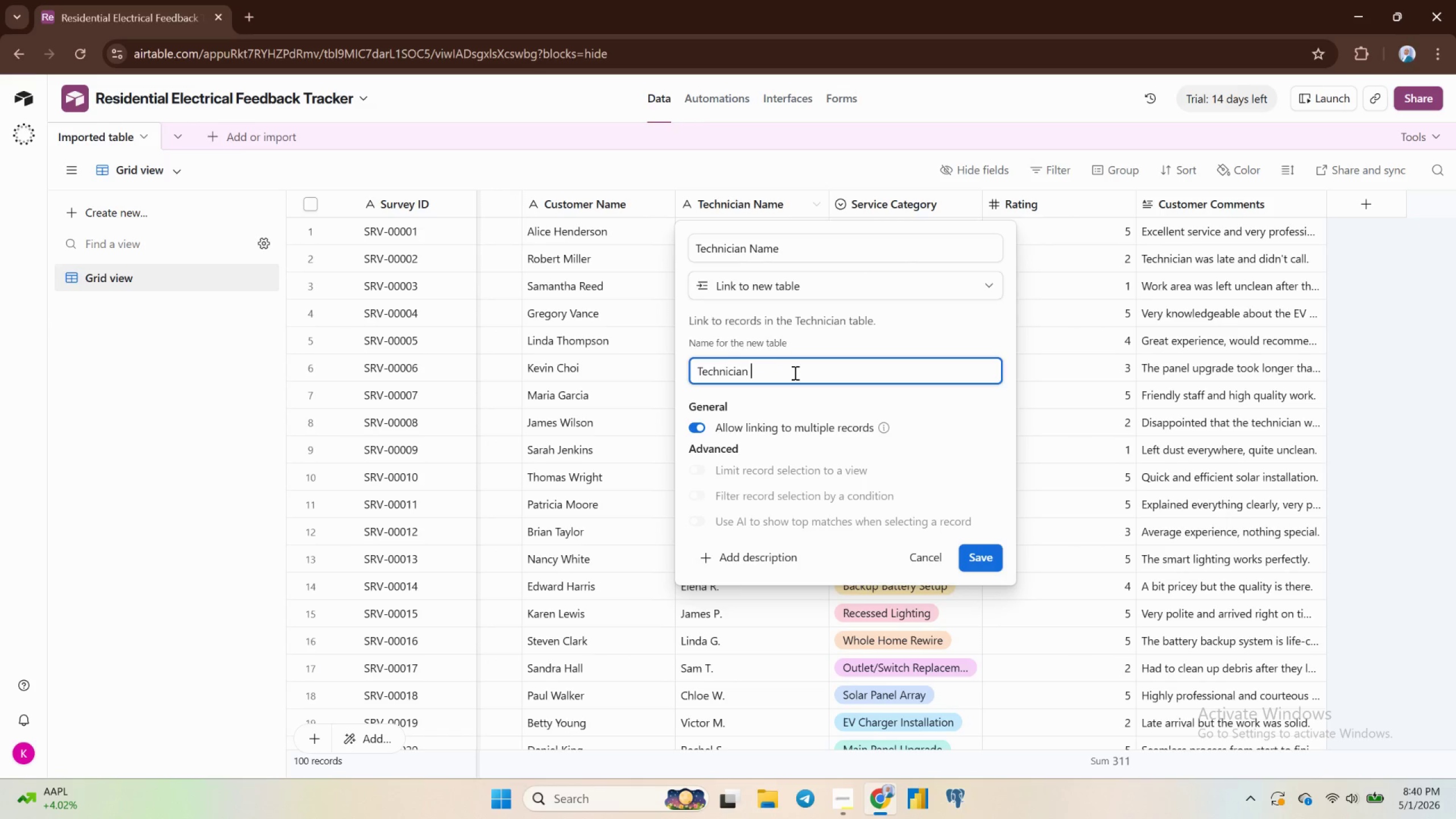 
key(Backspace)
 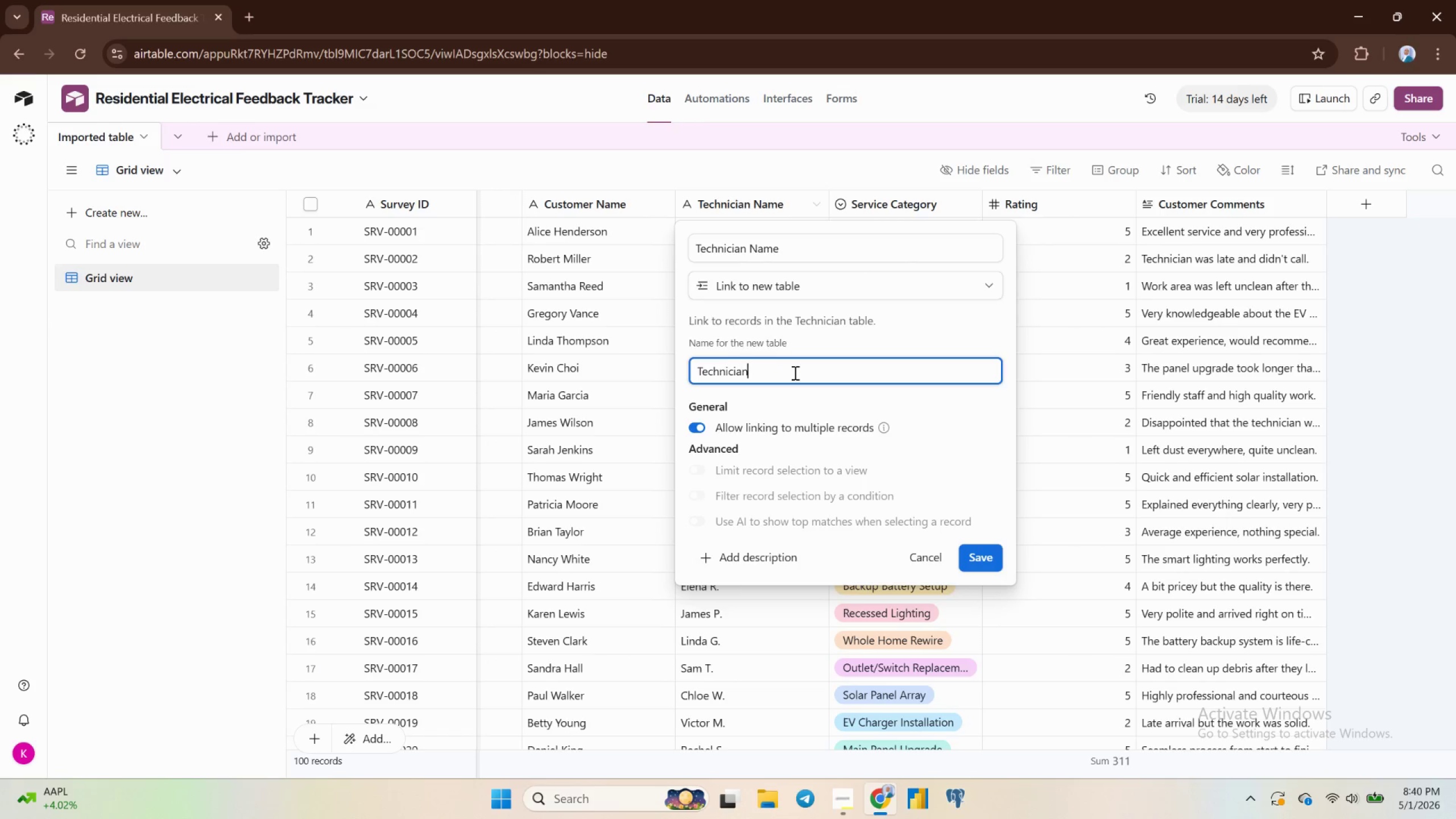 
key(S)
 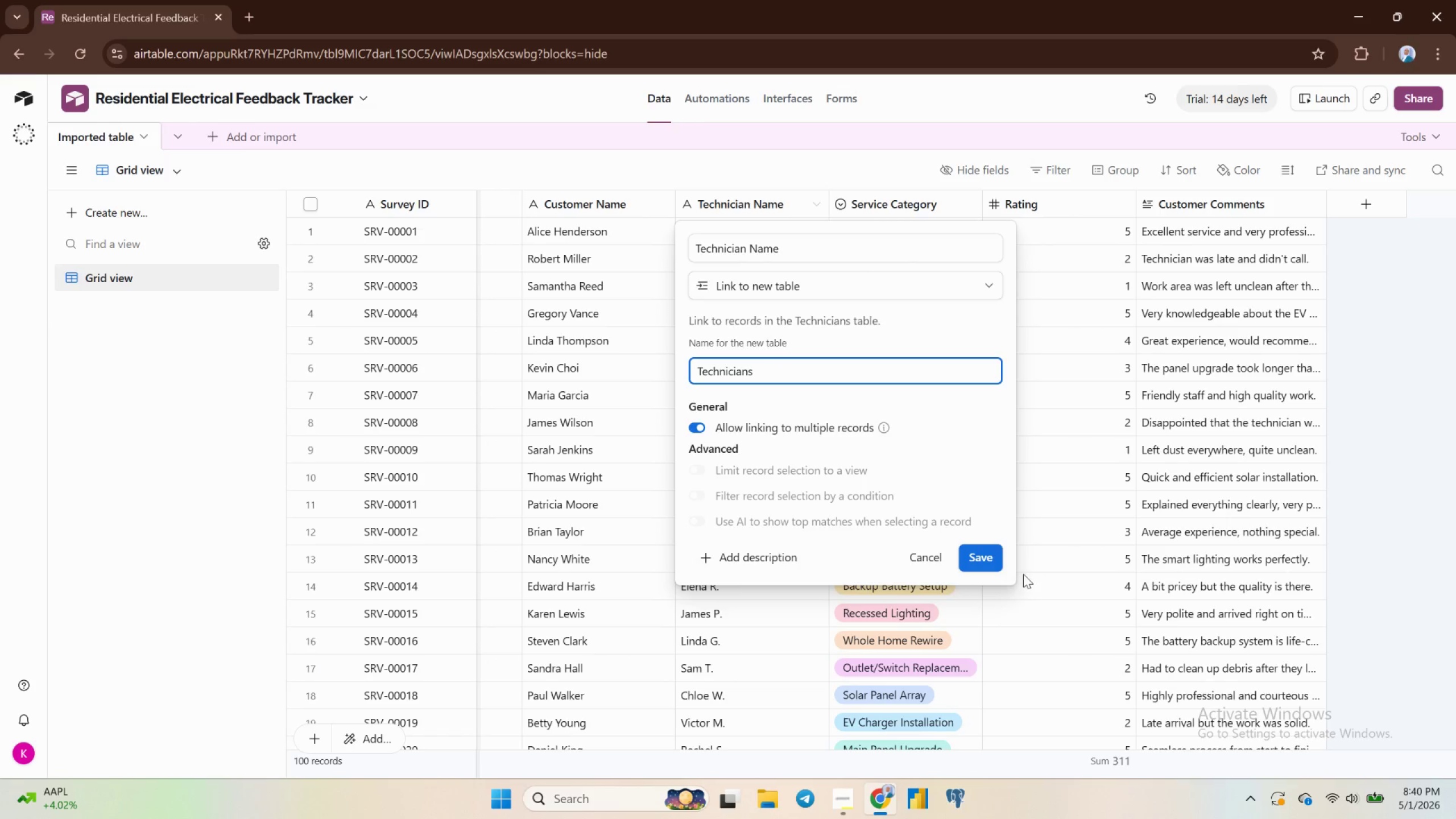 
left_click([982, 550])
 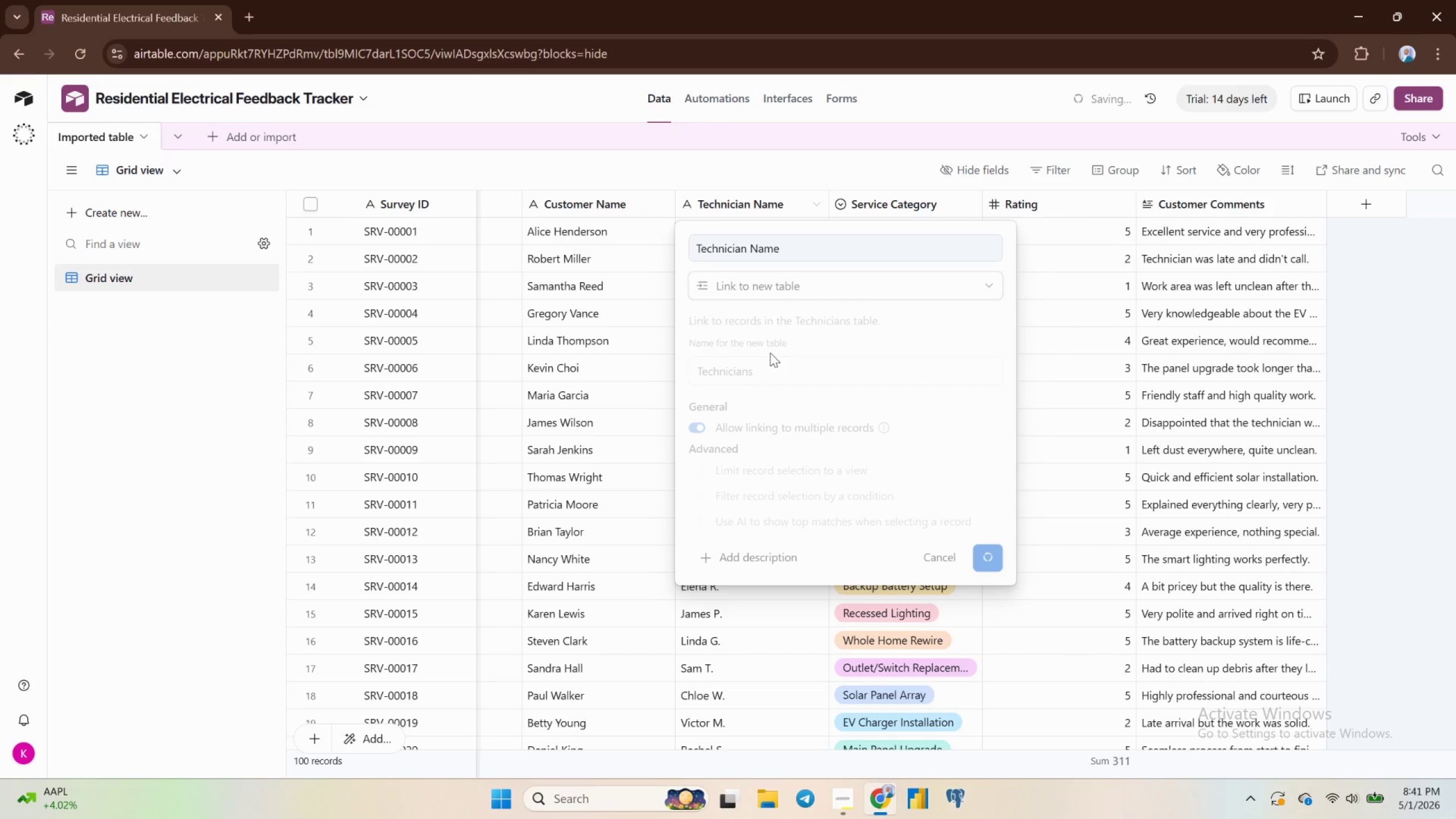 
wait(30.1)
 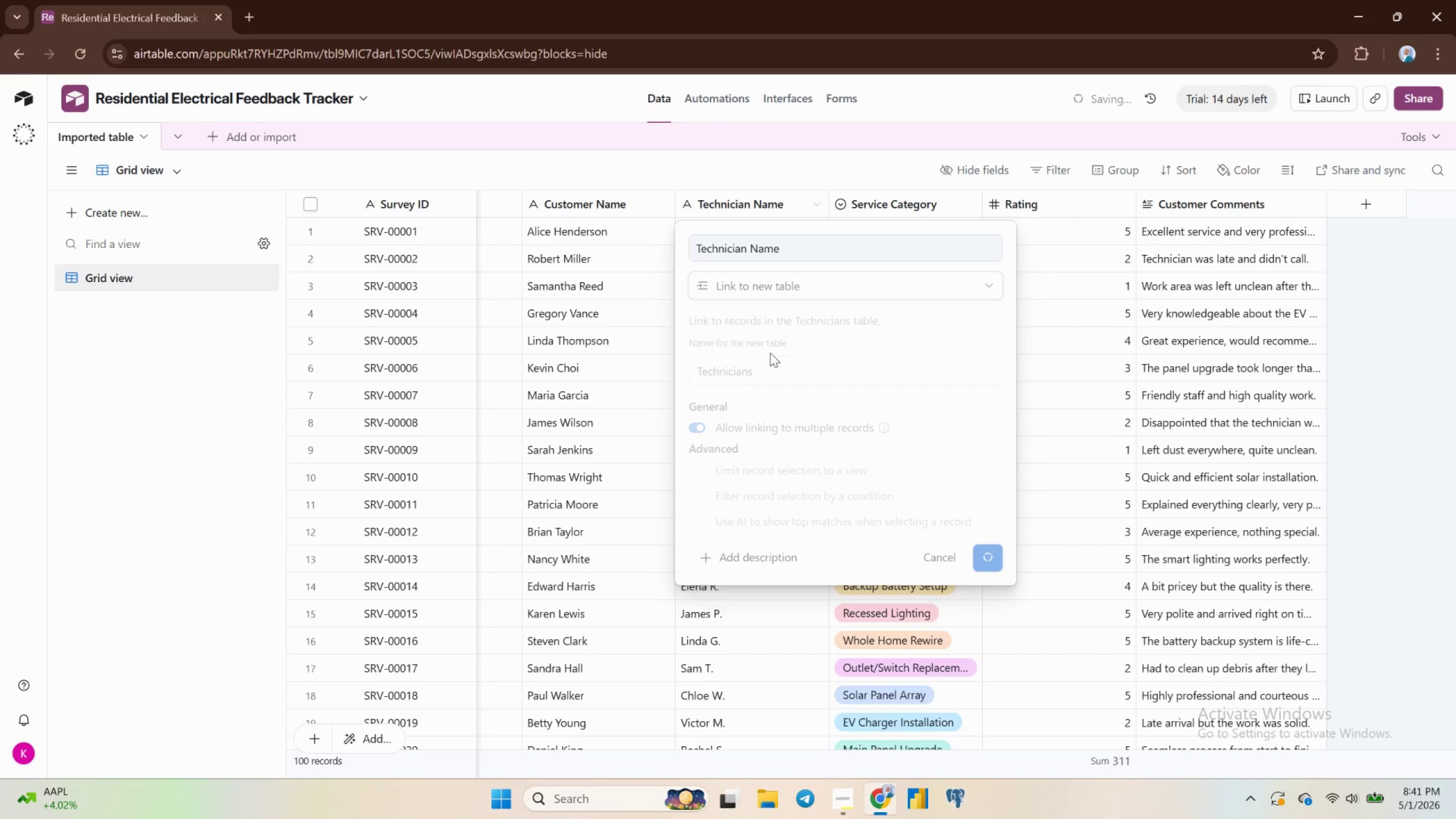 
scroll: coordinate [792, 304], scroll_direction: down, amount: 2.0
 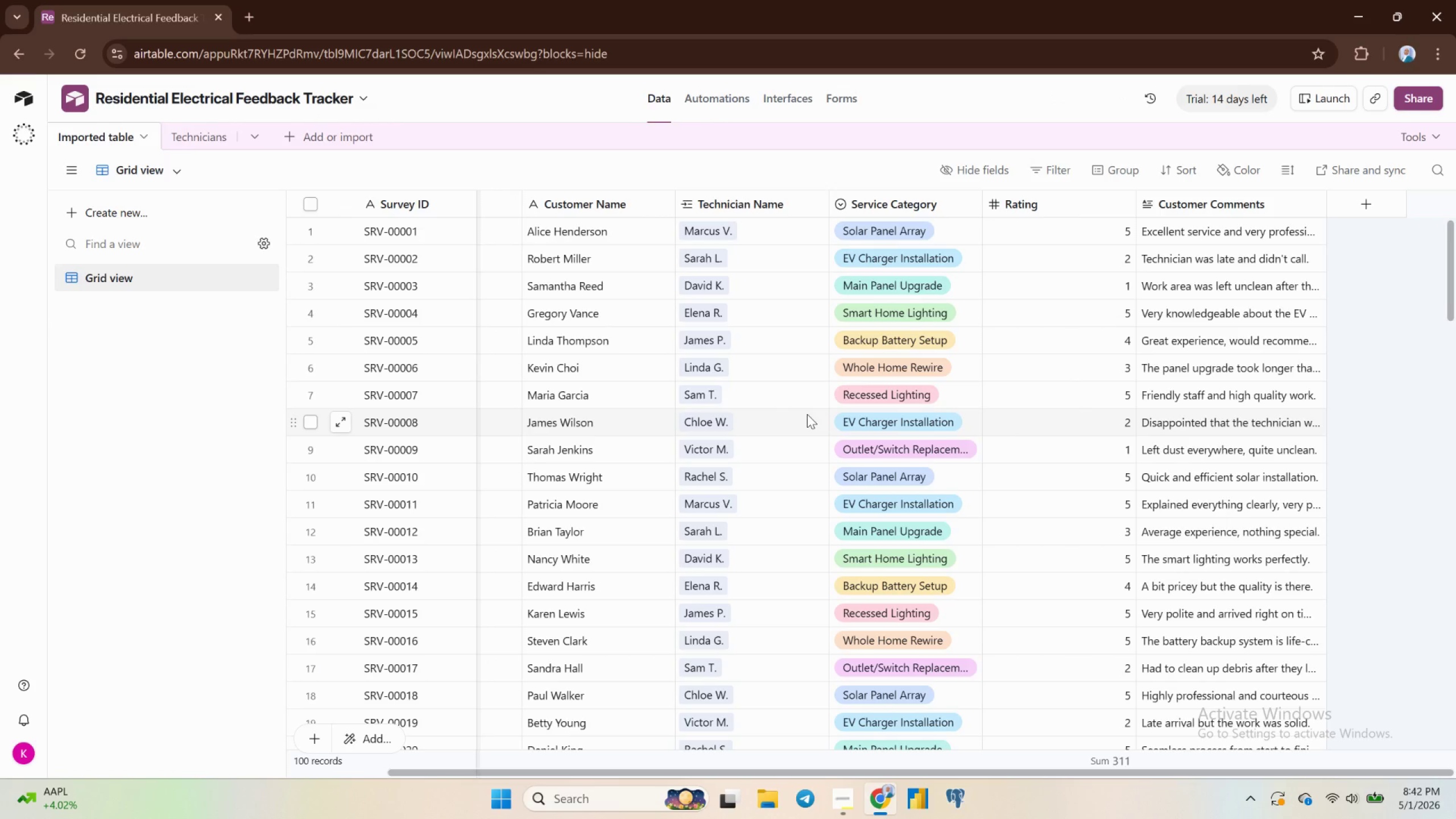 
wait(60.26)
 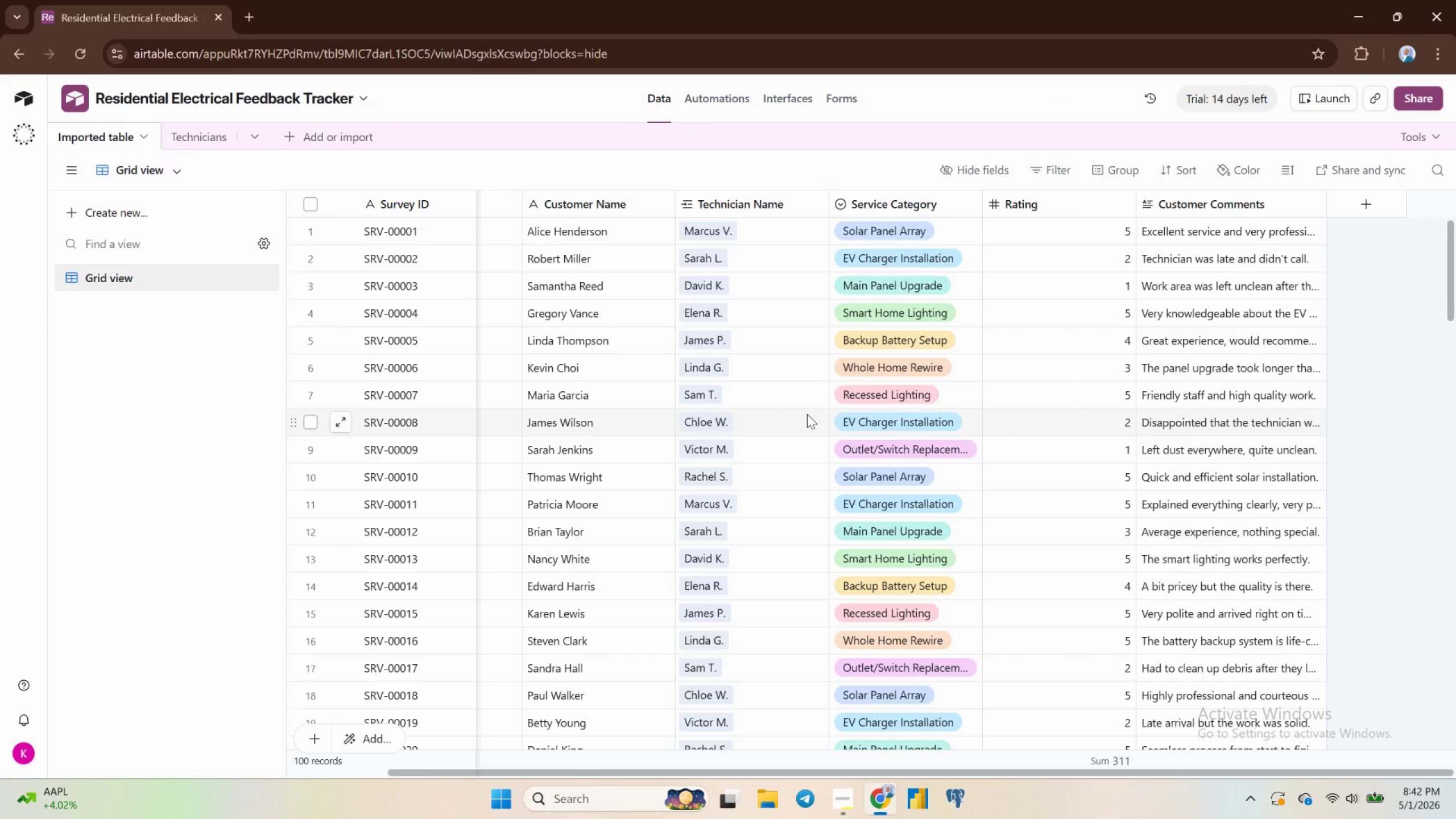 
scroll: coordinate [865, 355], scroll_direction: none, amount: 0.0
 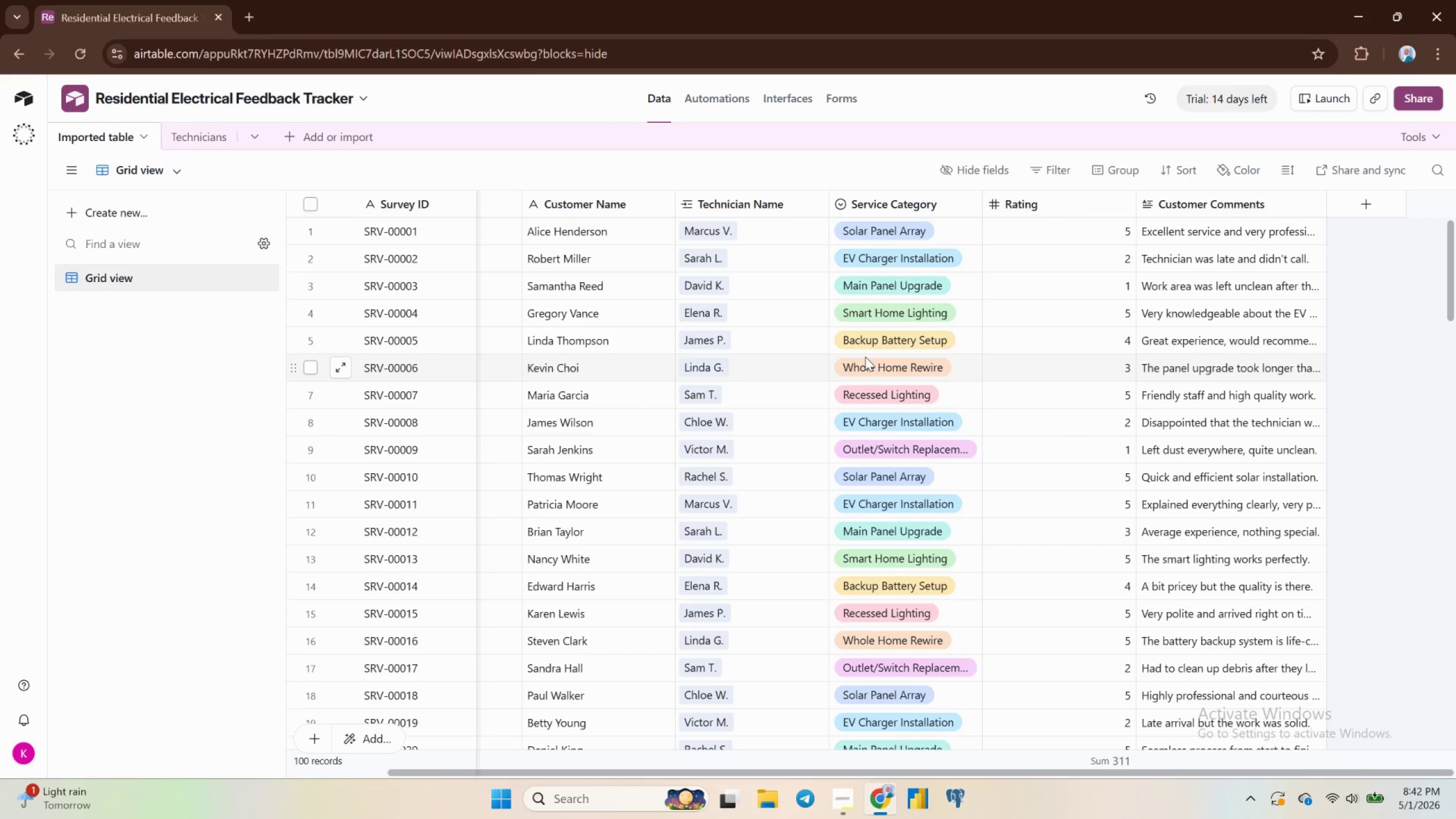 
wait(13.25)
 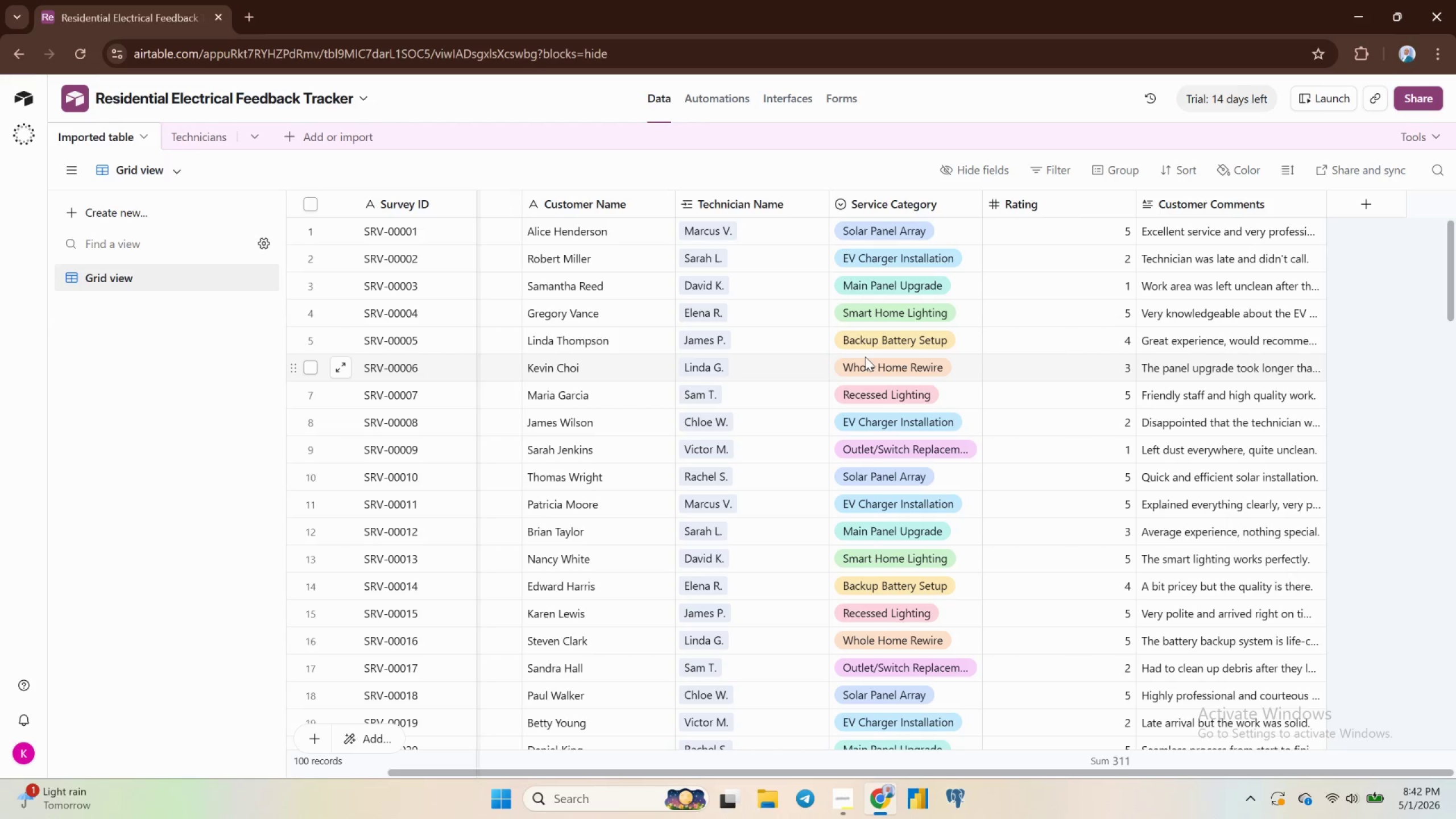 
left_click([959, 202])
 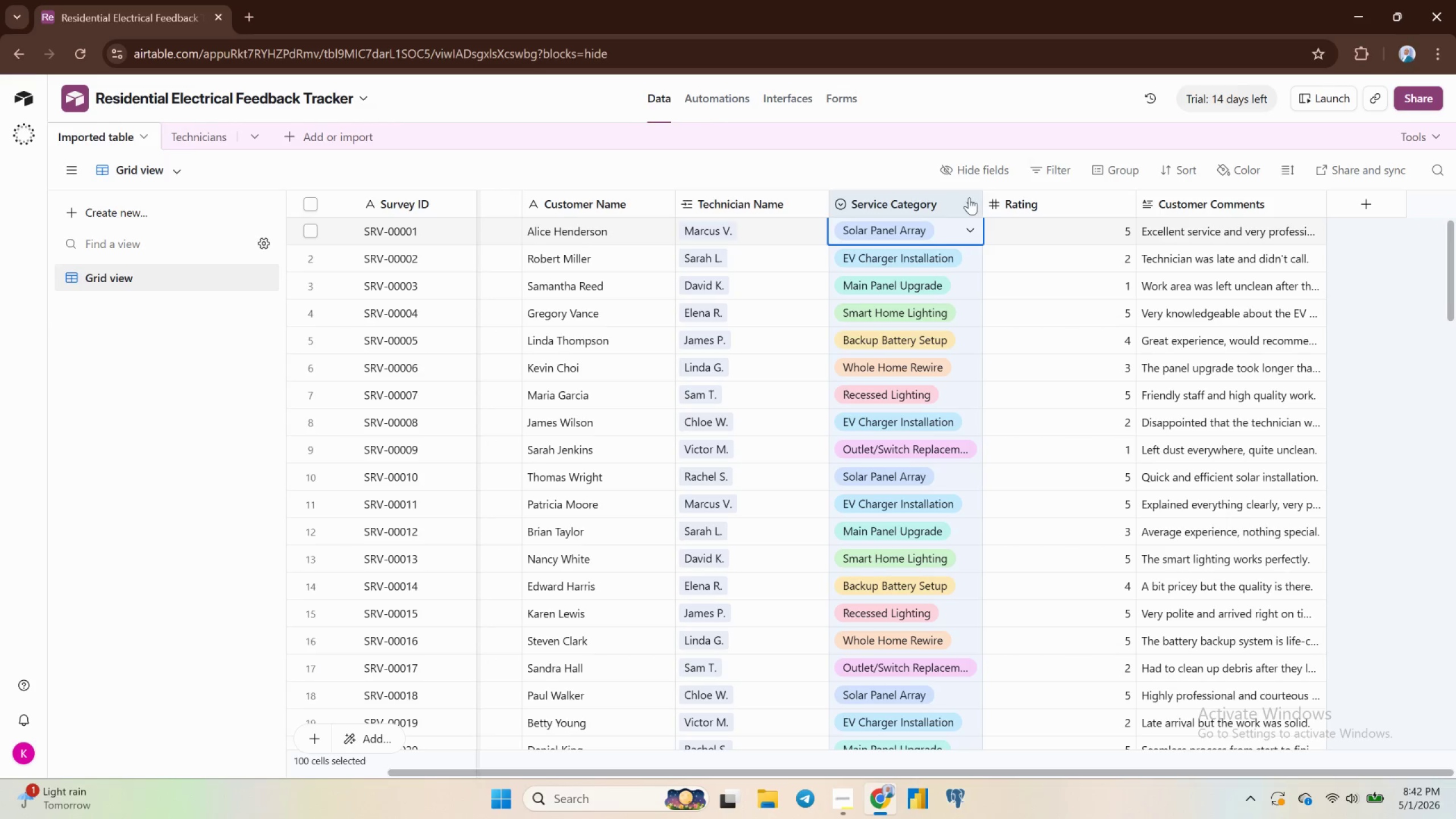 
wait(5.12)
 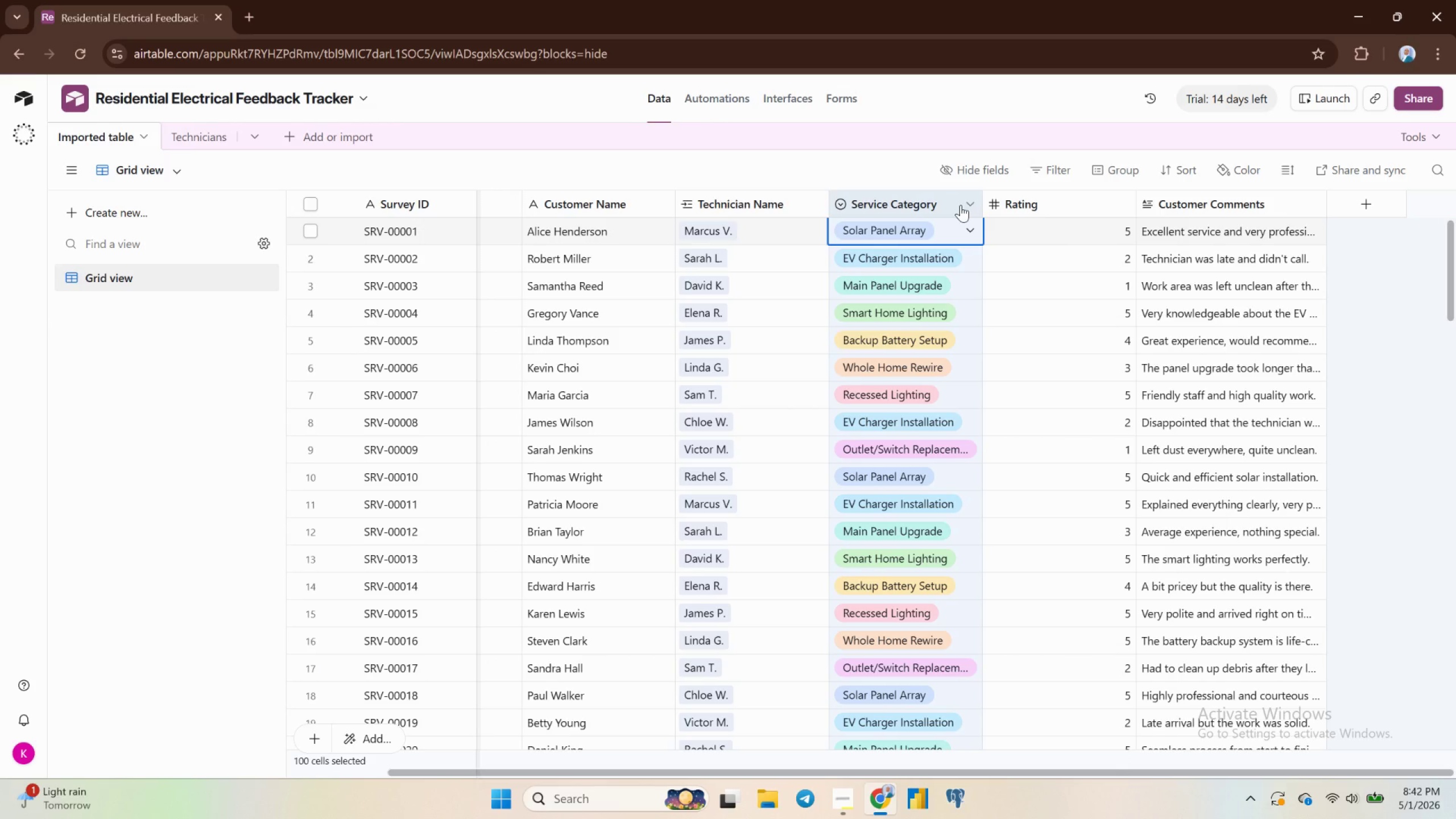 
left_click([969, 199])
 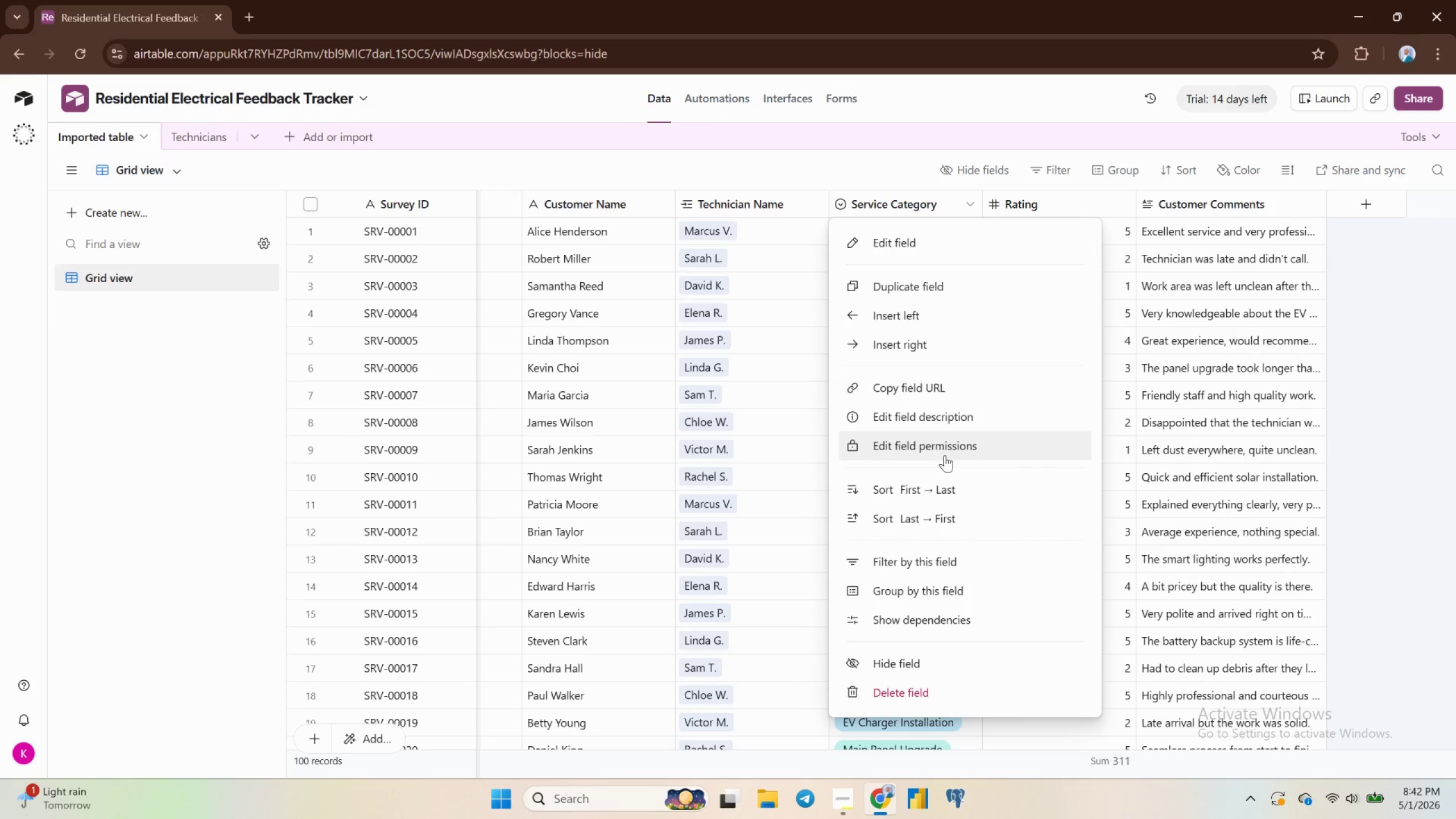 
scroll: coordinate [948, 468], scroll_direction: down, amount: 3.0
 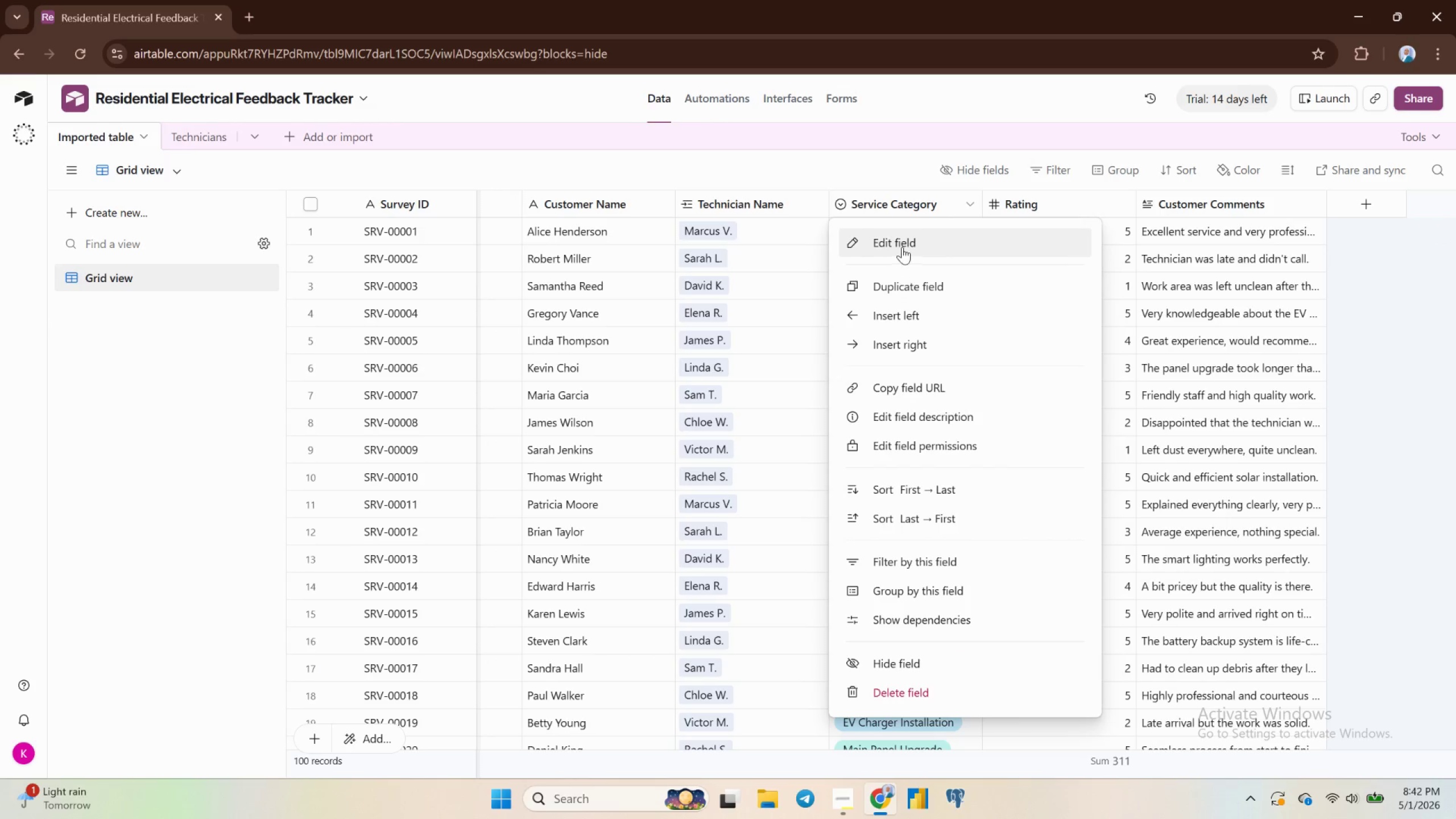 
left_click([901, 244])
 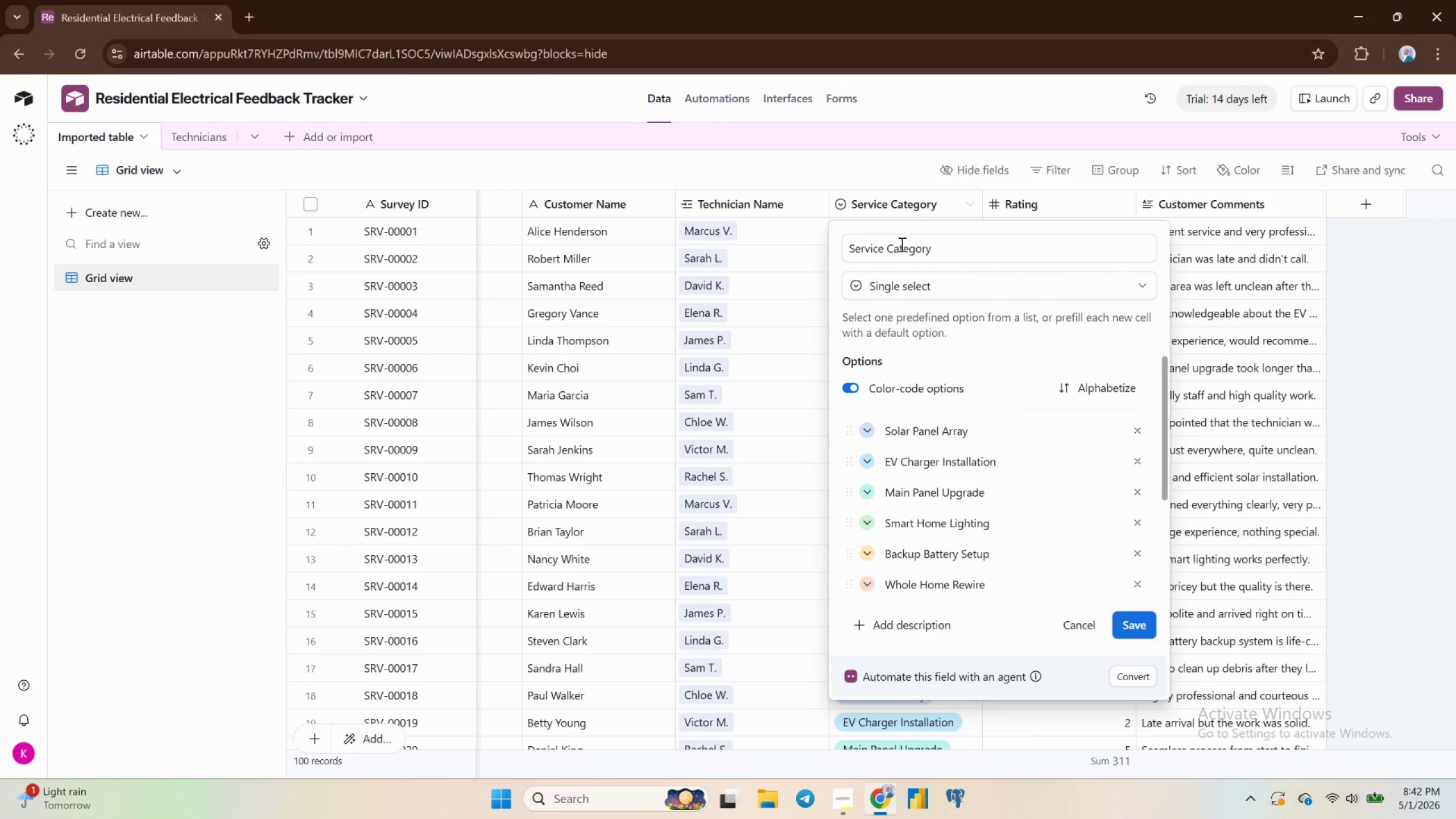 
wait(9.56)
 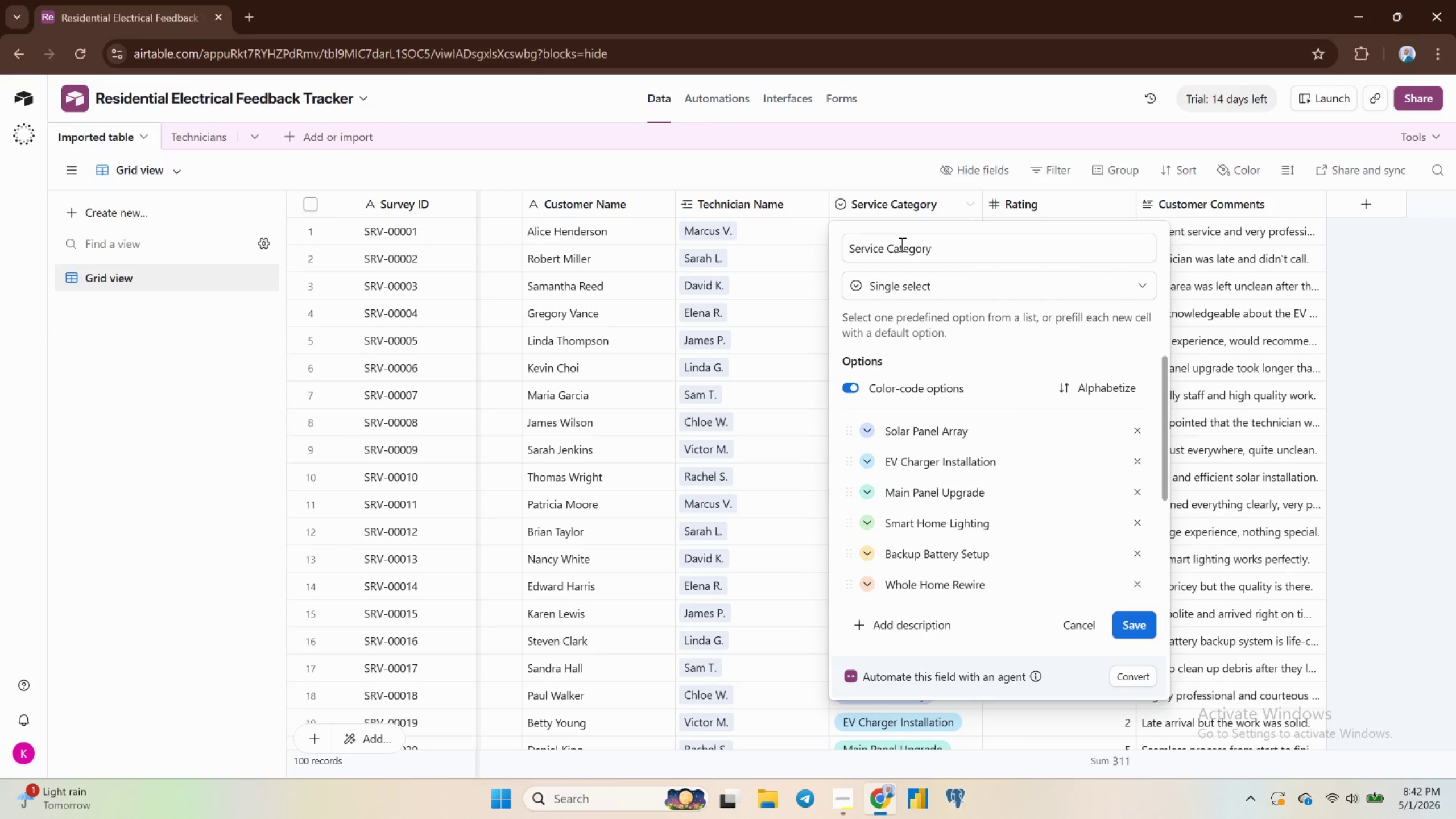 
scroll: coordinate [938, 469], scroll_direction: down, amount: 4.0
 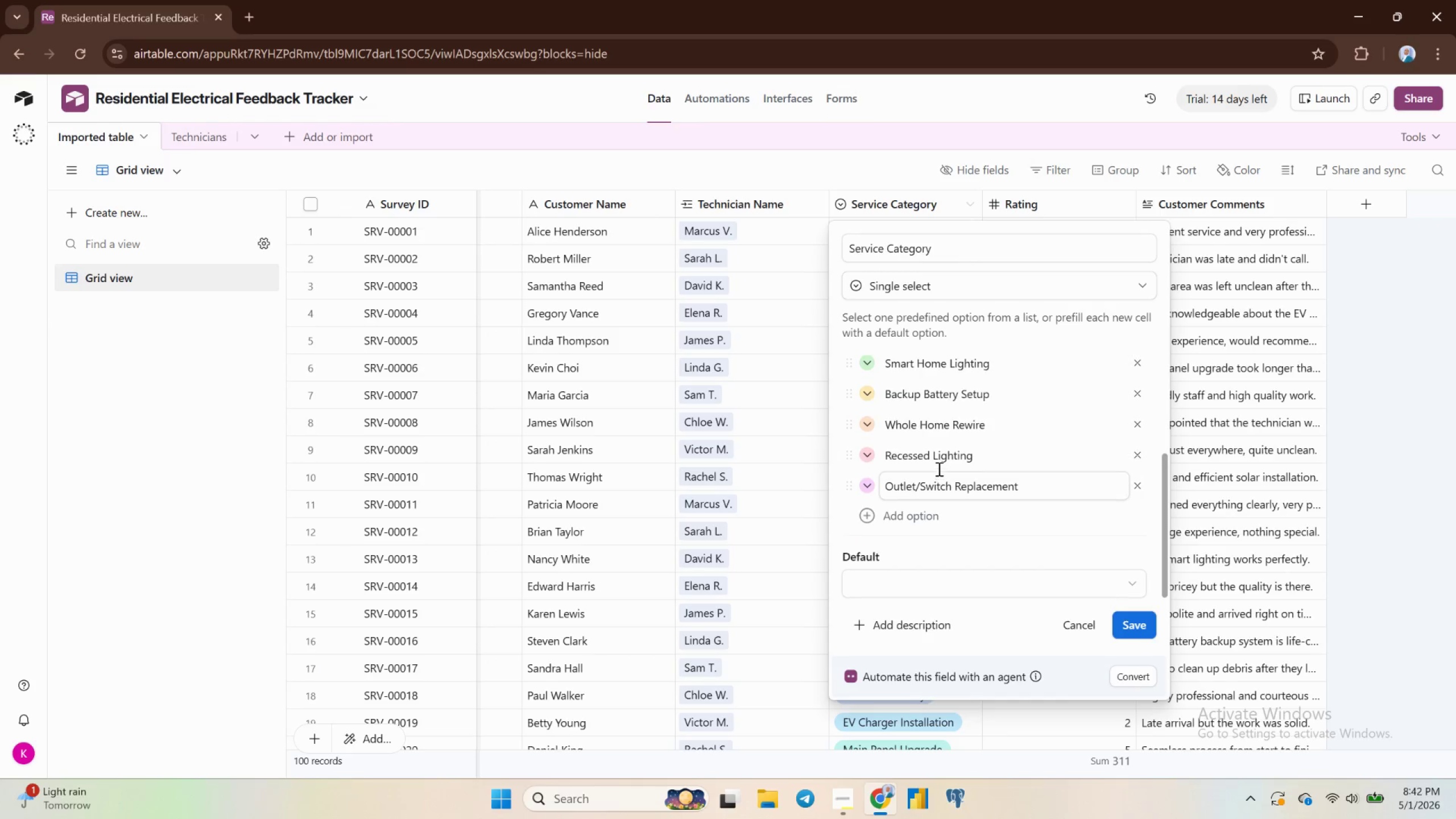 
scroll: coordinate [938, 469], scroll_direction: up, amount: 3.0
 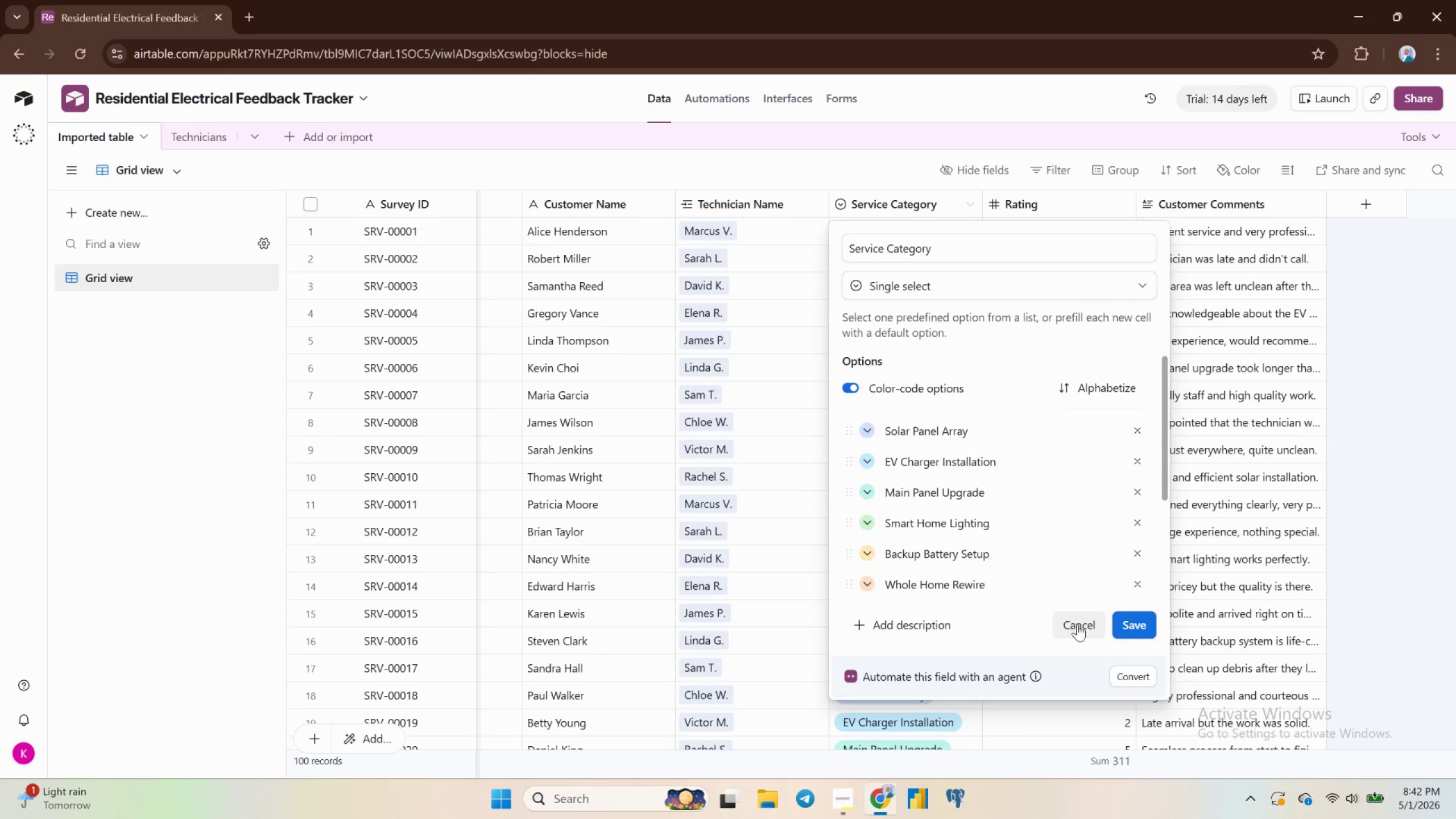 
left_click([1077, 617])
 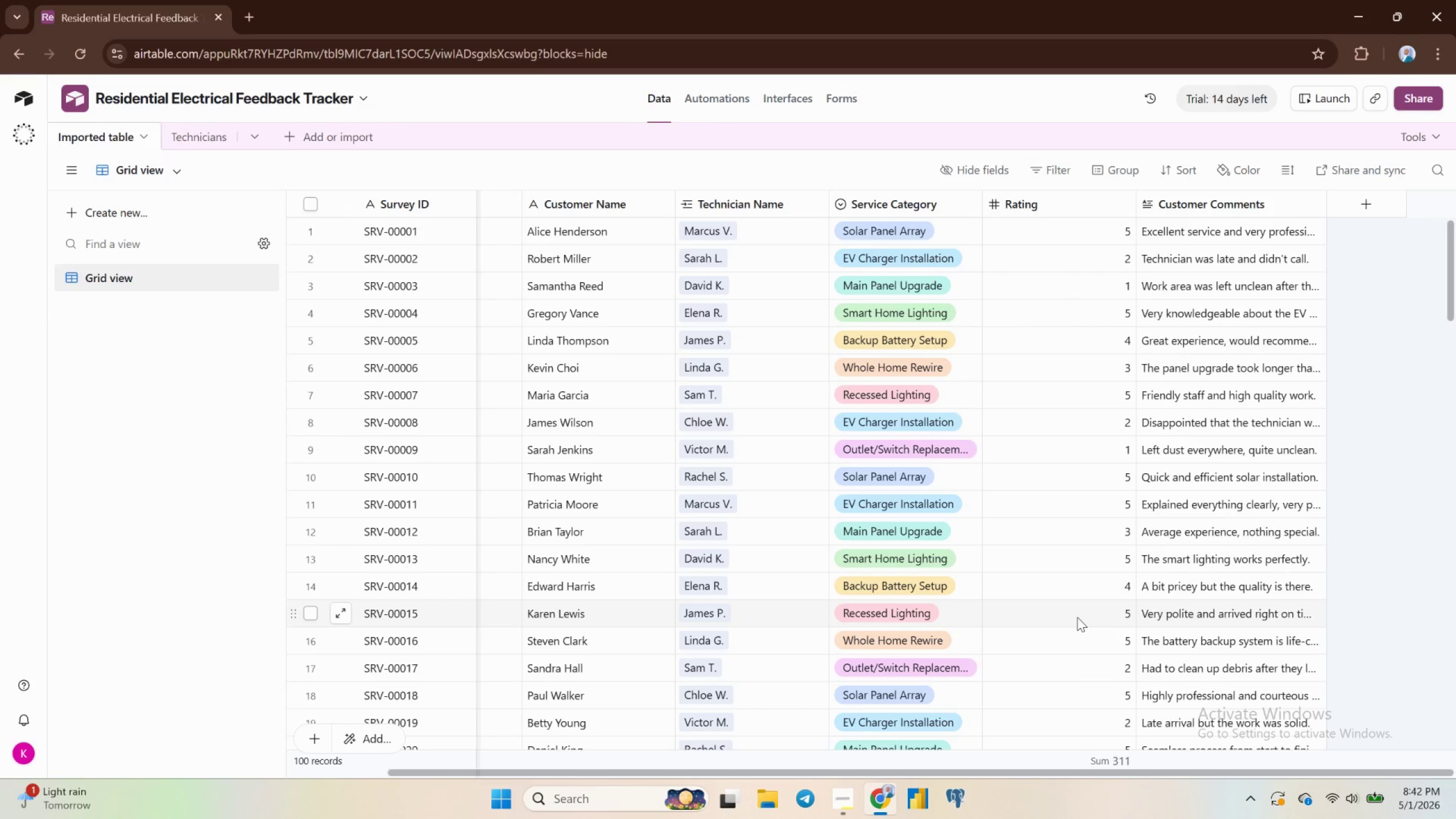 
wait(13.86)
 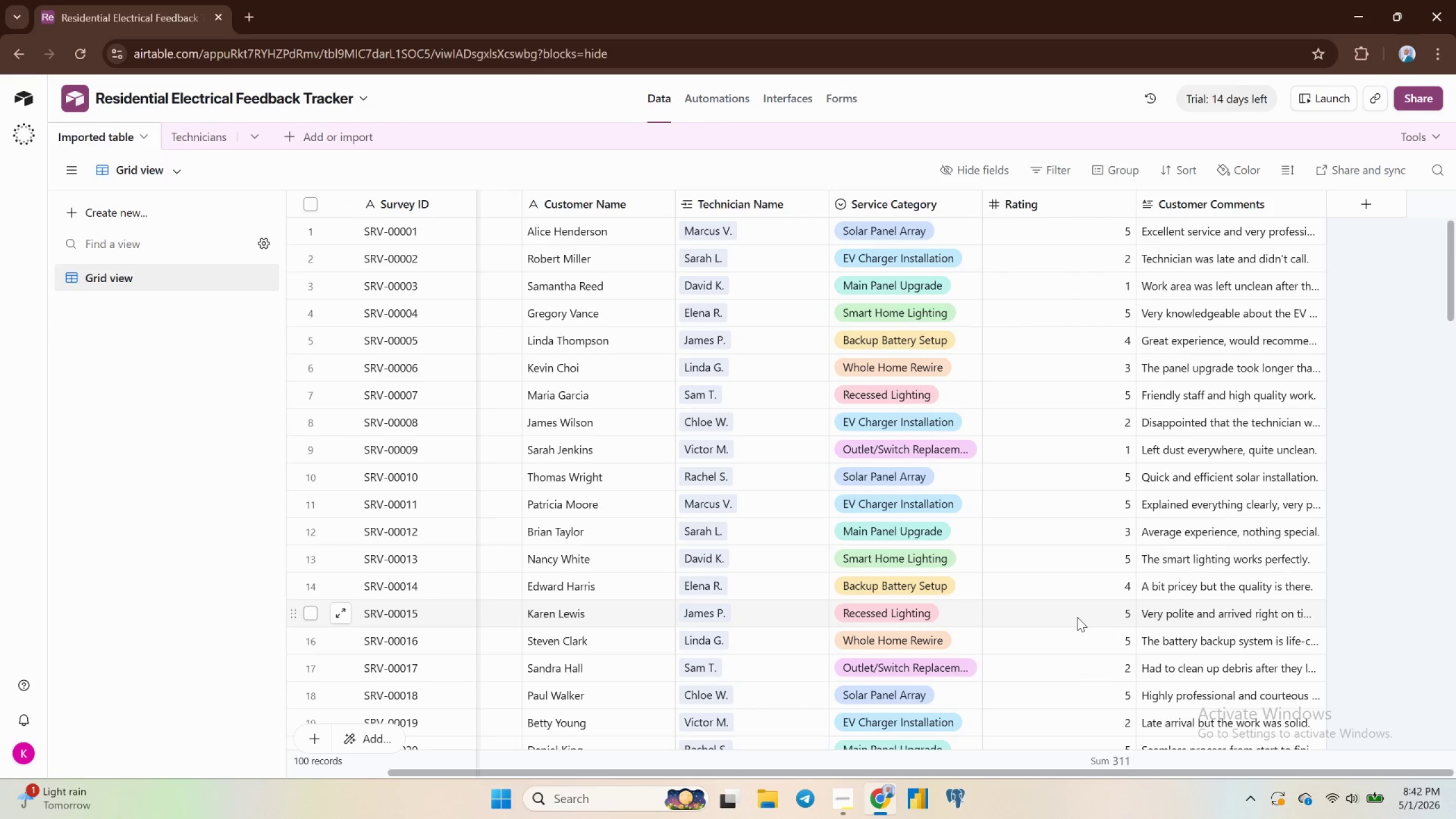 
left_click([1374, 202])
 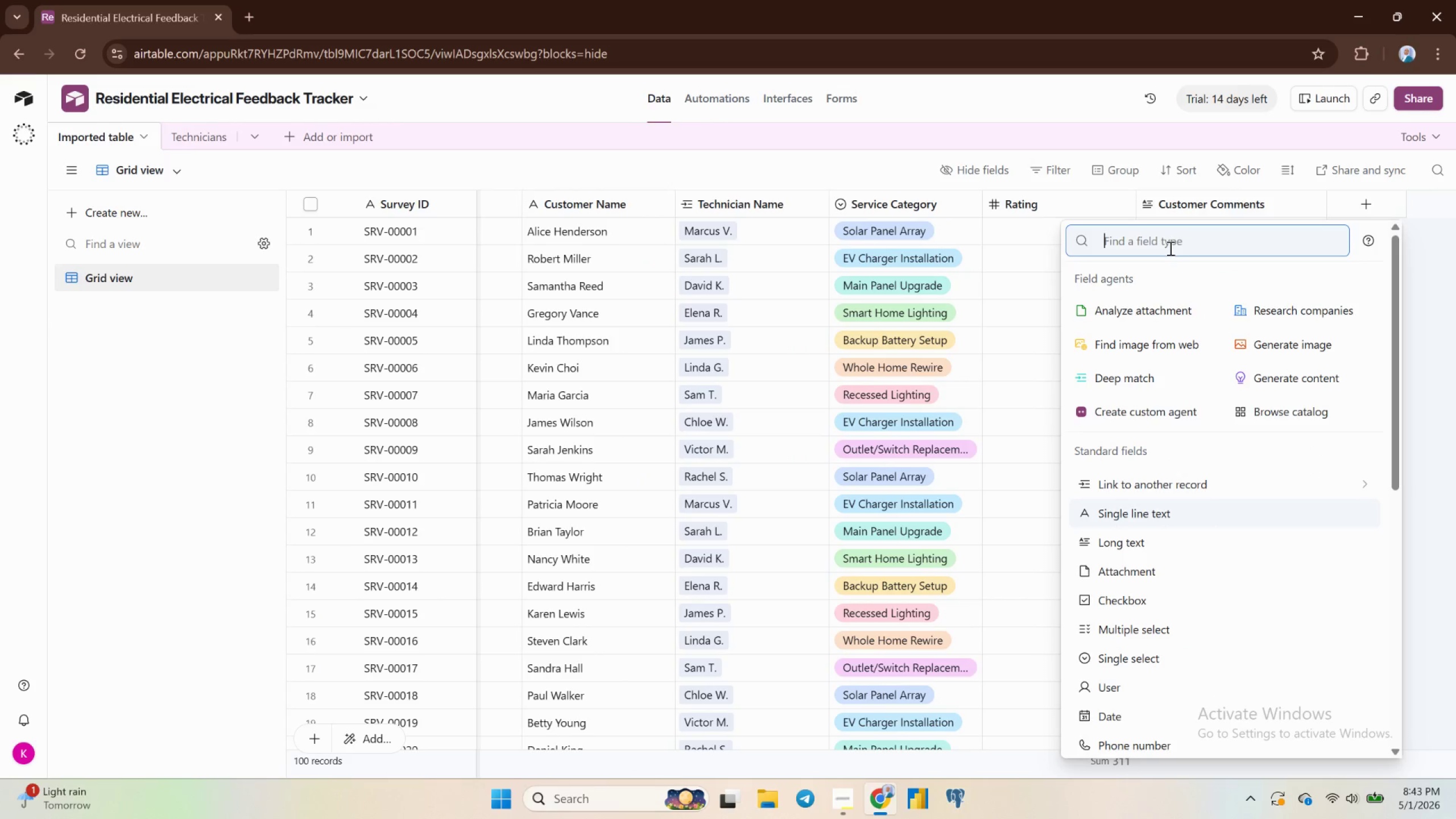 
type(Sentiment)
 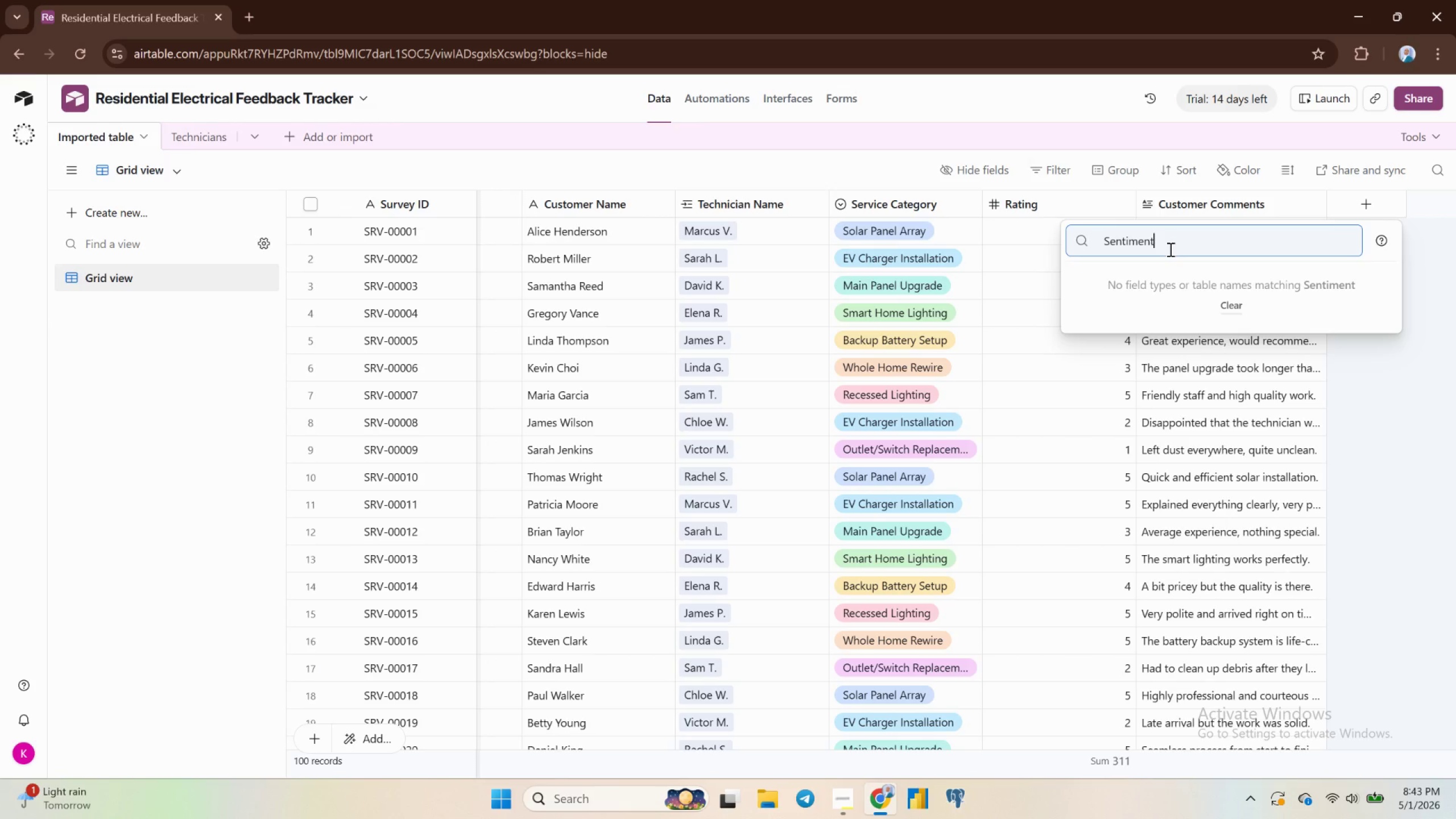 
wait(22.21)
 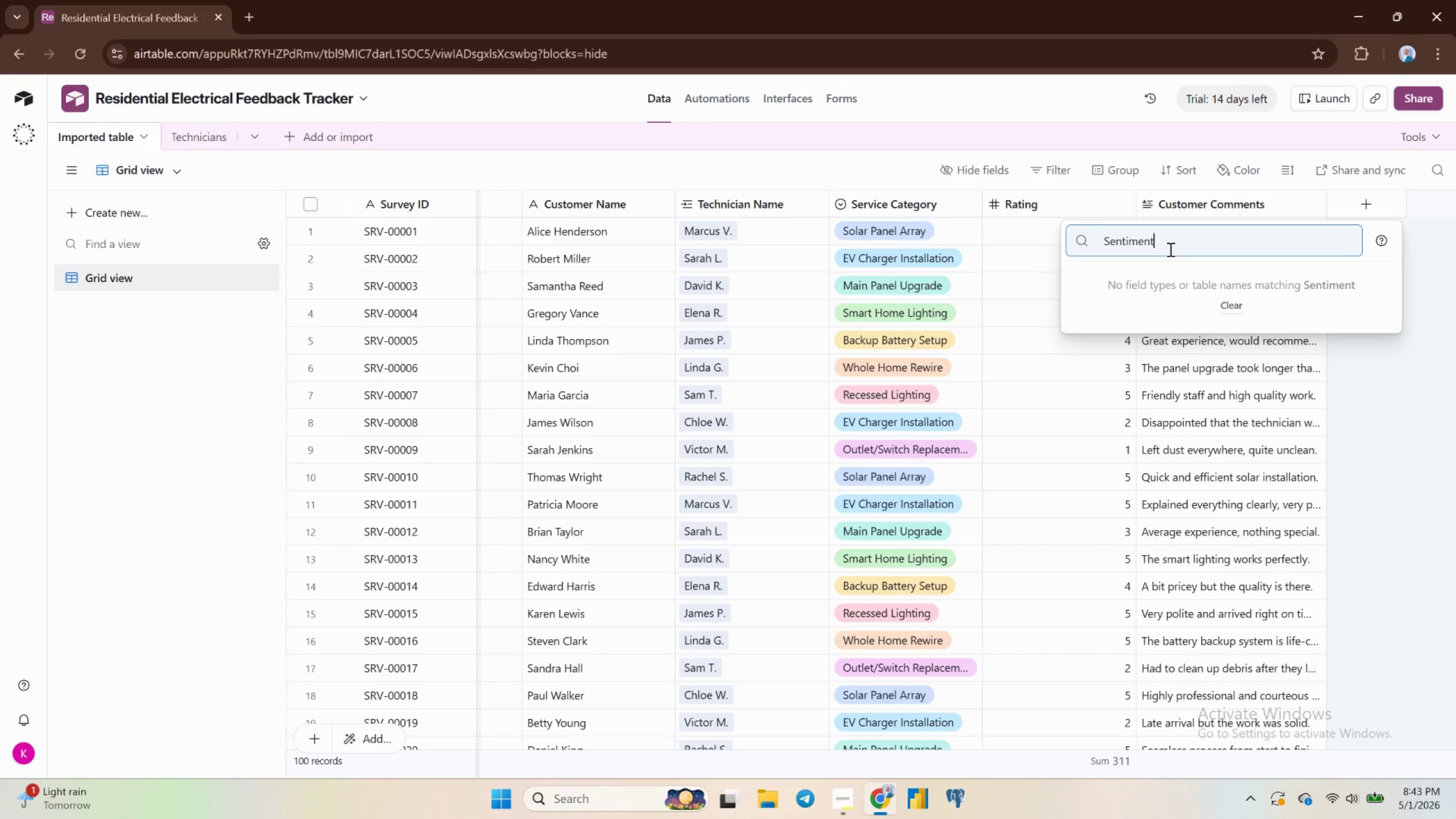 
key(Enter)
 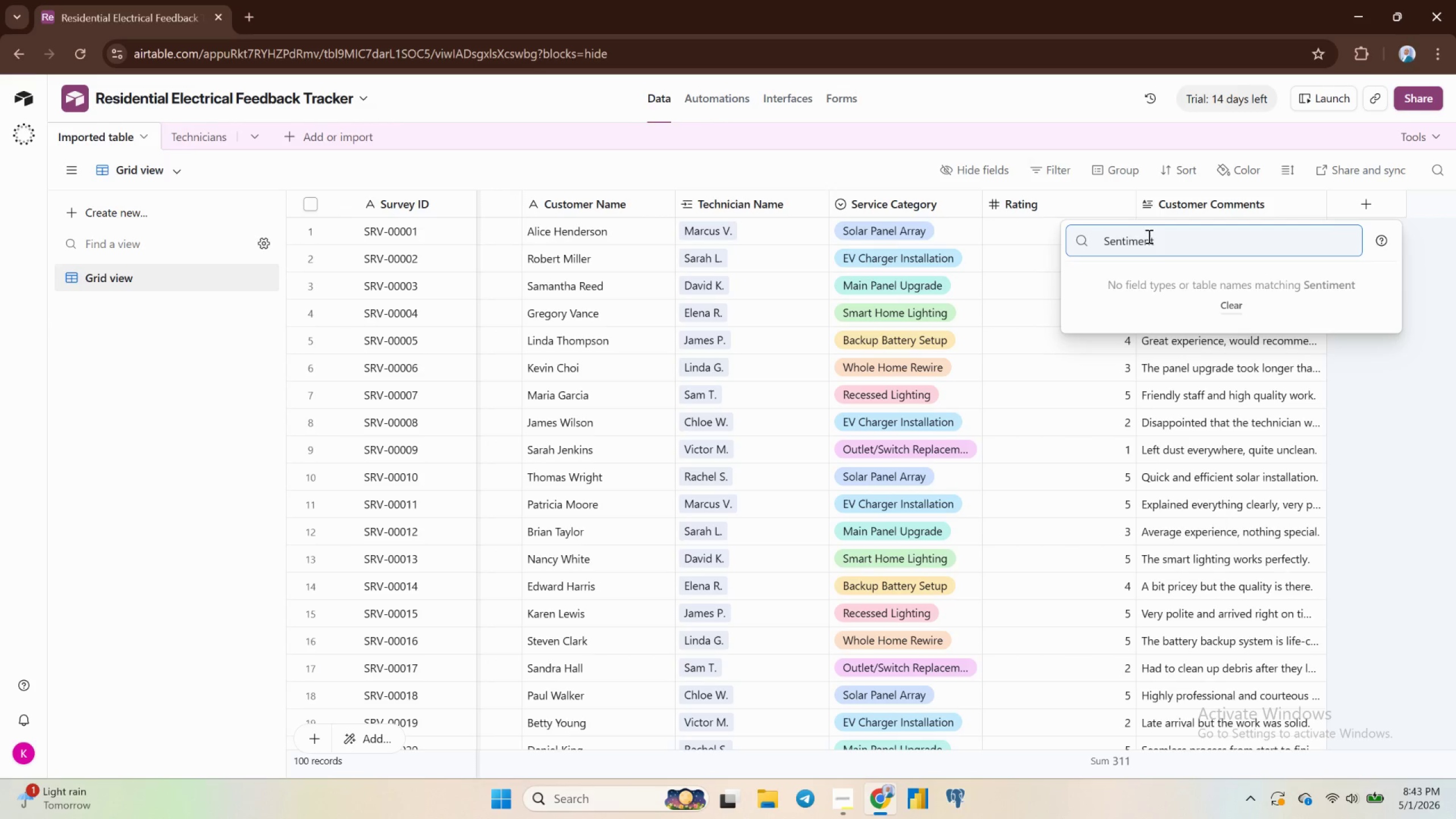 
double_click([1134, 243])
 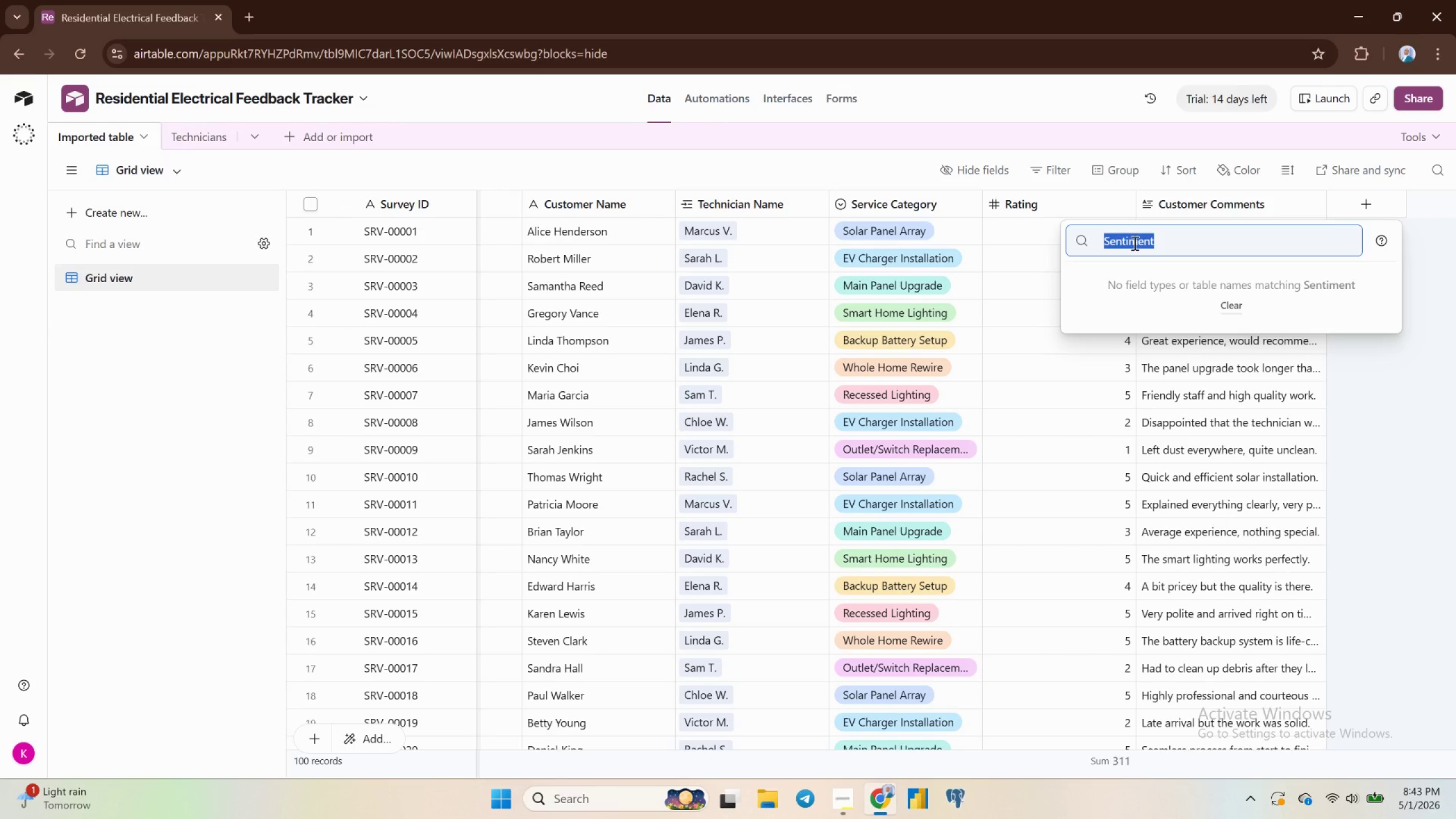 
key(Control+X)
 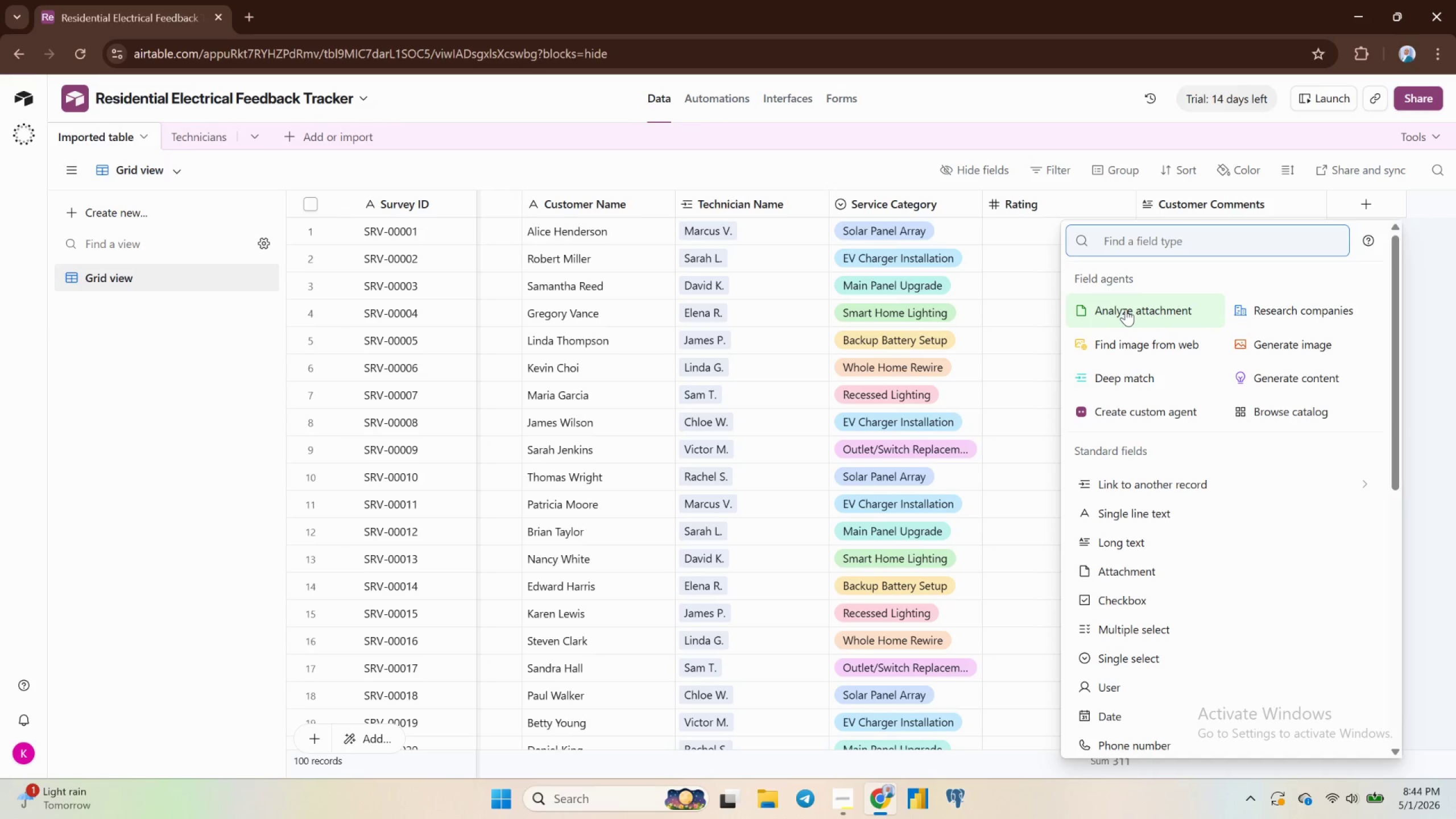 
wait(24.74)
 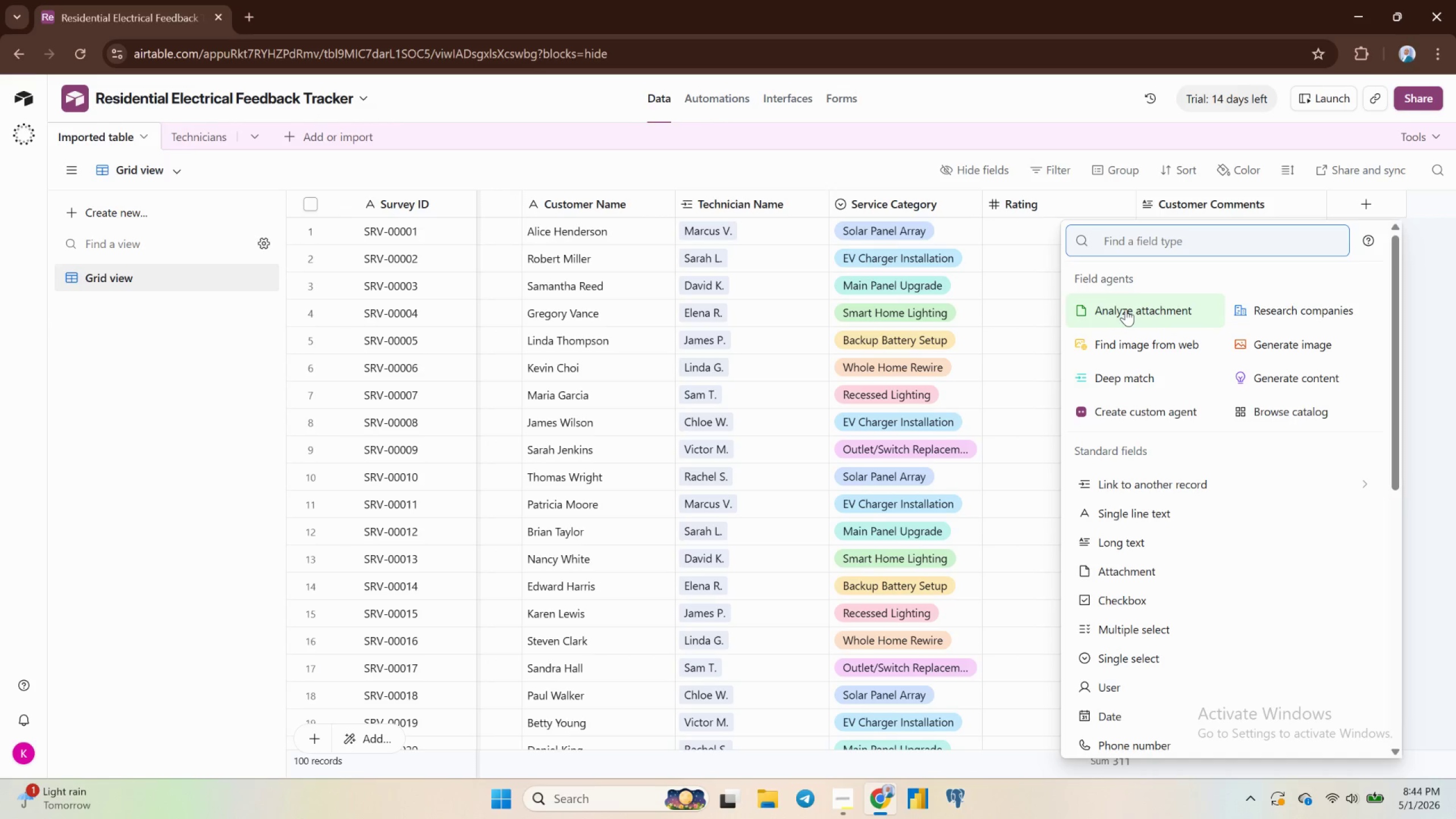 
mouse_move([1120, 559])
 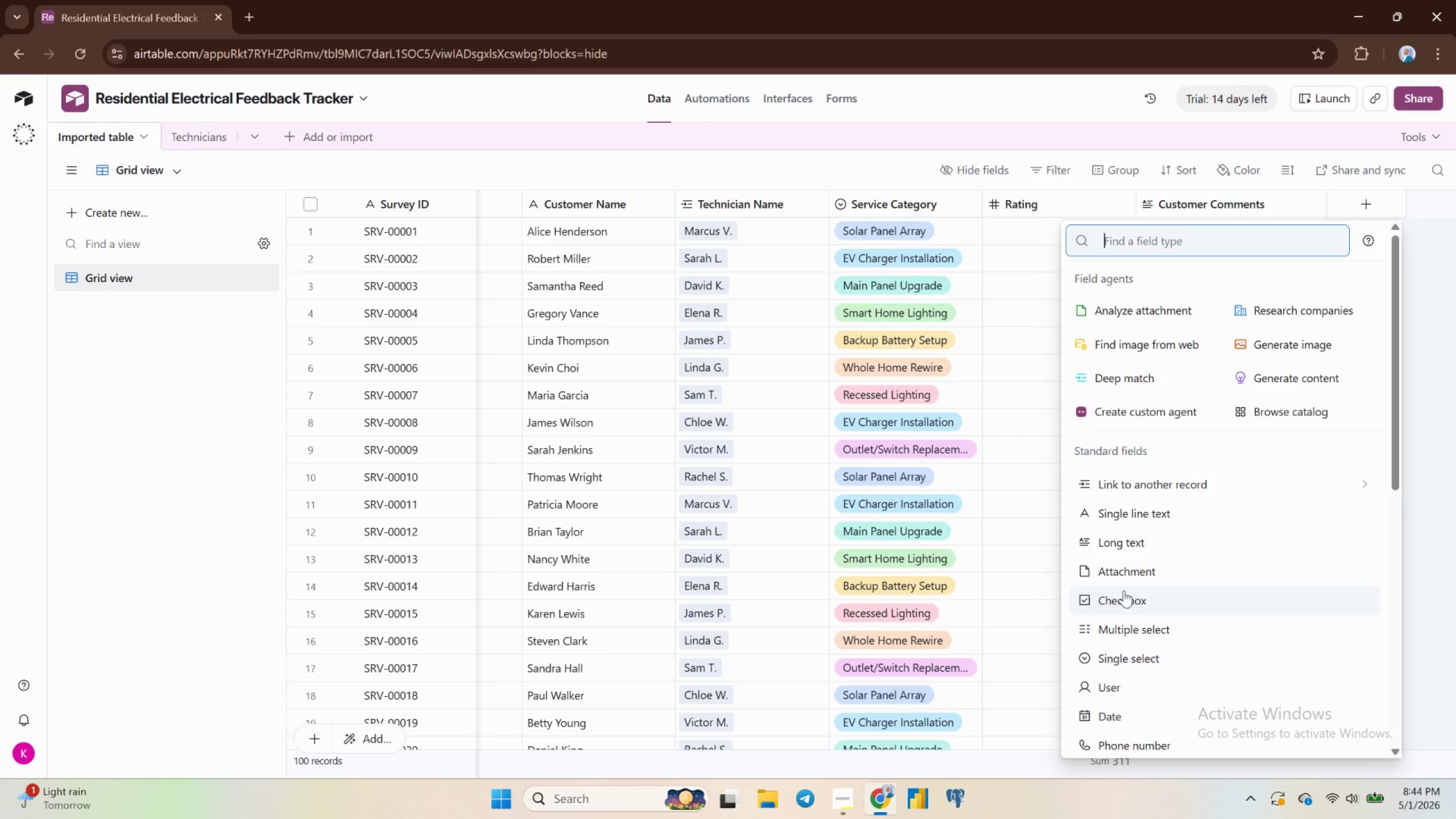 
scroll: coordinate [1124, 597], scroll_direction: down, amount: 4.0
 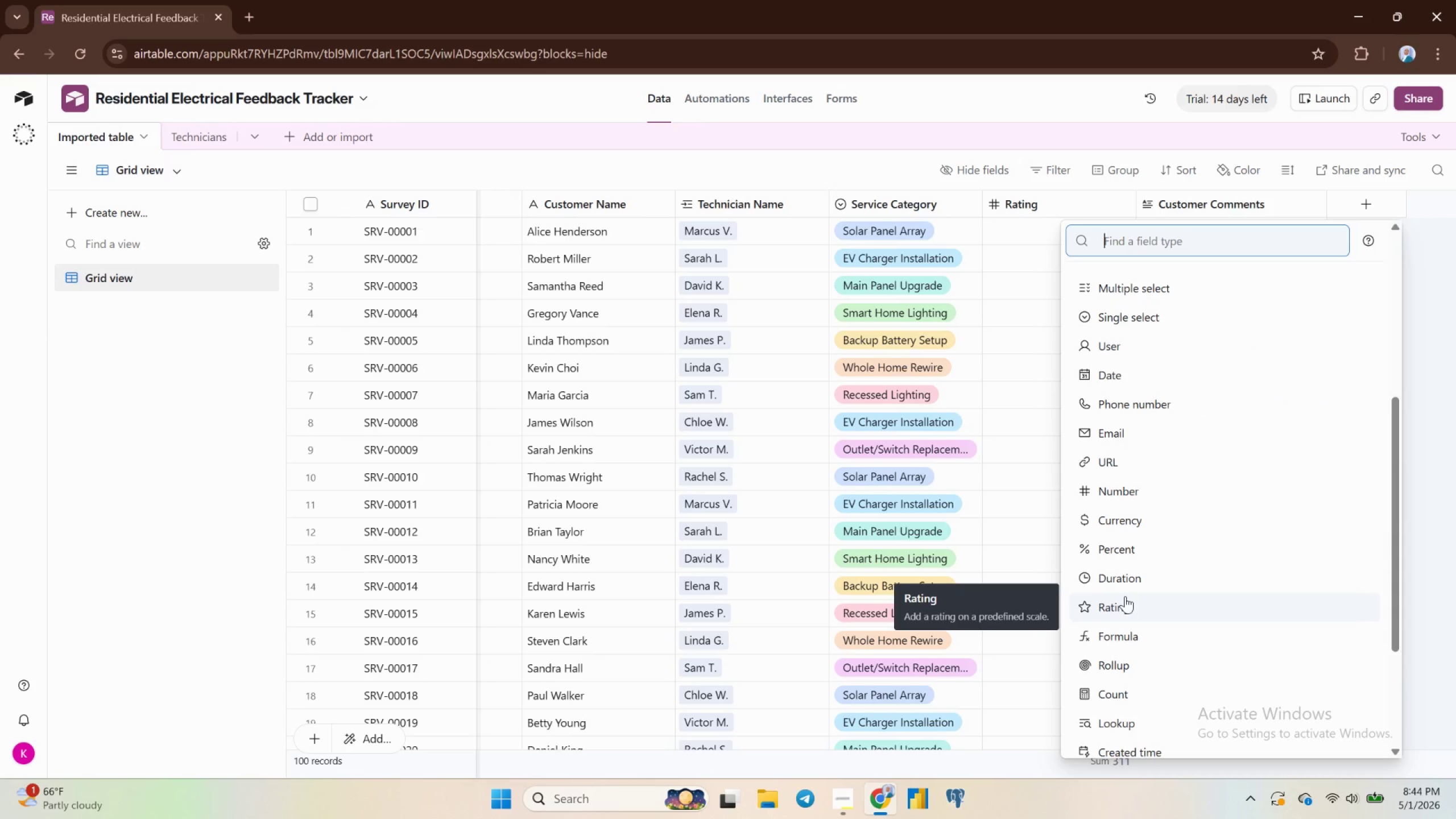 
wait(8.1)
 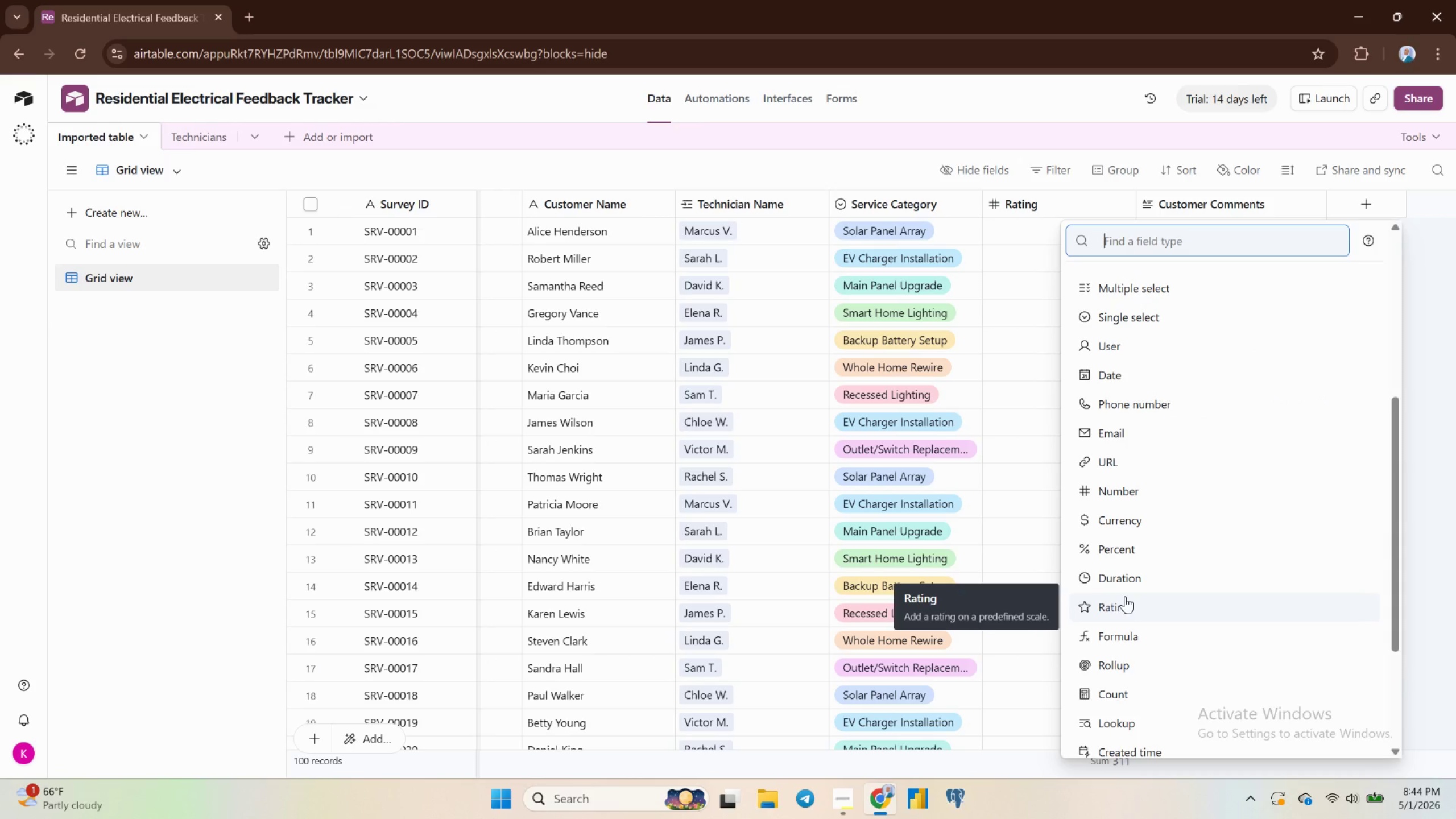 
scroll: coordinate [1130, 578], scroll_direction: down, amount: 1.0
 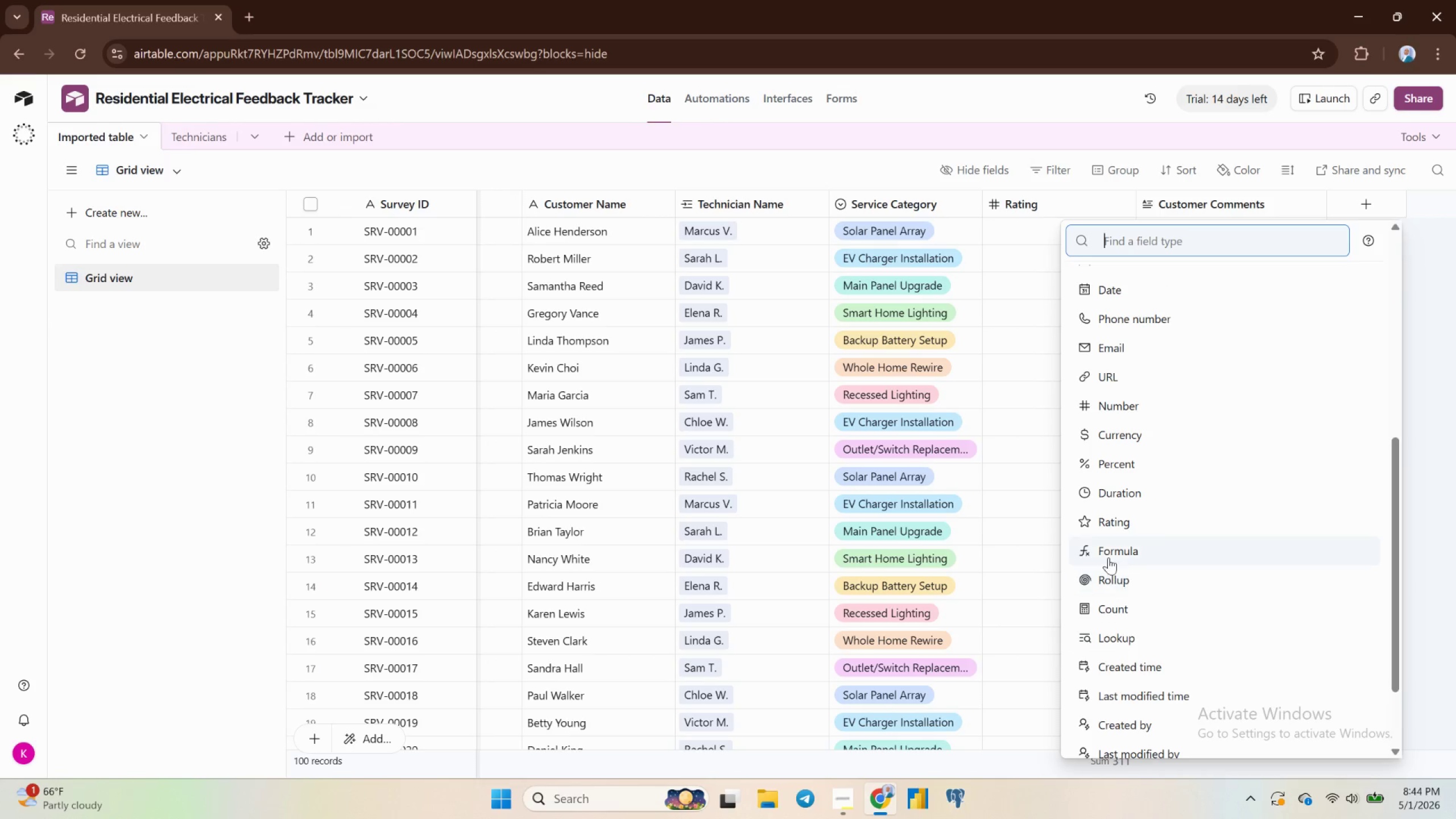 
left_click([1107, 551])
 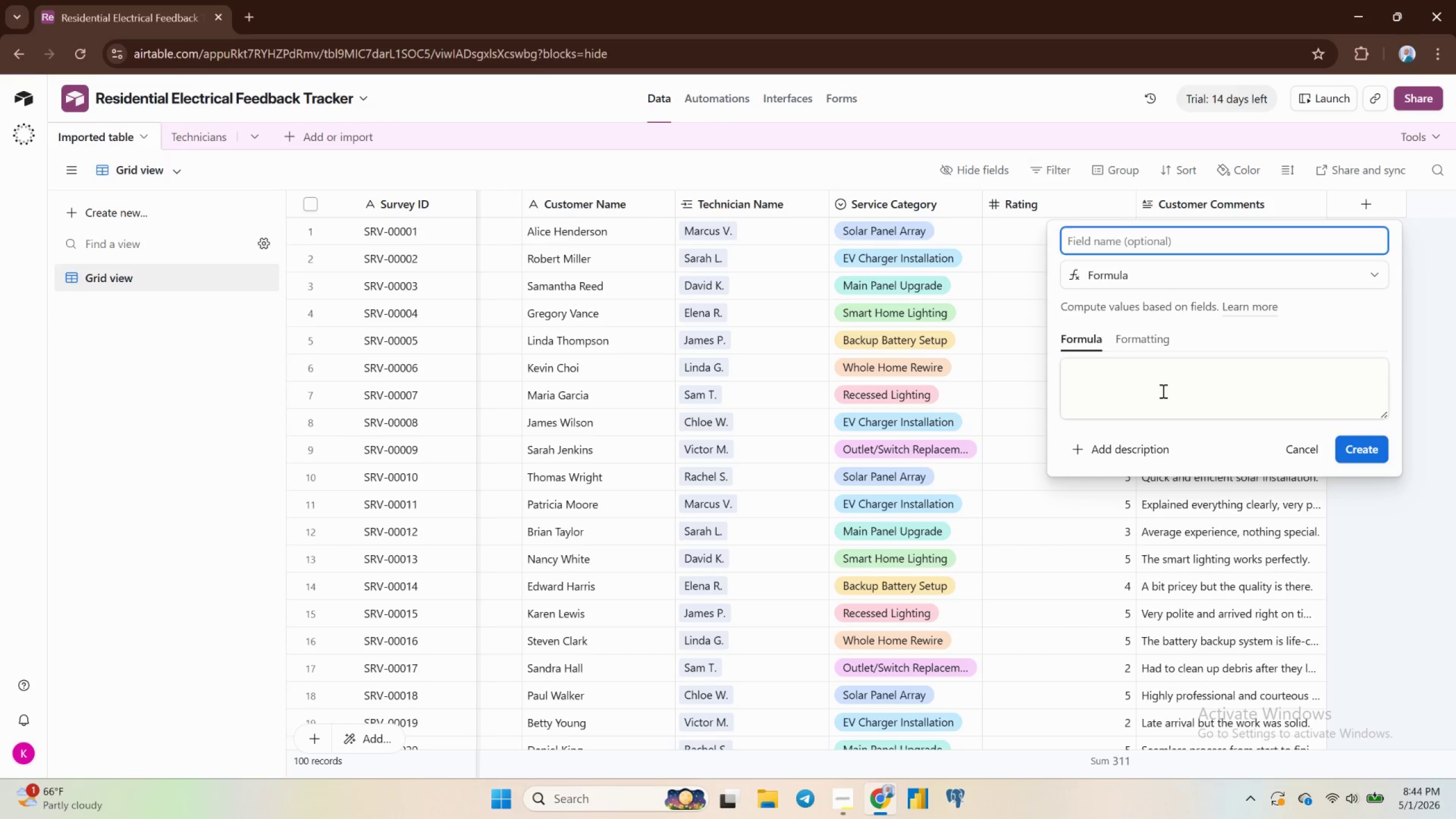 
mouse_move([1174, 378])
 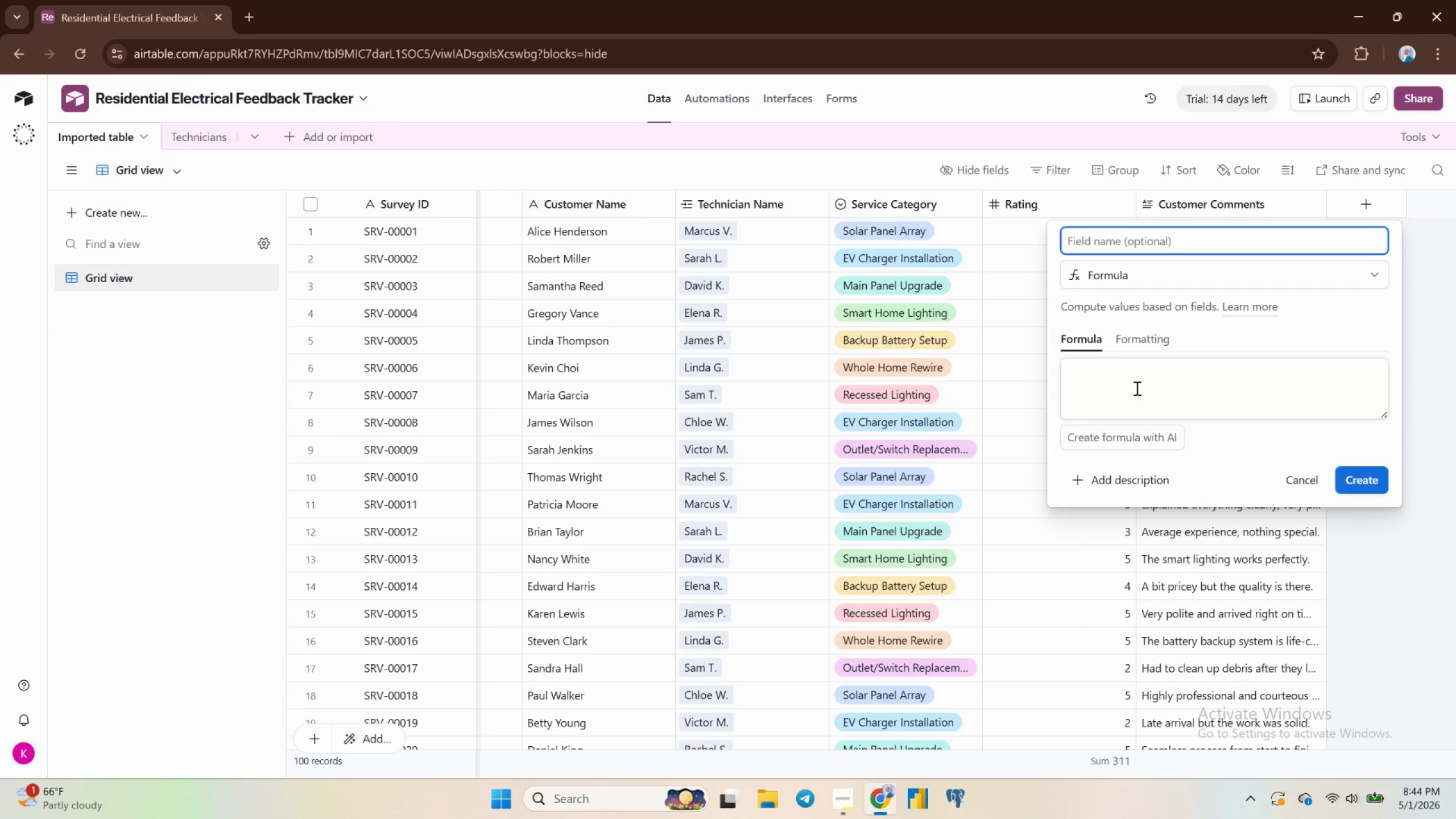 
left_click([1136, 388])
 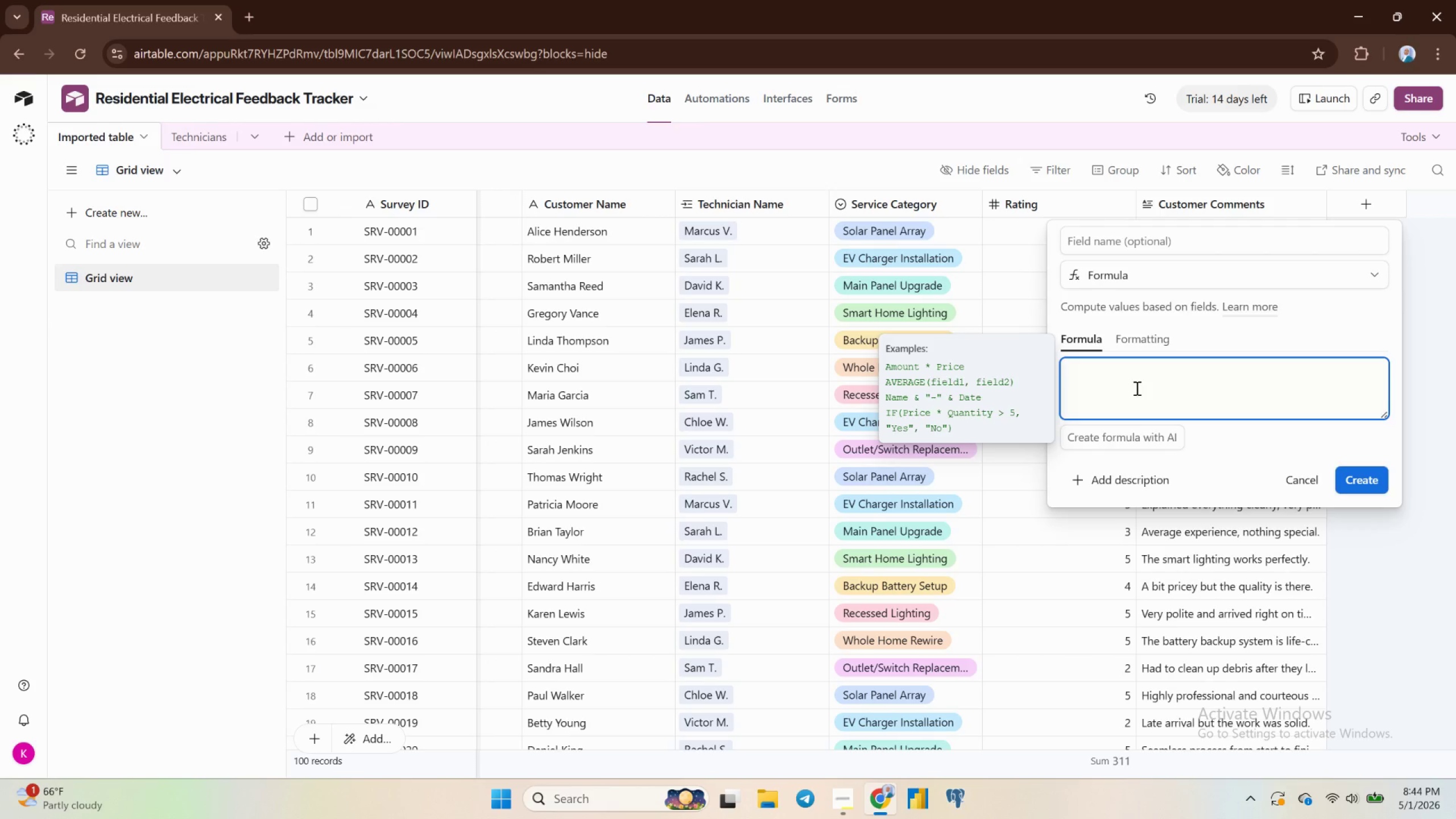 
wait(7.64)
 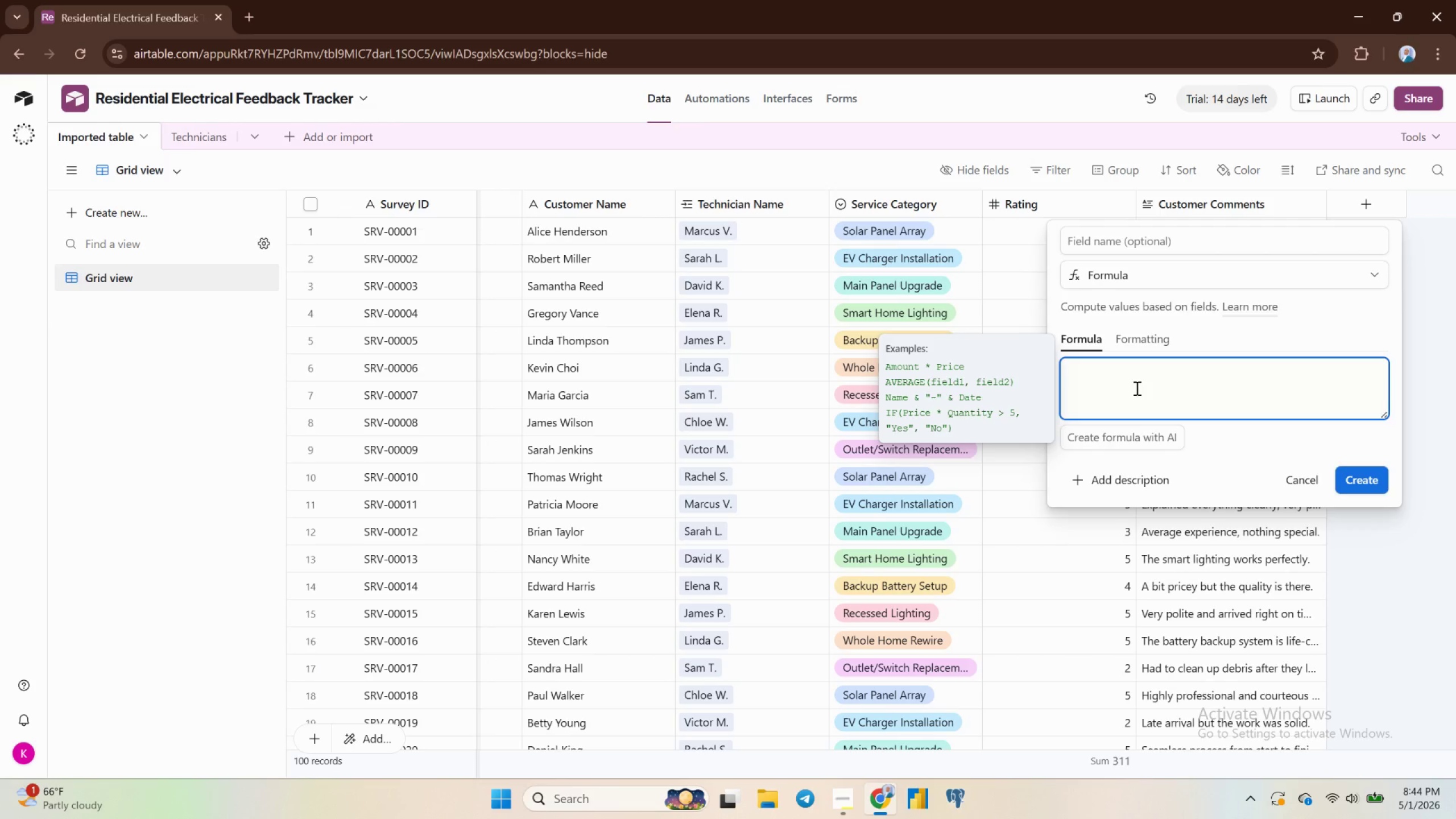 
type(IF)
 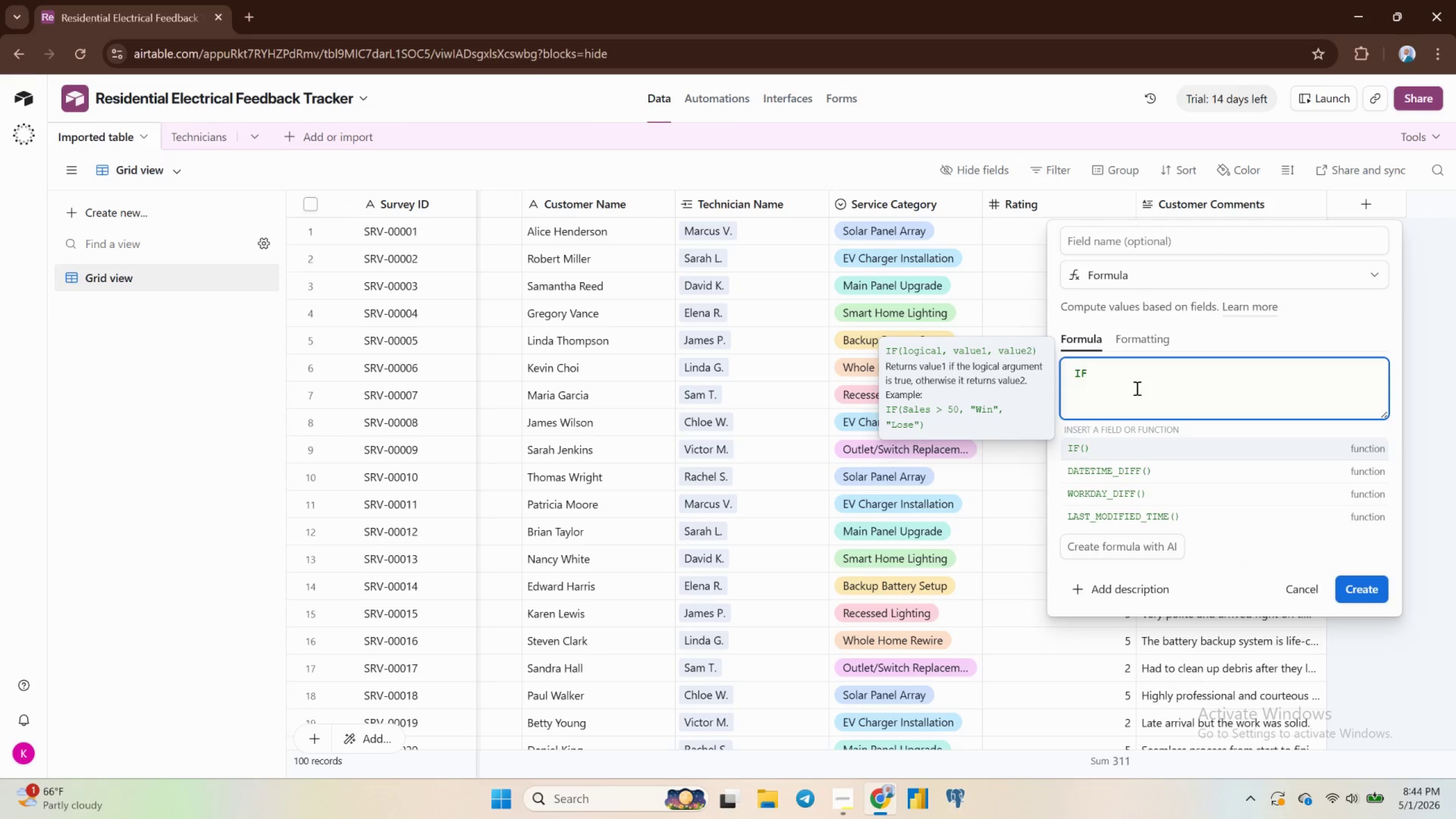 
key(Enter)
 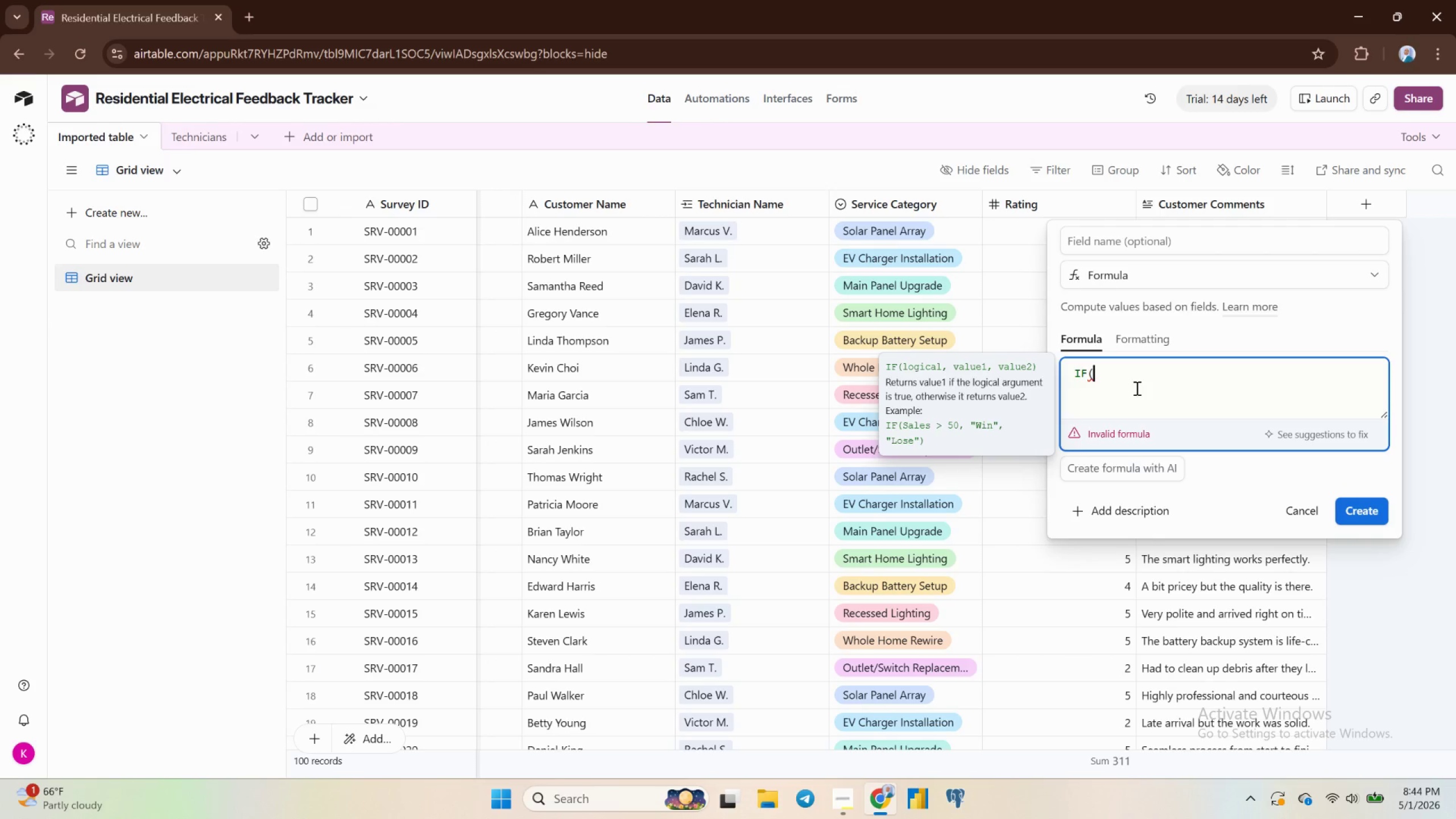 
key(Space)
 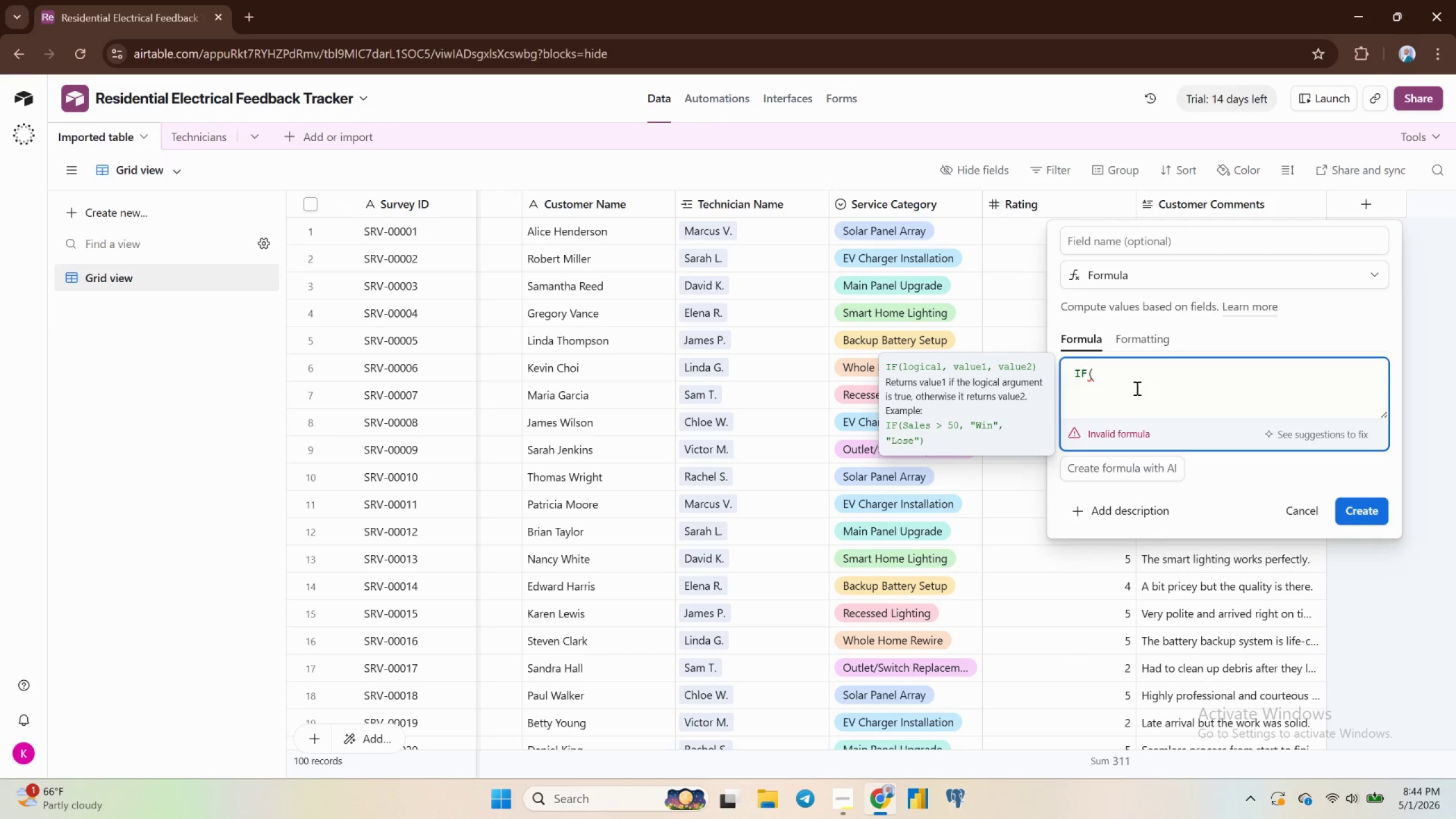 
key(Shift+BracketLeft)
 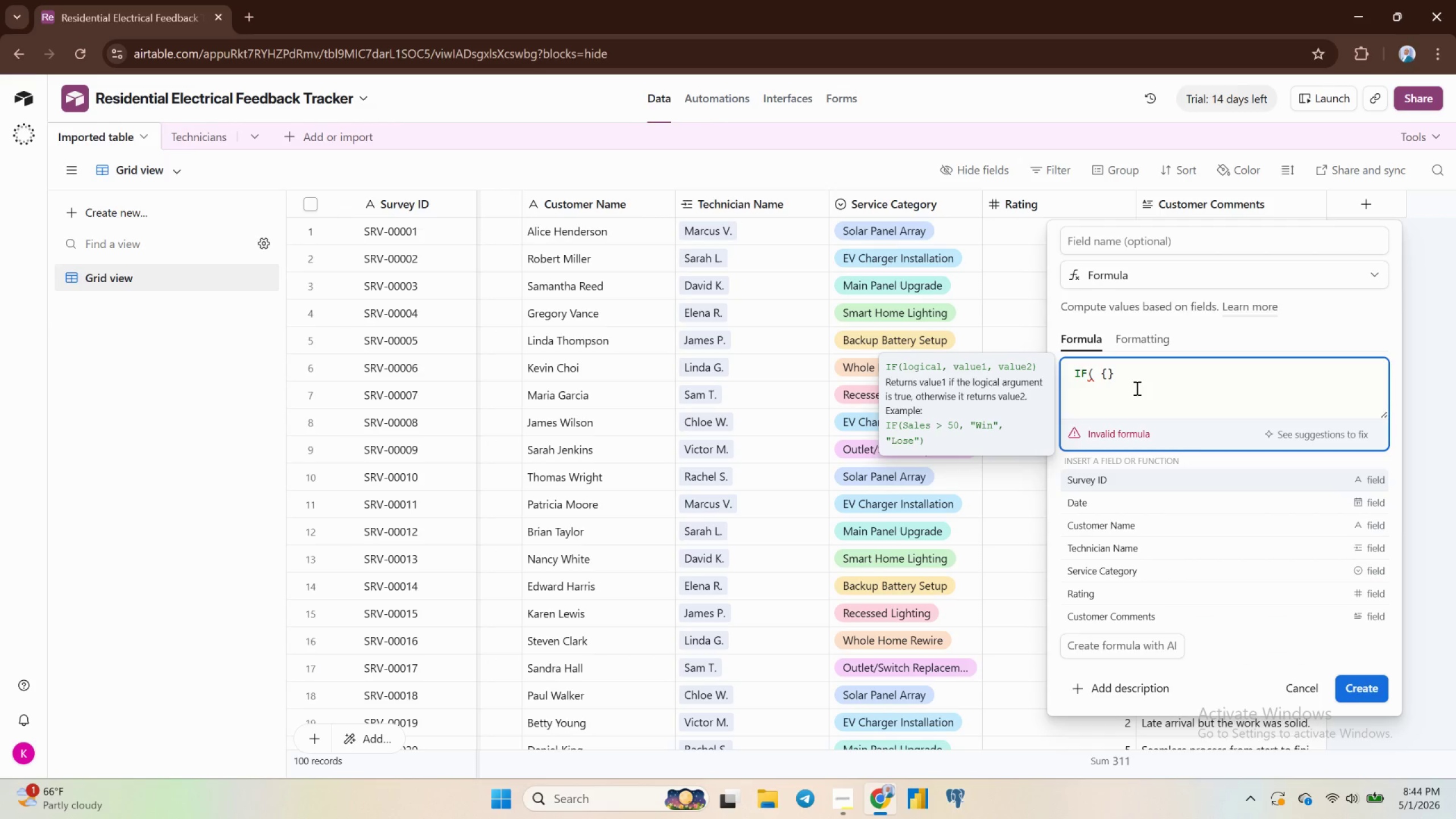 
type(Rating (1-5)
 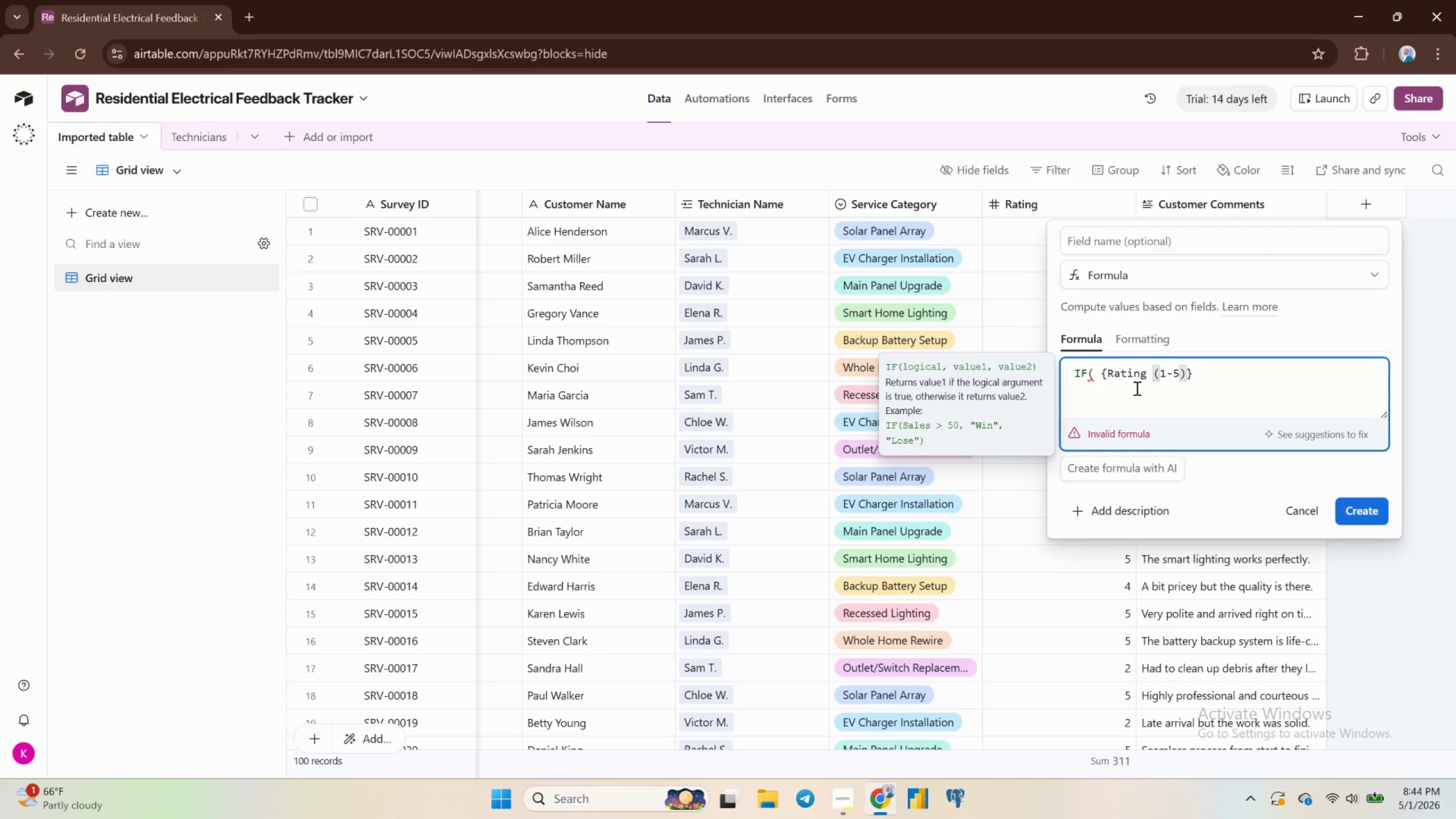 
key(ArrowRight)
 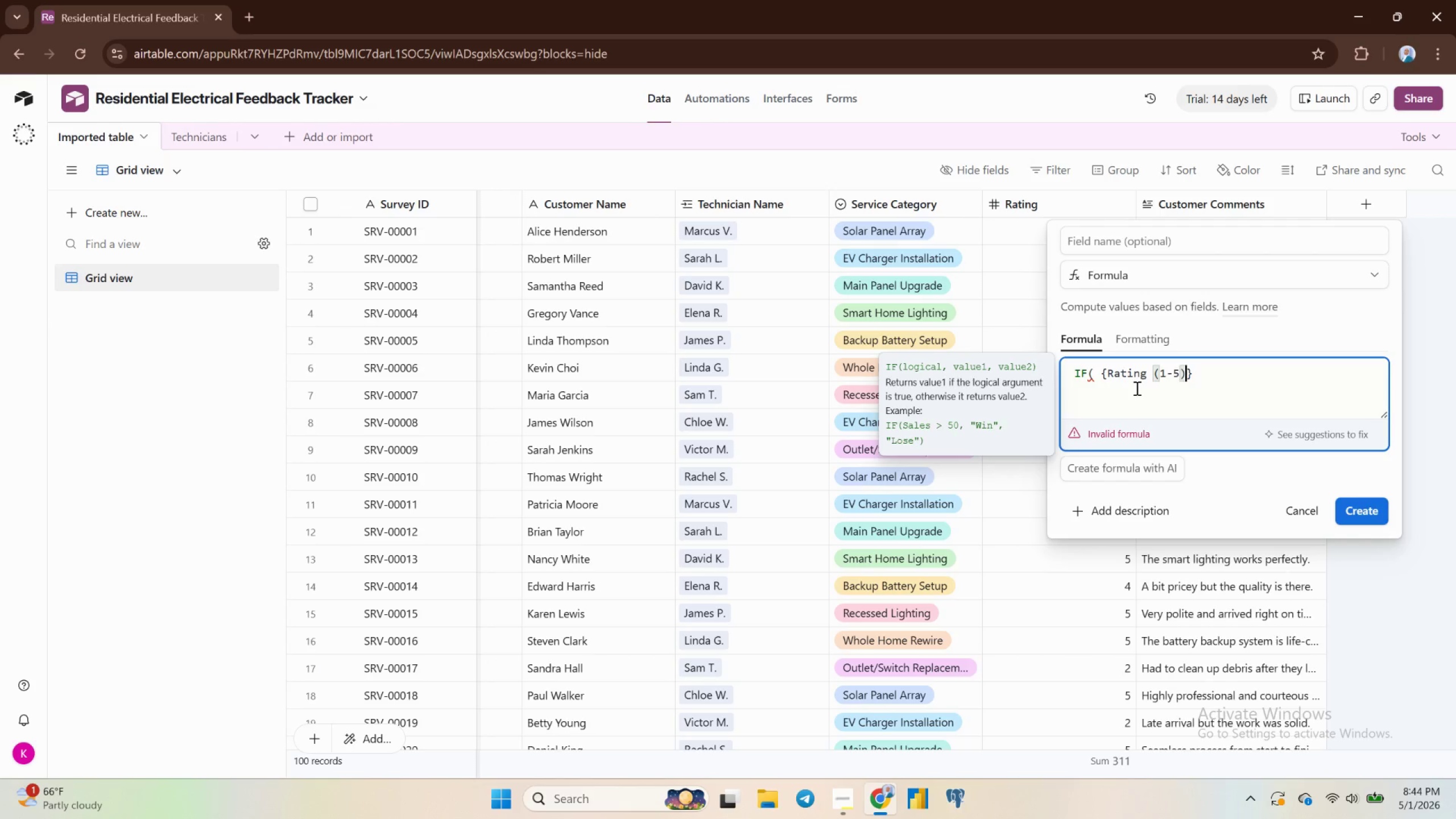 
key(ArrowRight)
 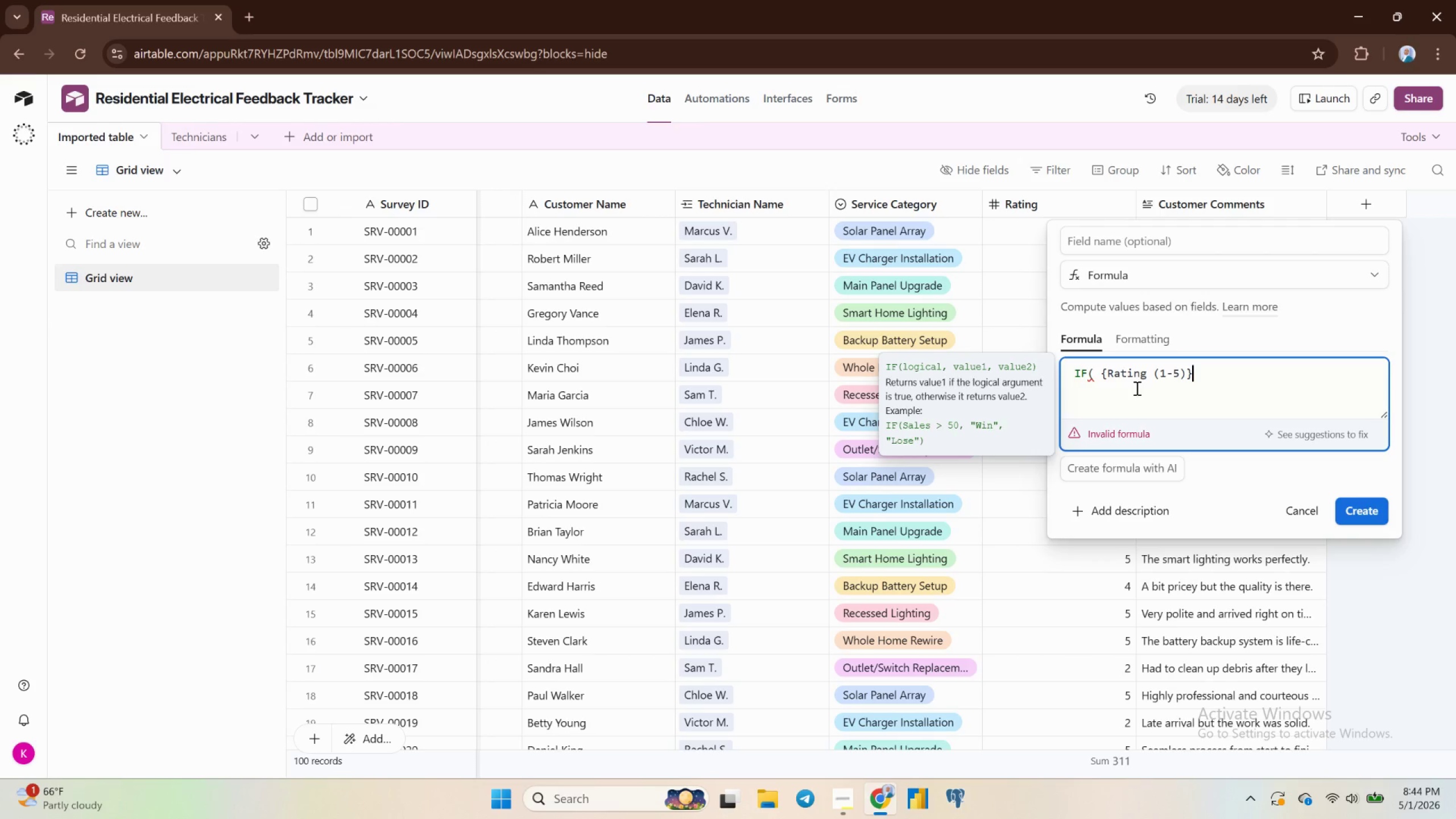 
key(Shift+Equal)
 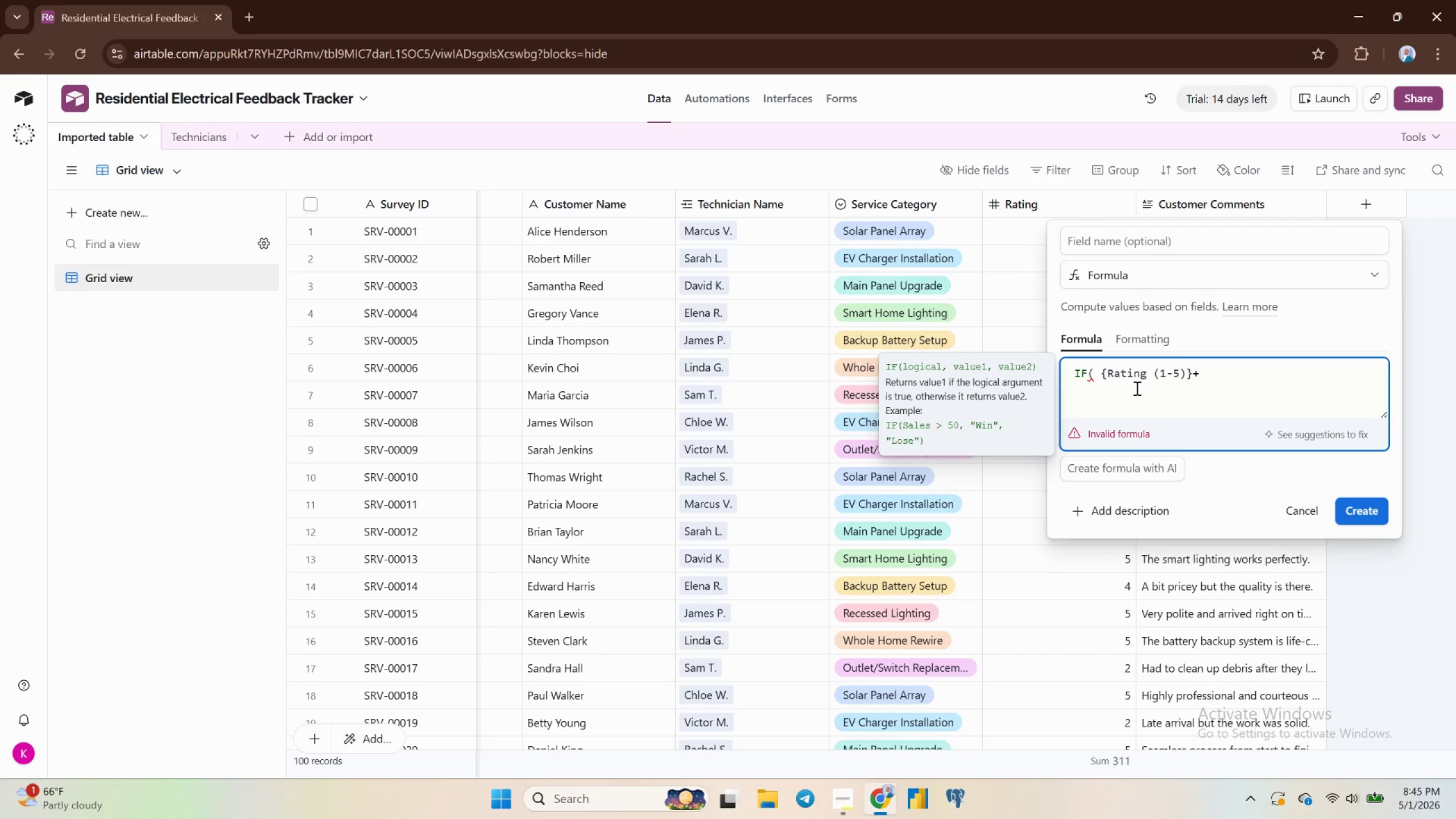 
key(Backspace)
 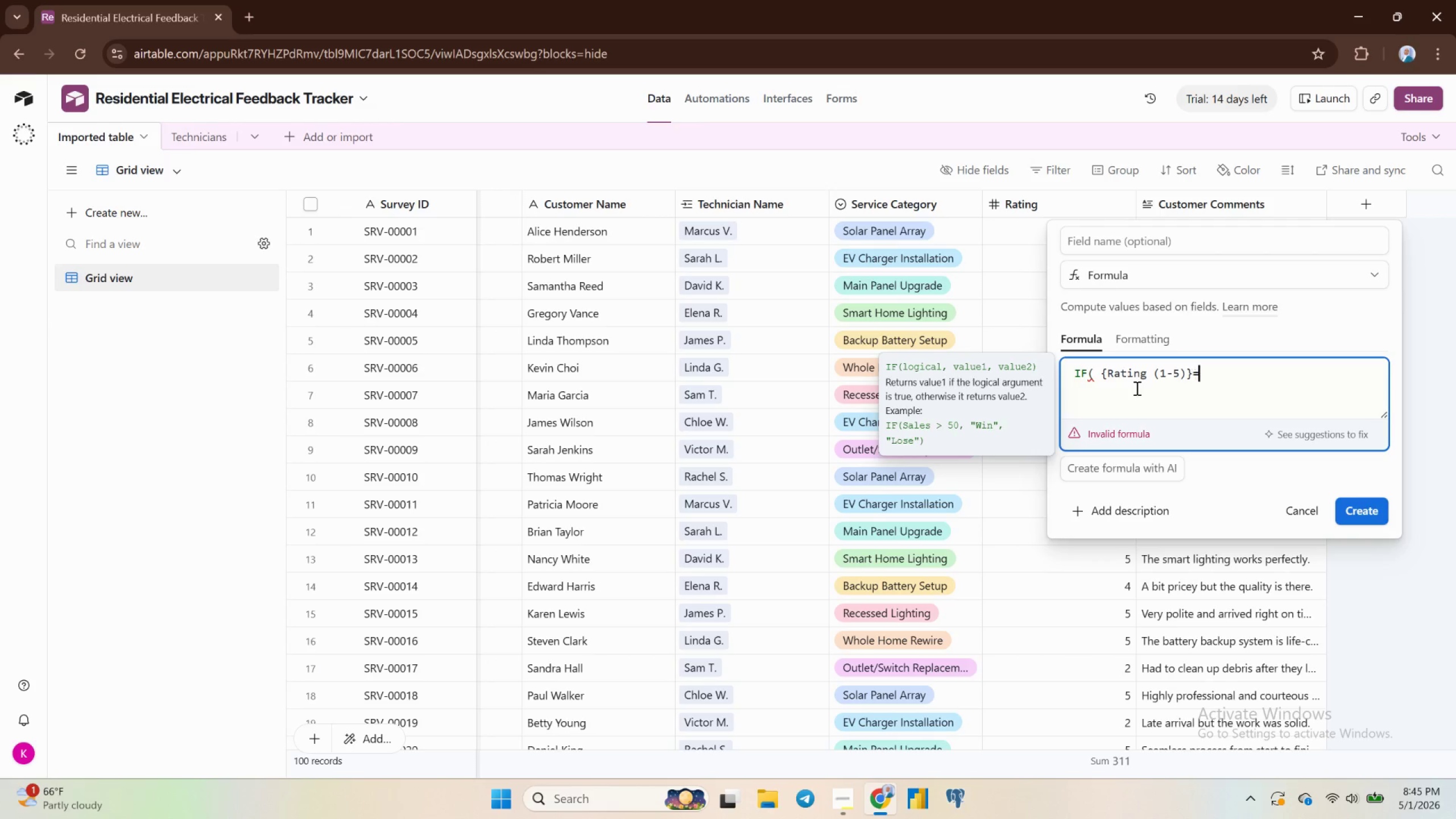 
key(Equal)
 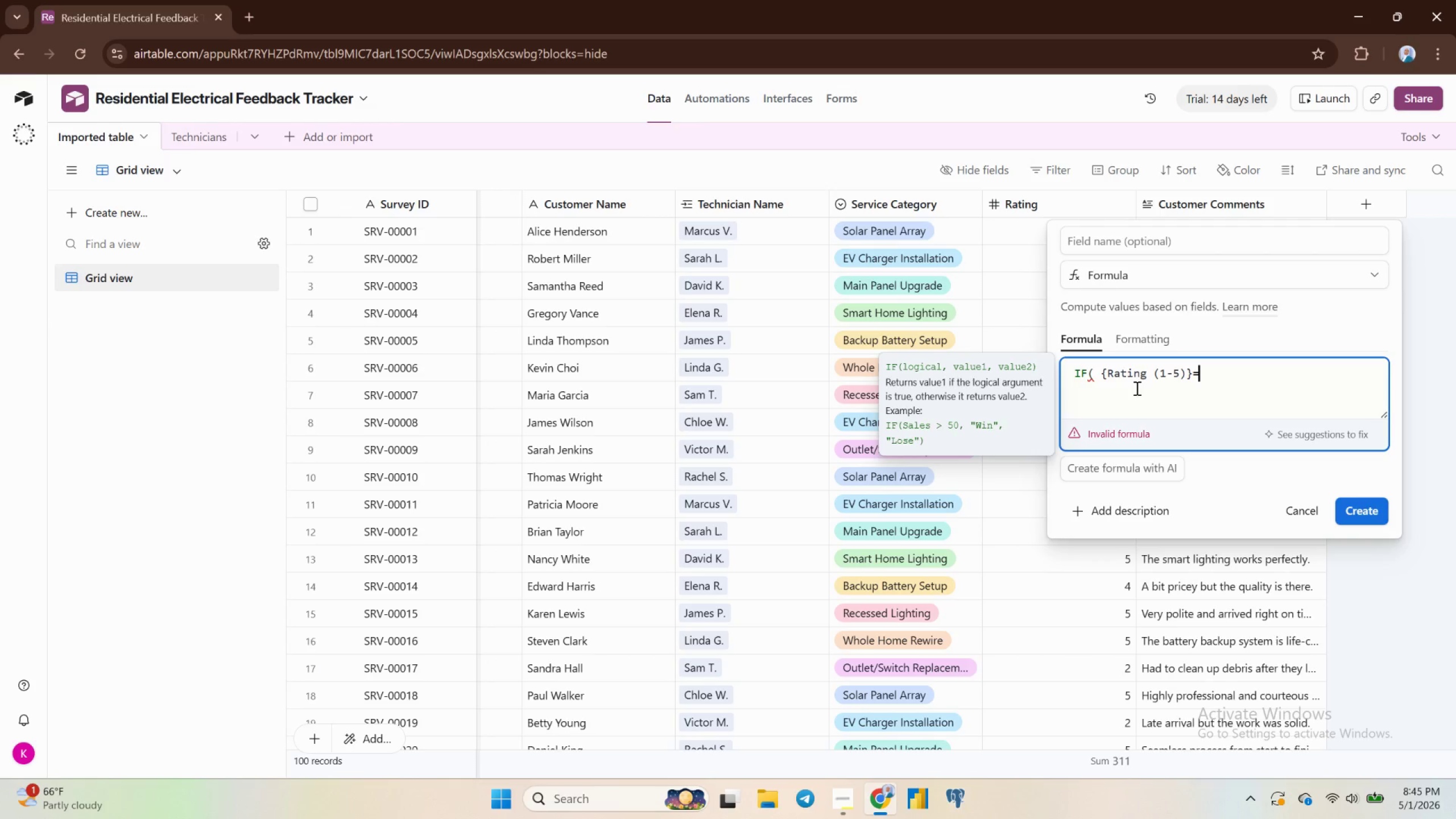 
wait(5.77)
 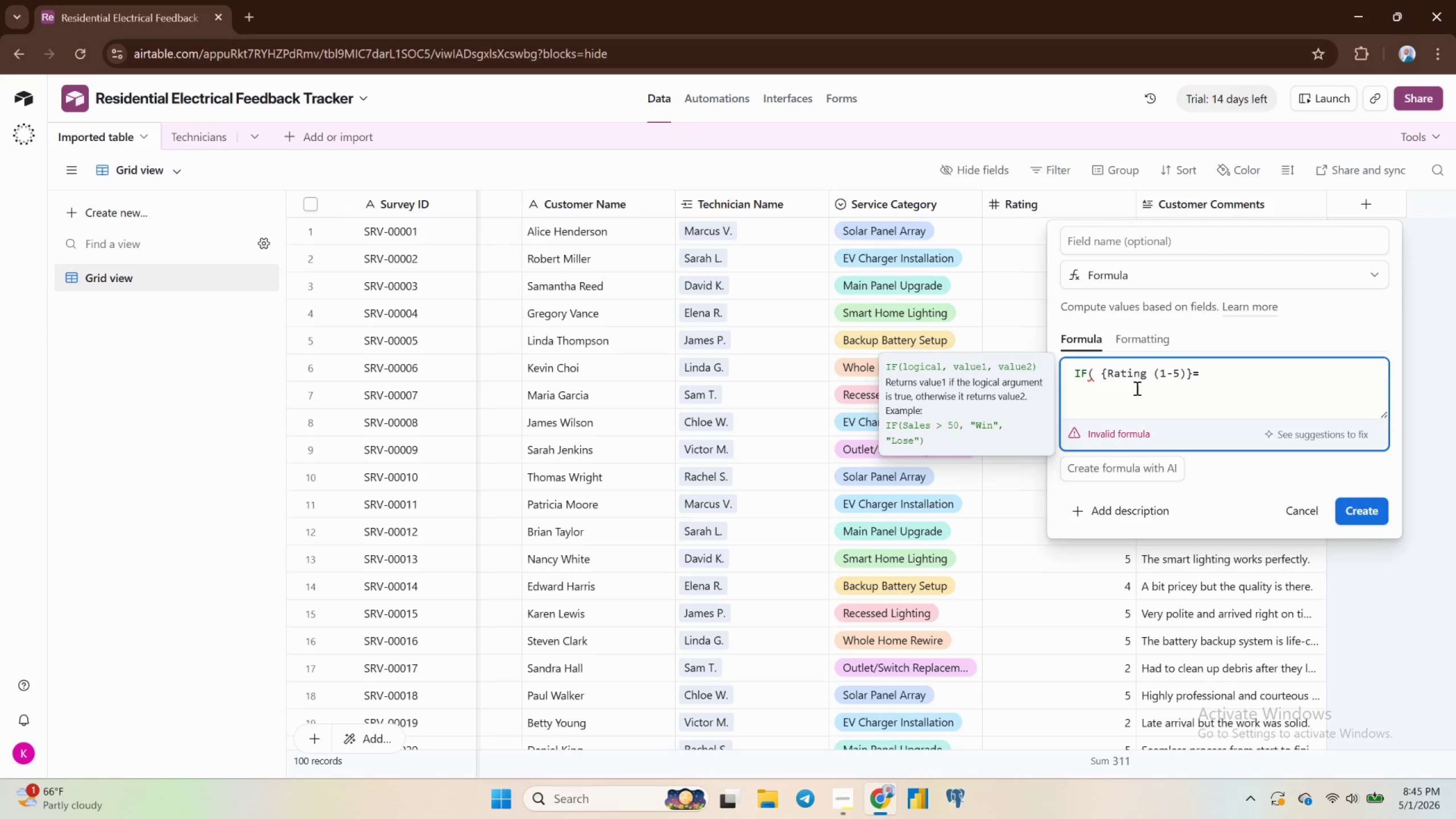 
key(ArrowLeft)
 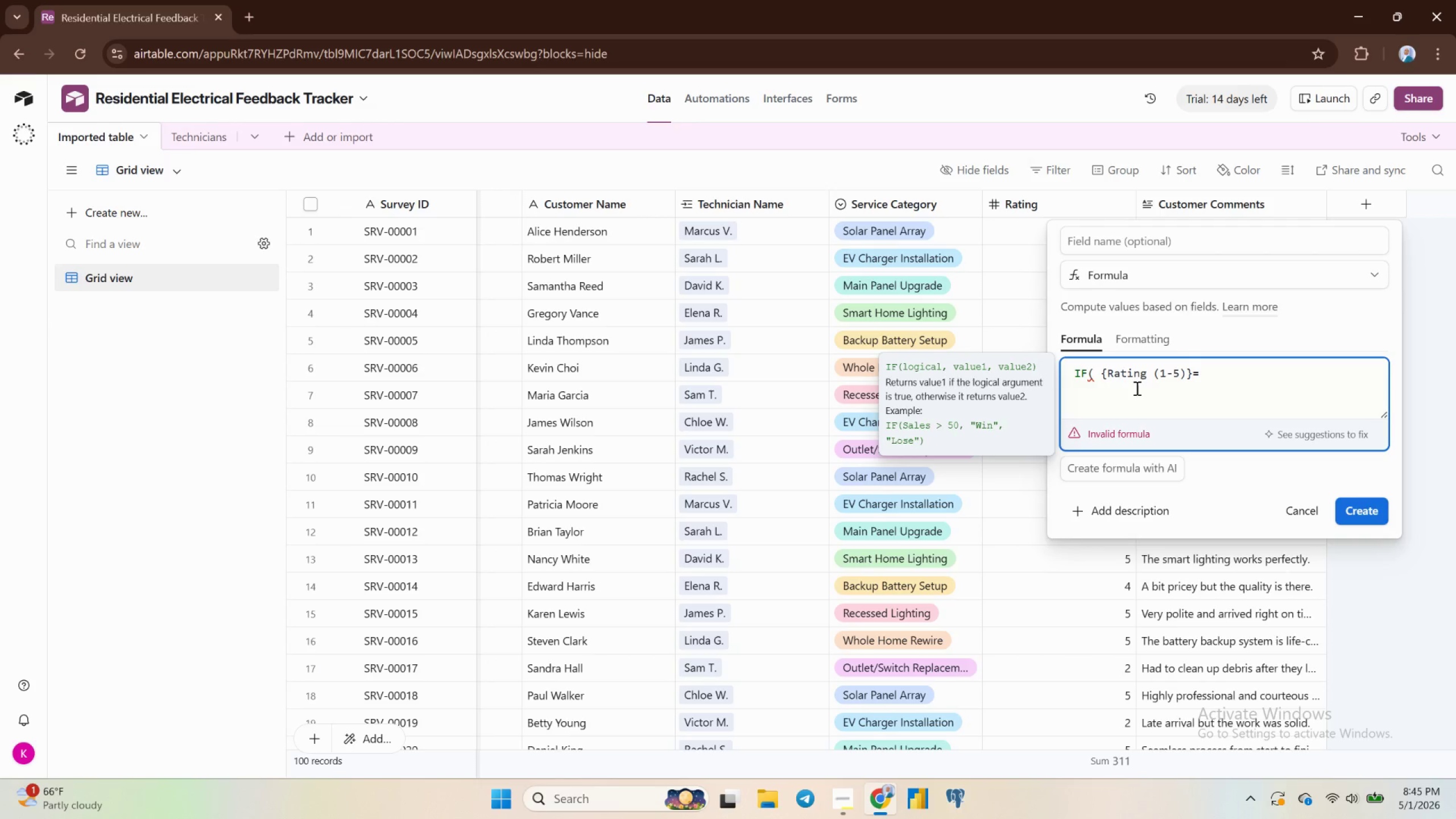 
key(Shift+Period)
 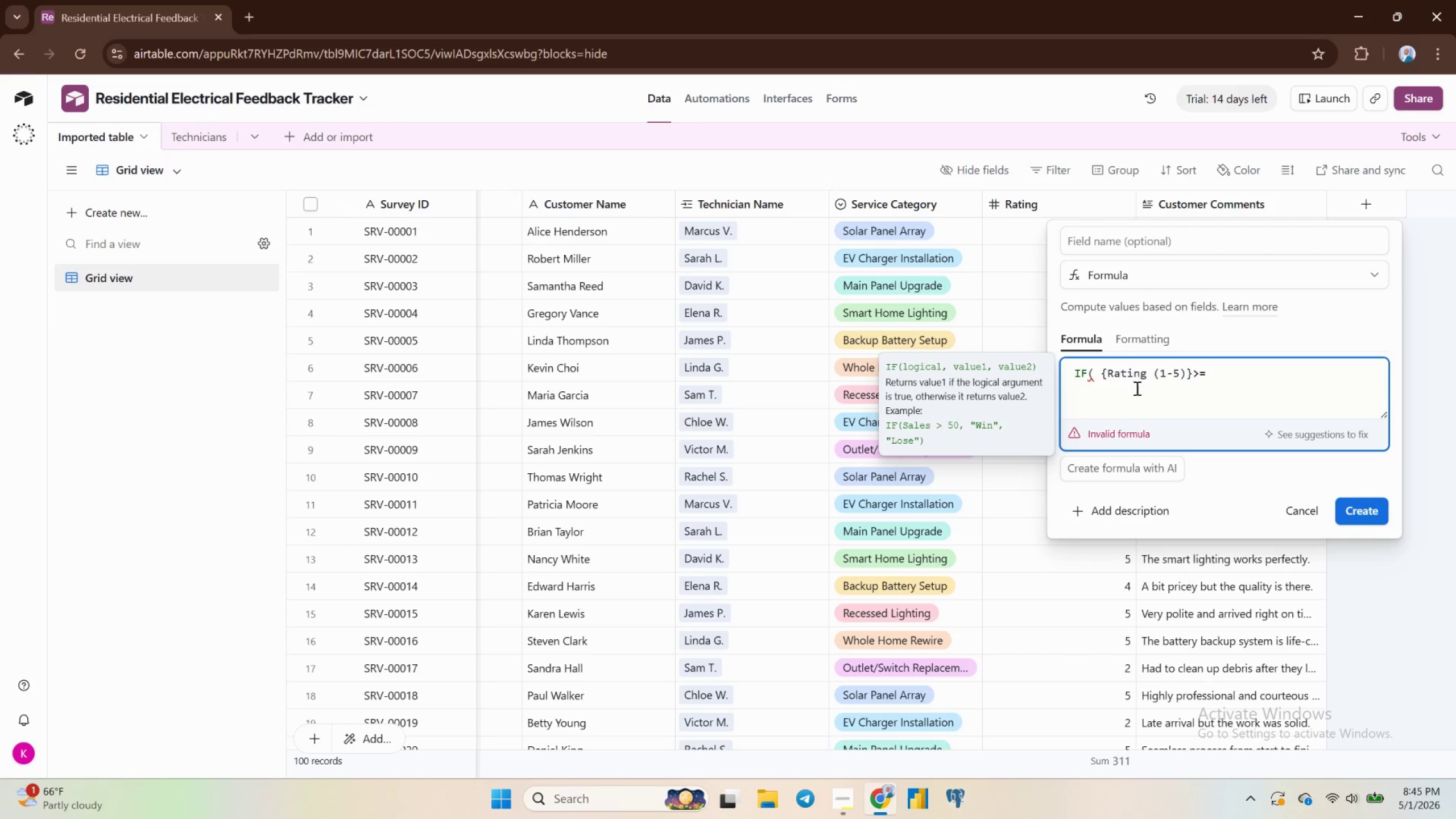 
key(ArrowRight)
 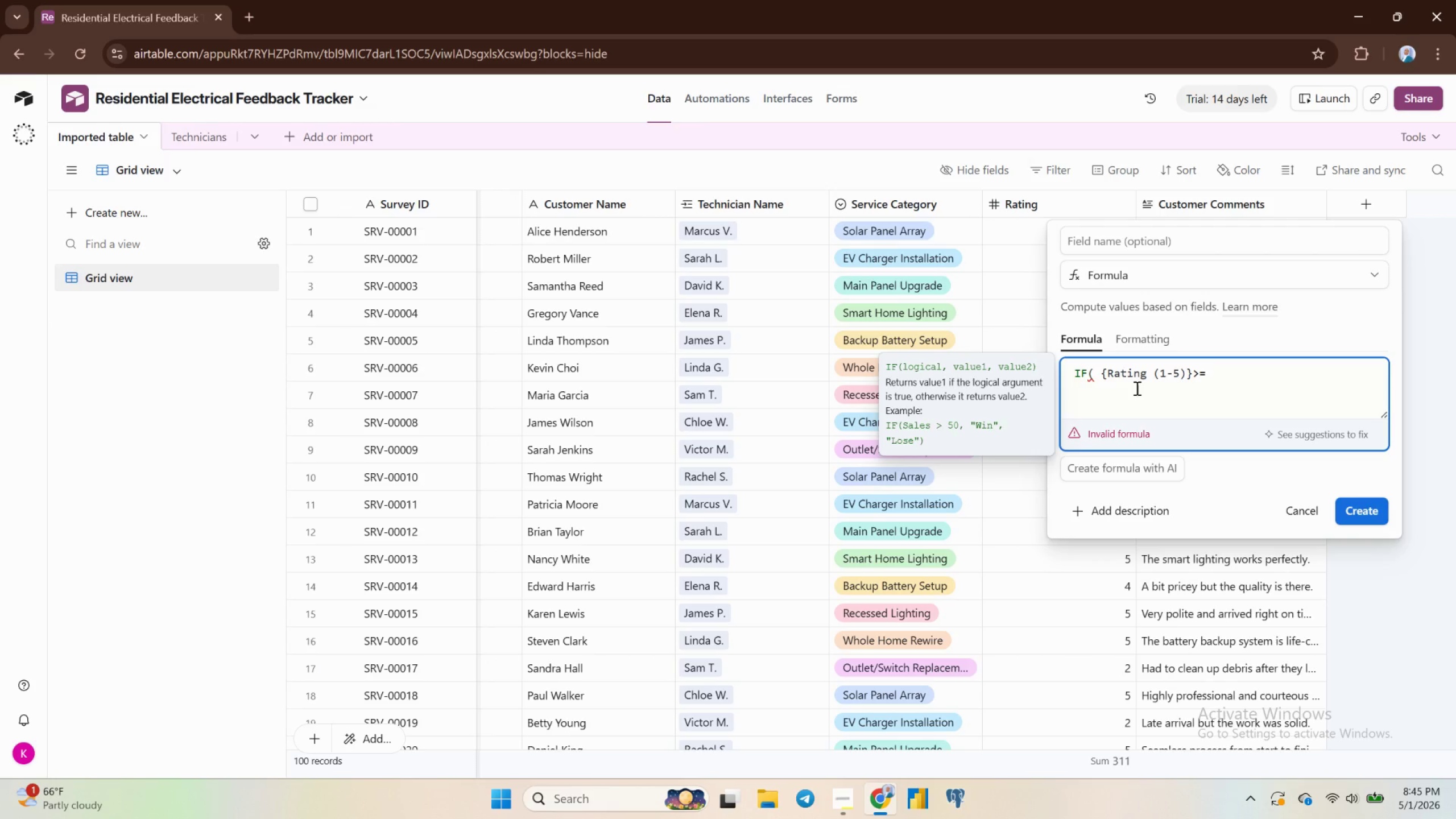 
key(5)
 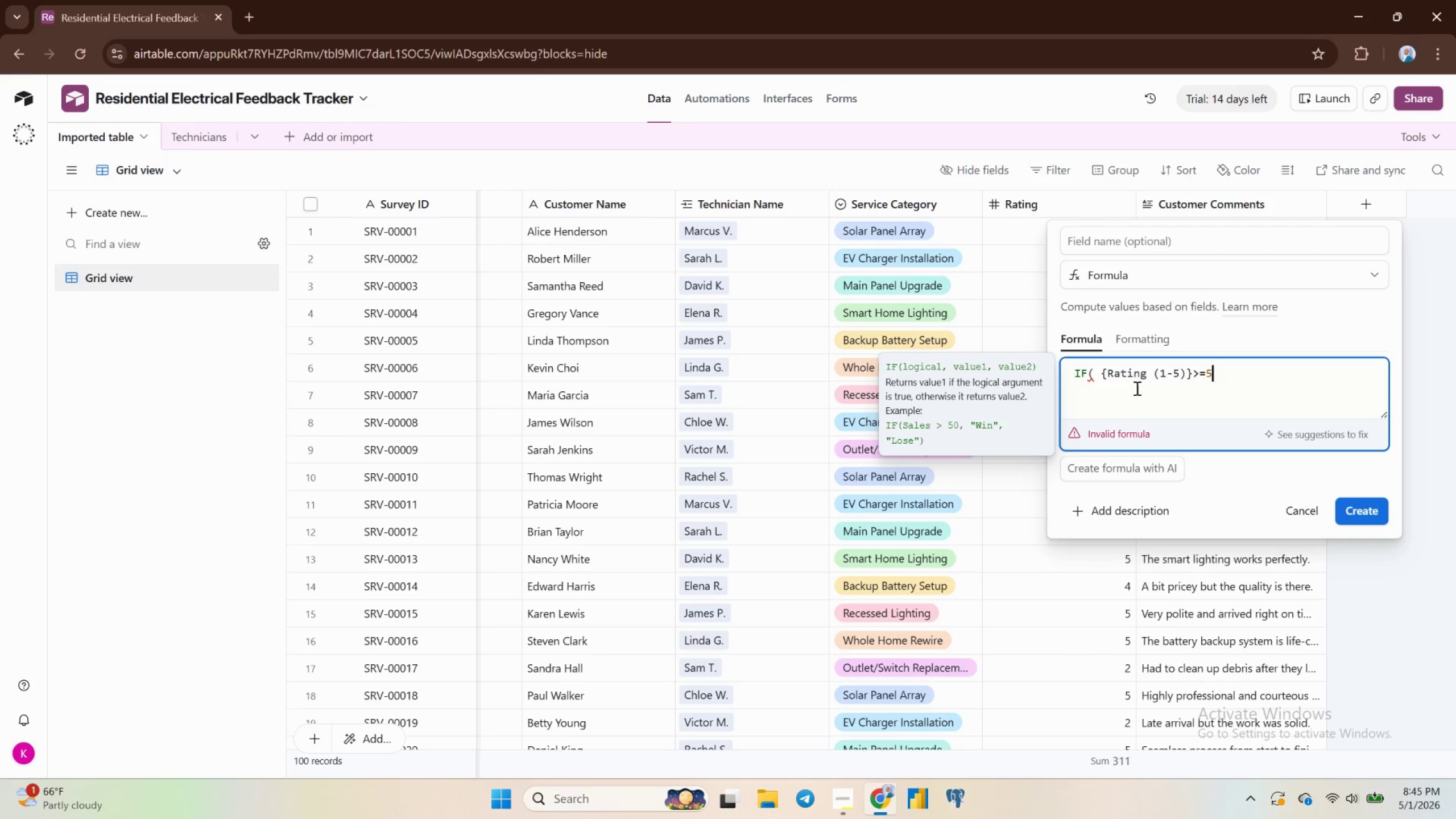 
key(Comma)
 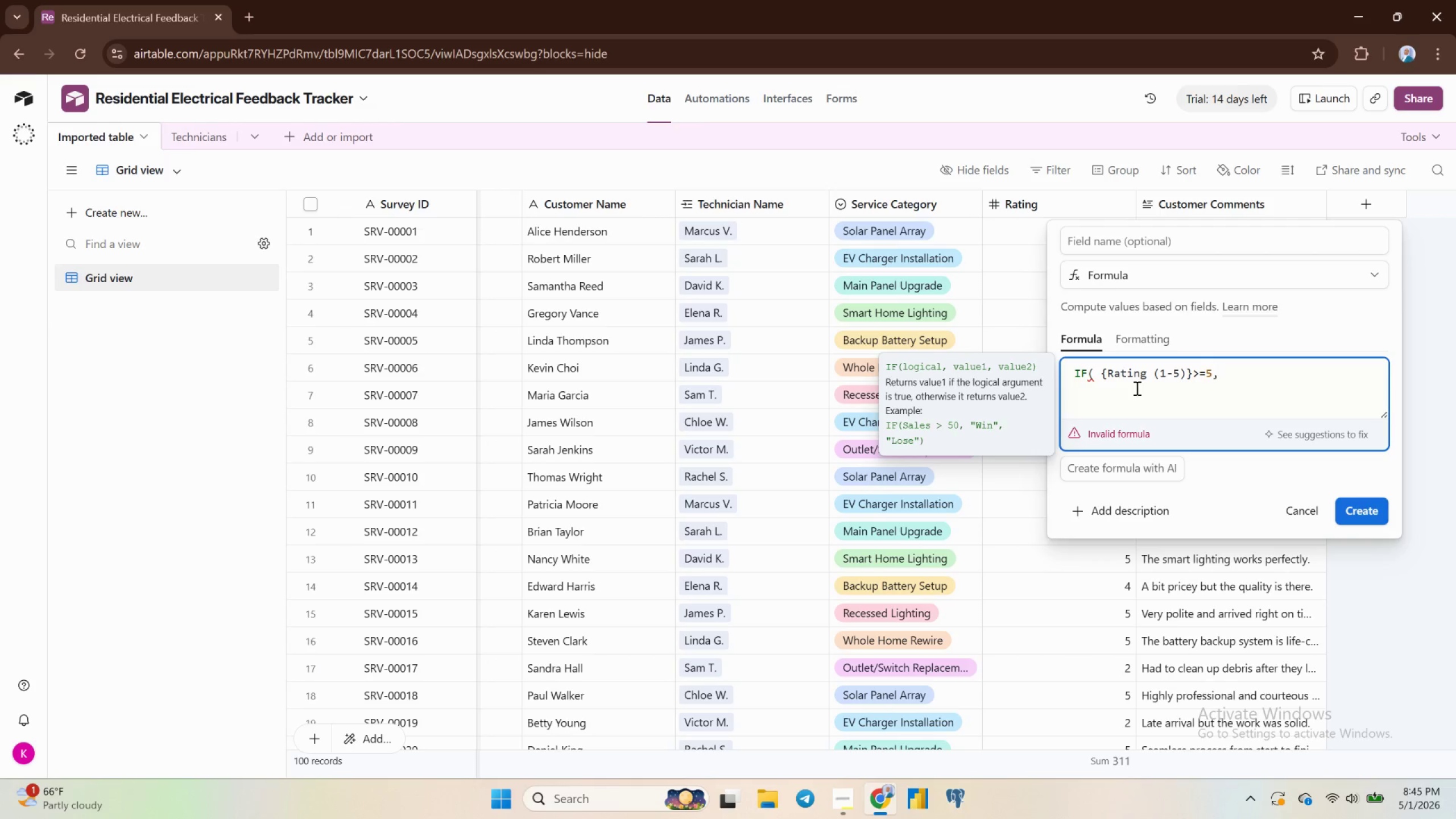 
key(Space)
 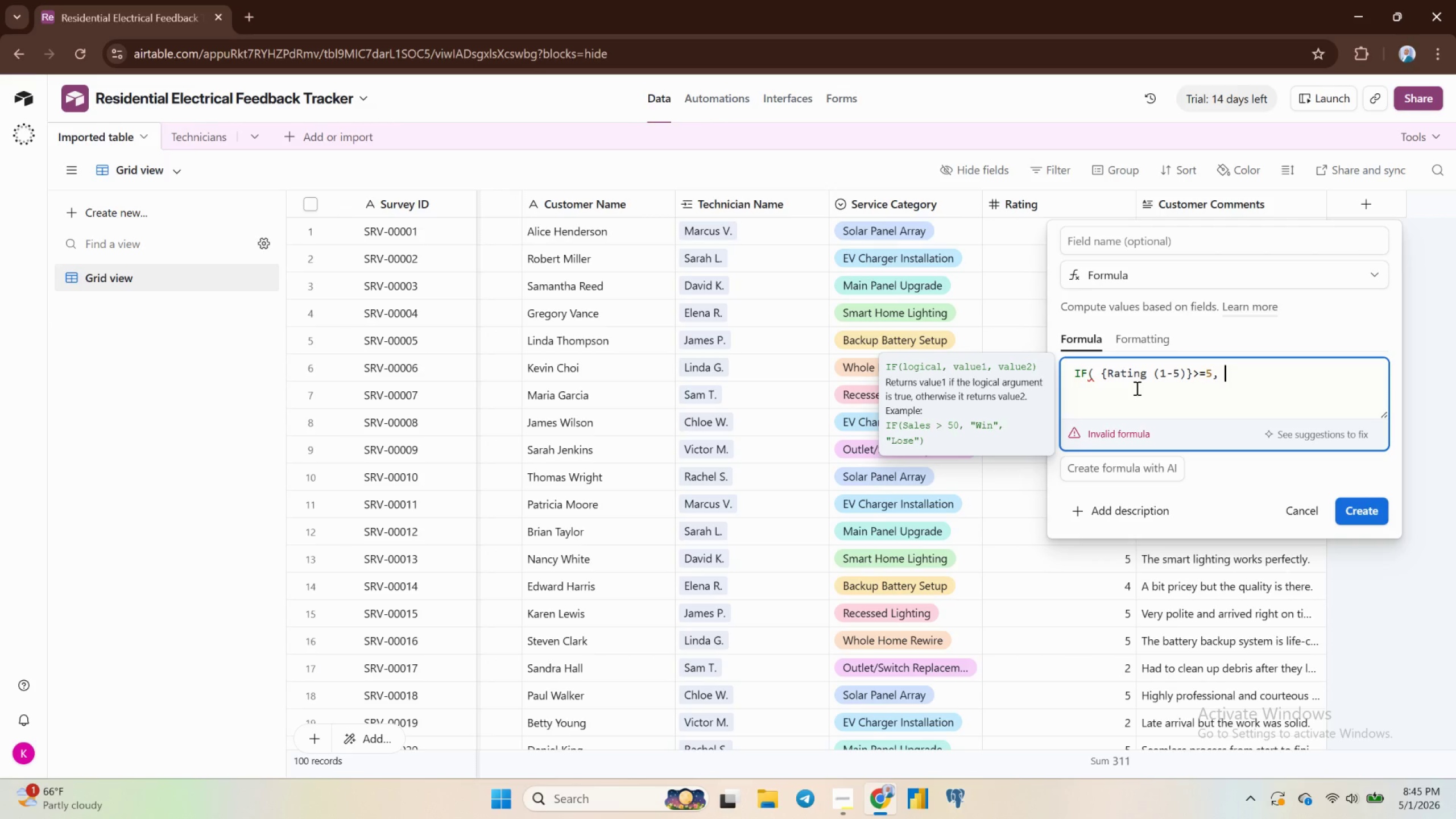 
key(Shift+Quote)
 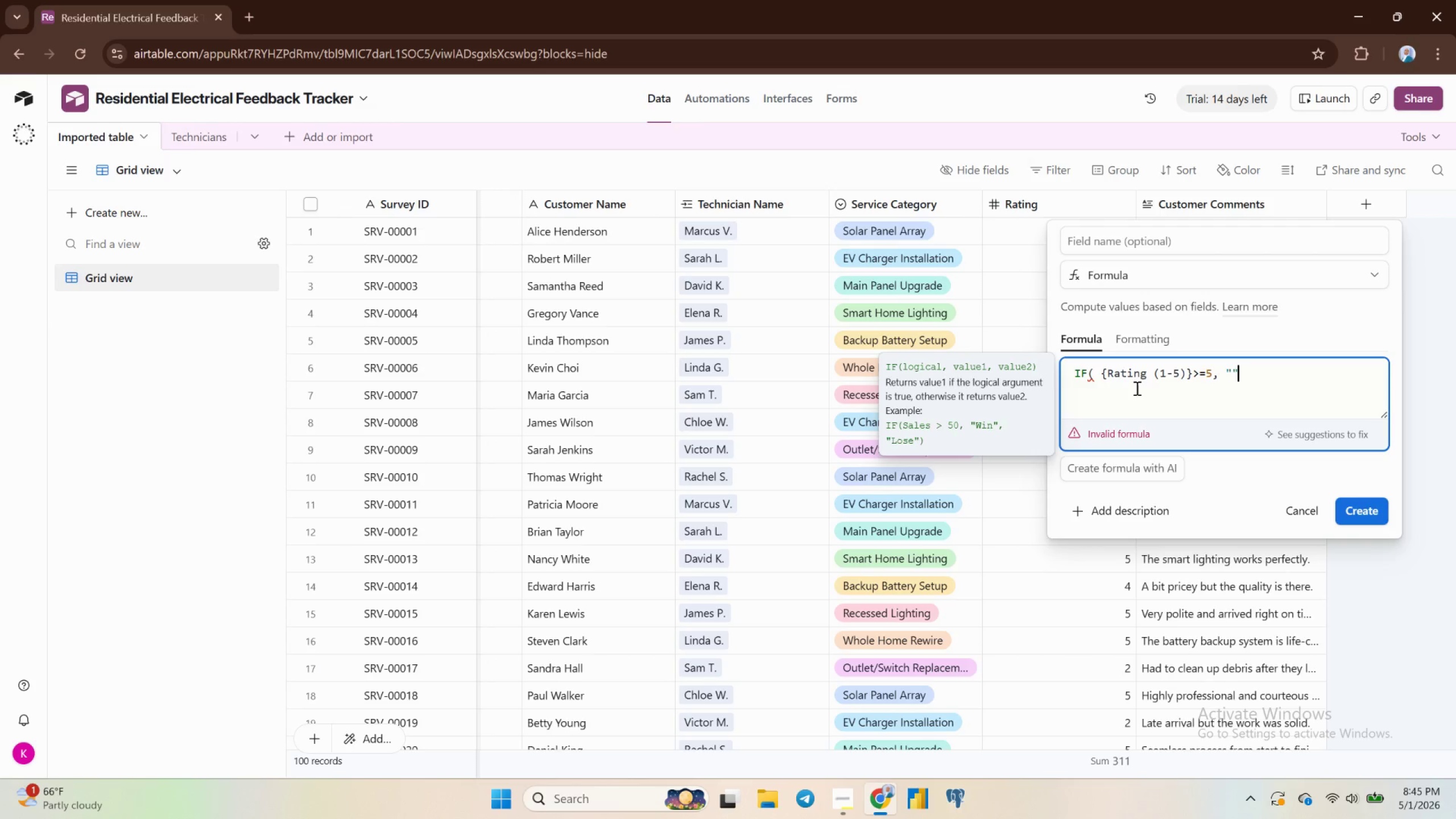 
key(Shift+Quote)
 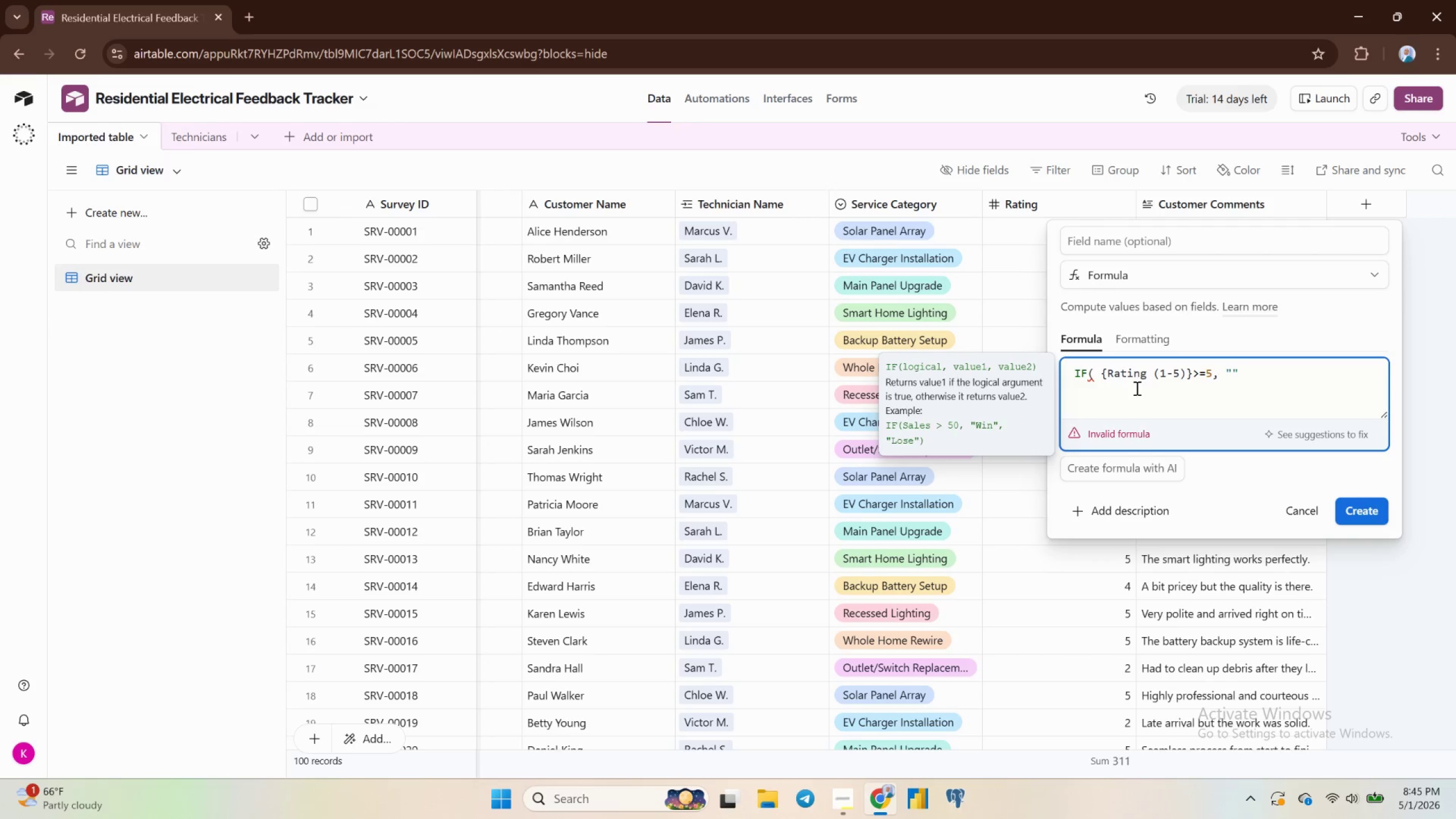 
key(ArrowLeft)
 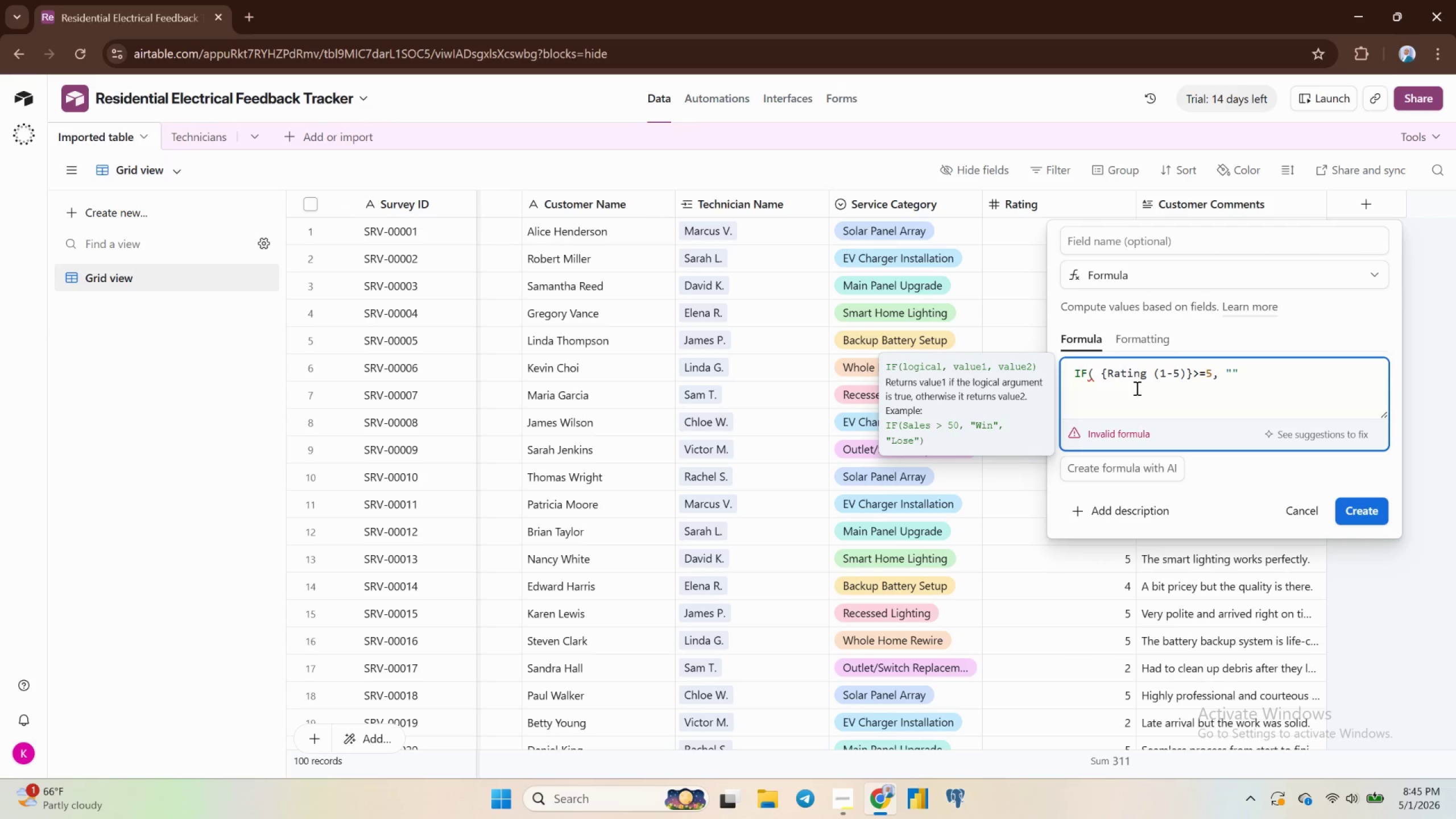 
type(Promoter)
 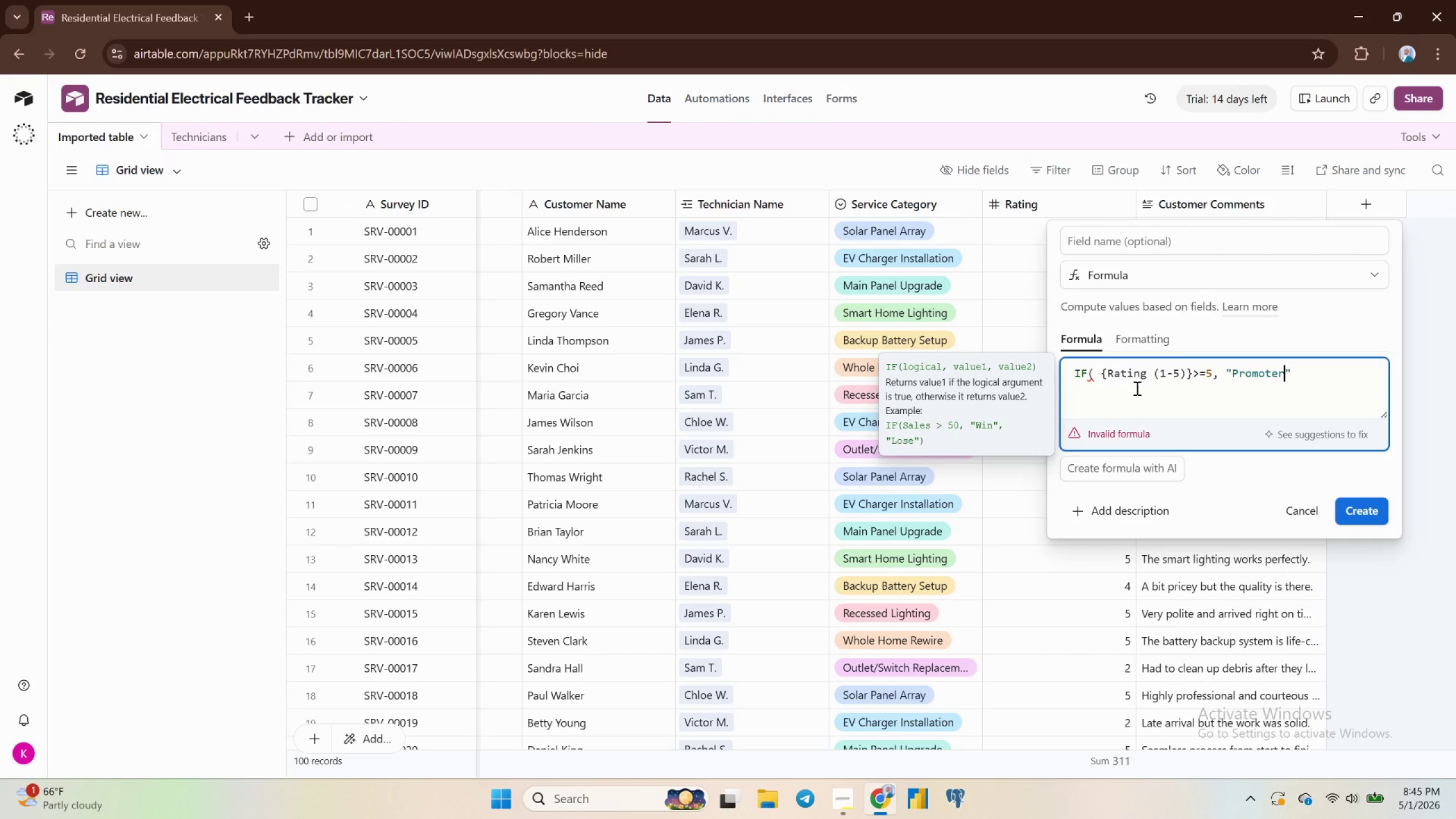 
key(ArrowRight)
 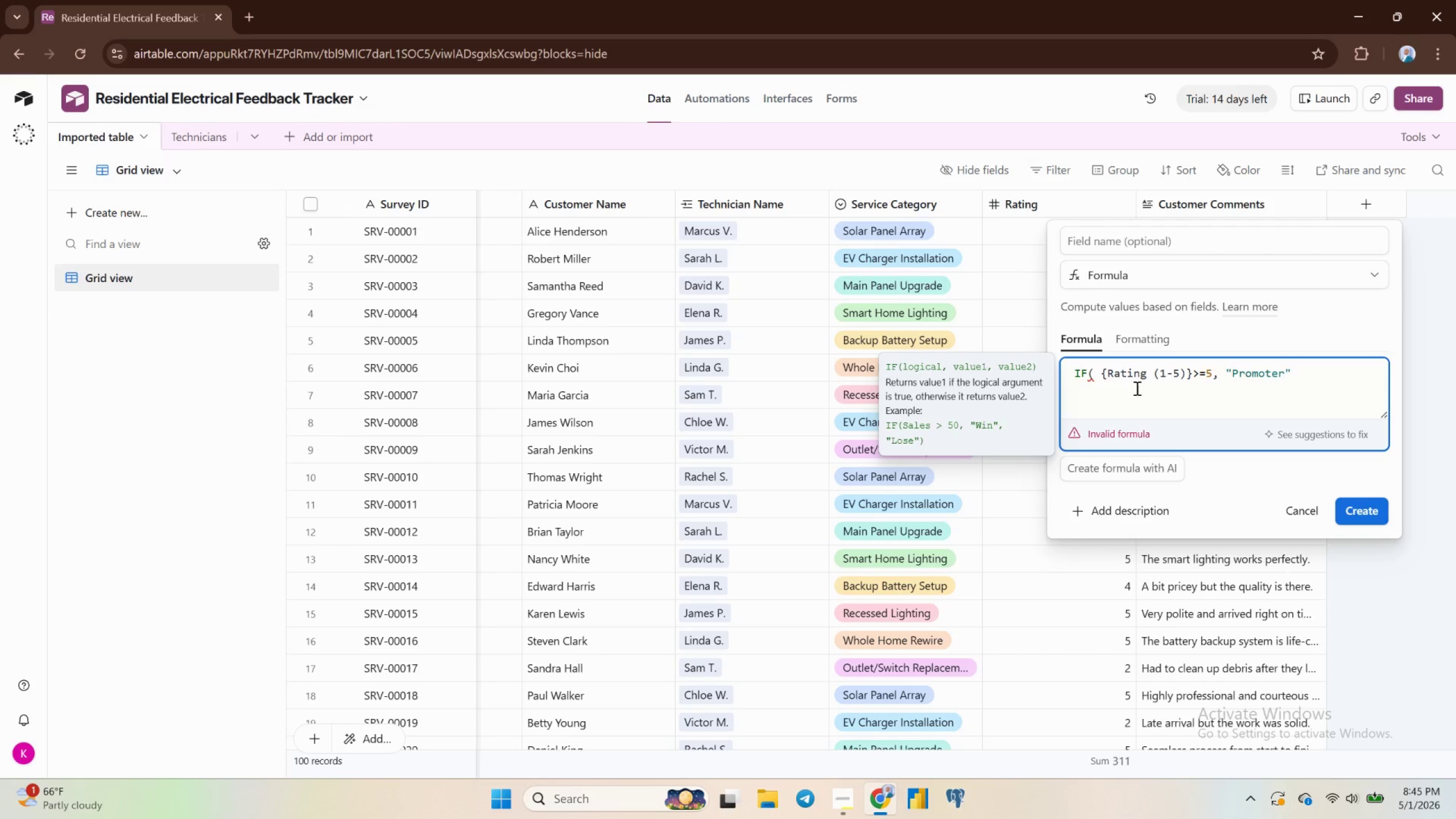 
key(Comma)
 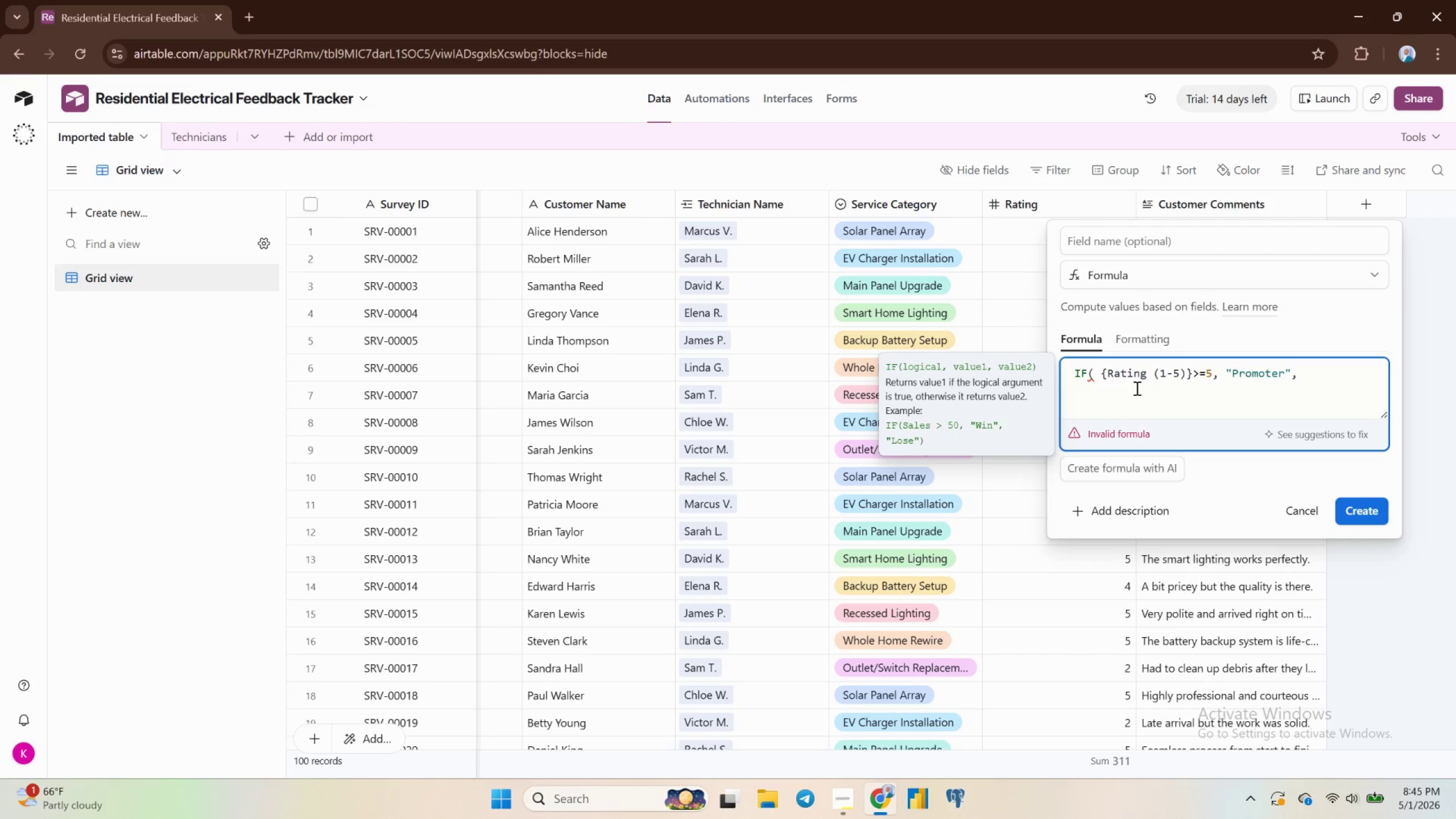 
wait(6.34)
 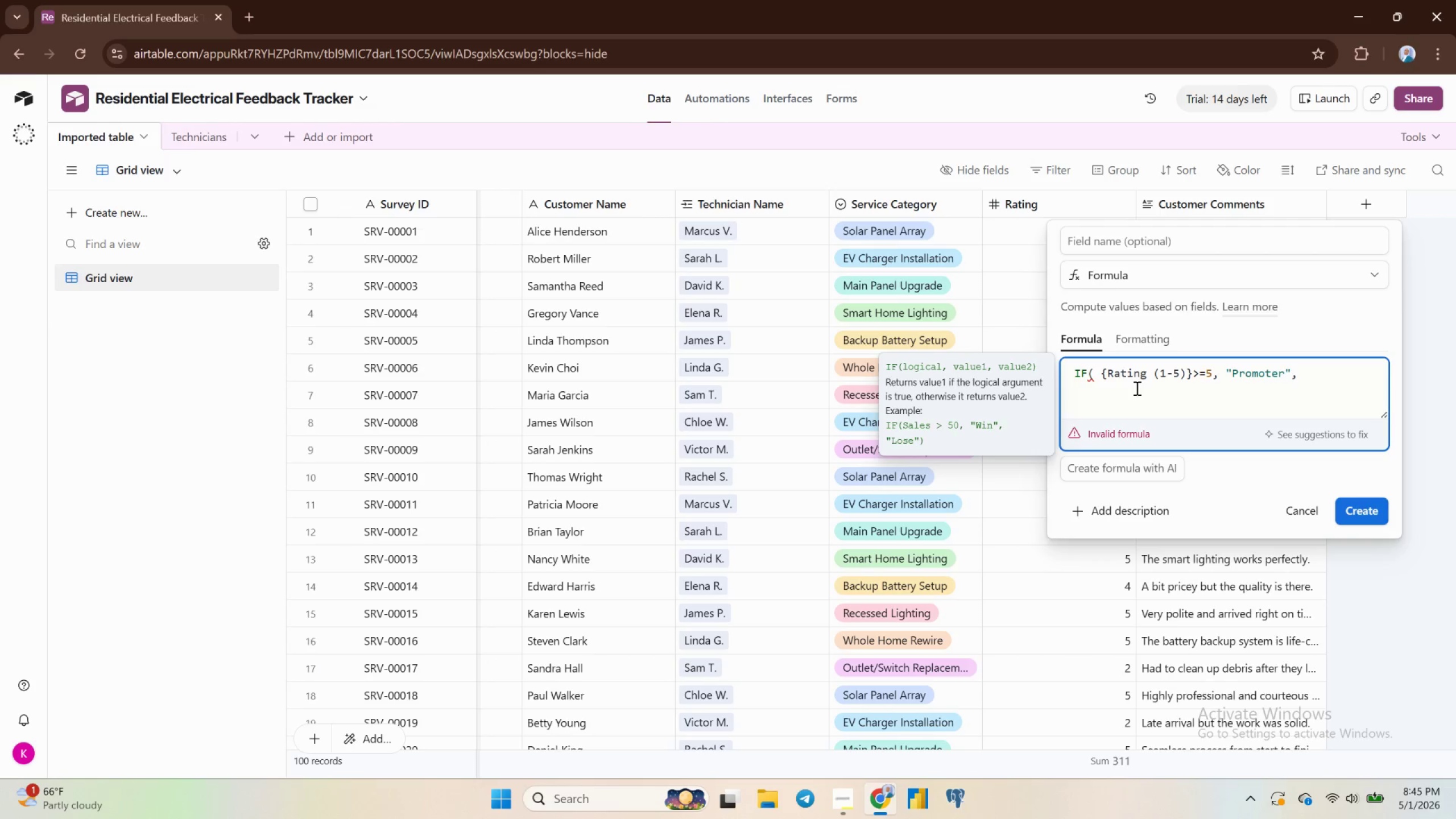 
hold_key(key=ShiftRight, duration=0.78)
 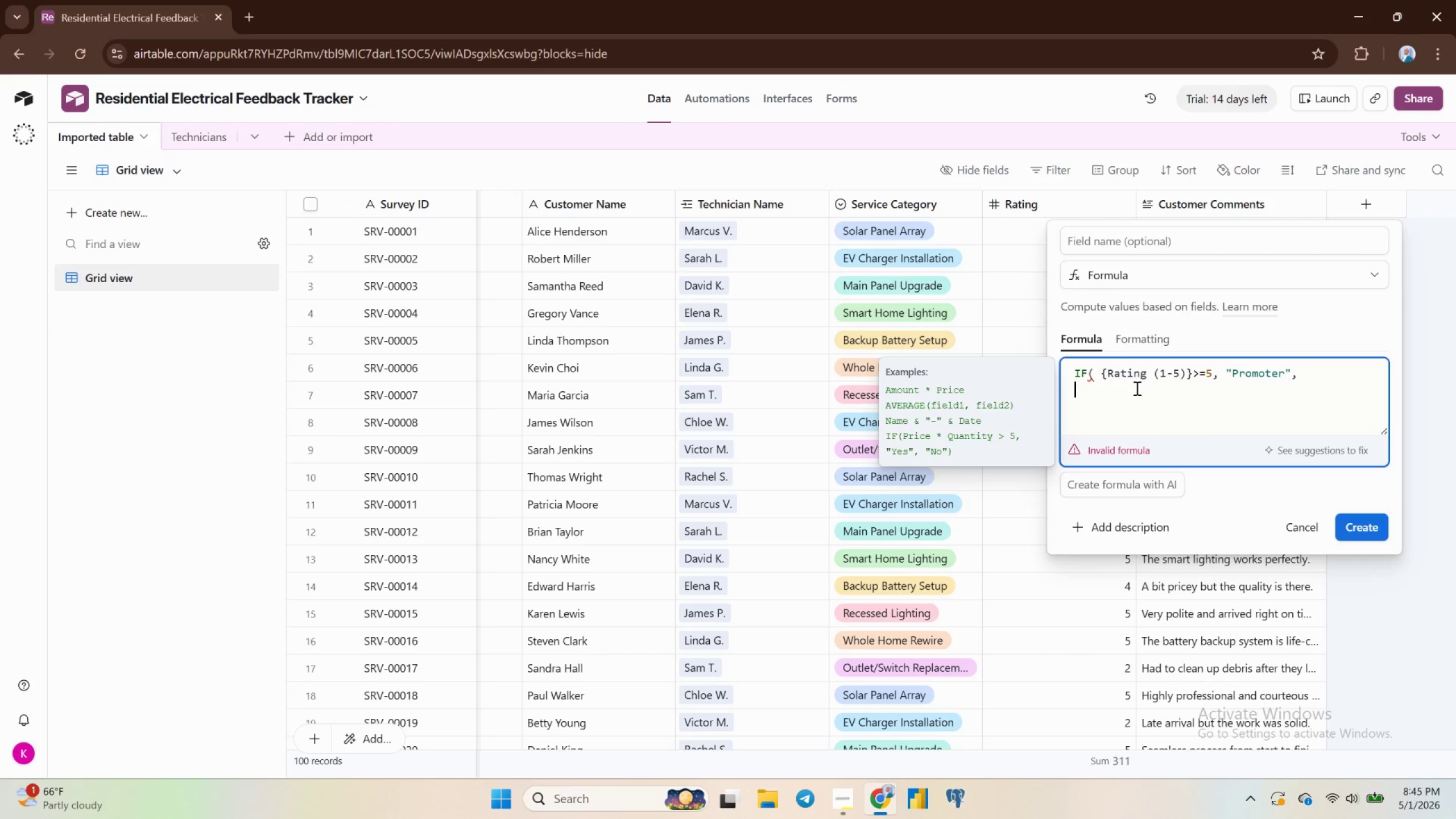 
hold_key(key=Enter, duration=0.31)
 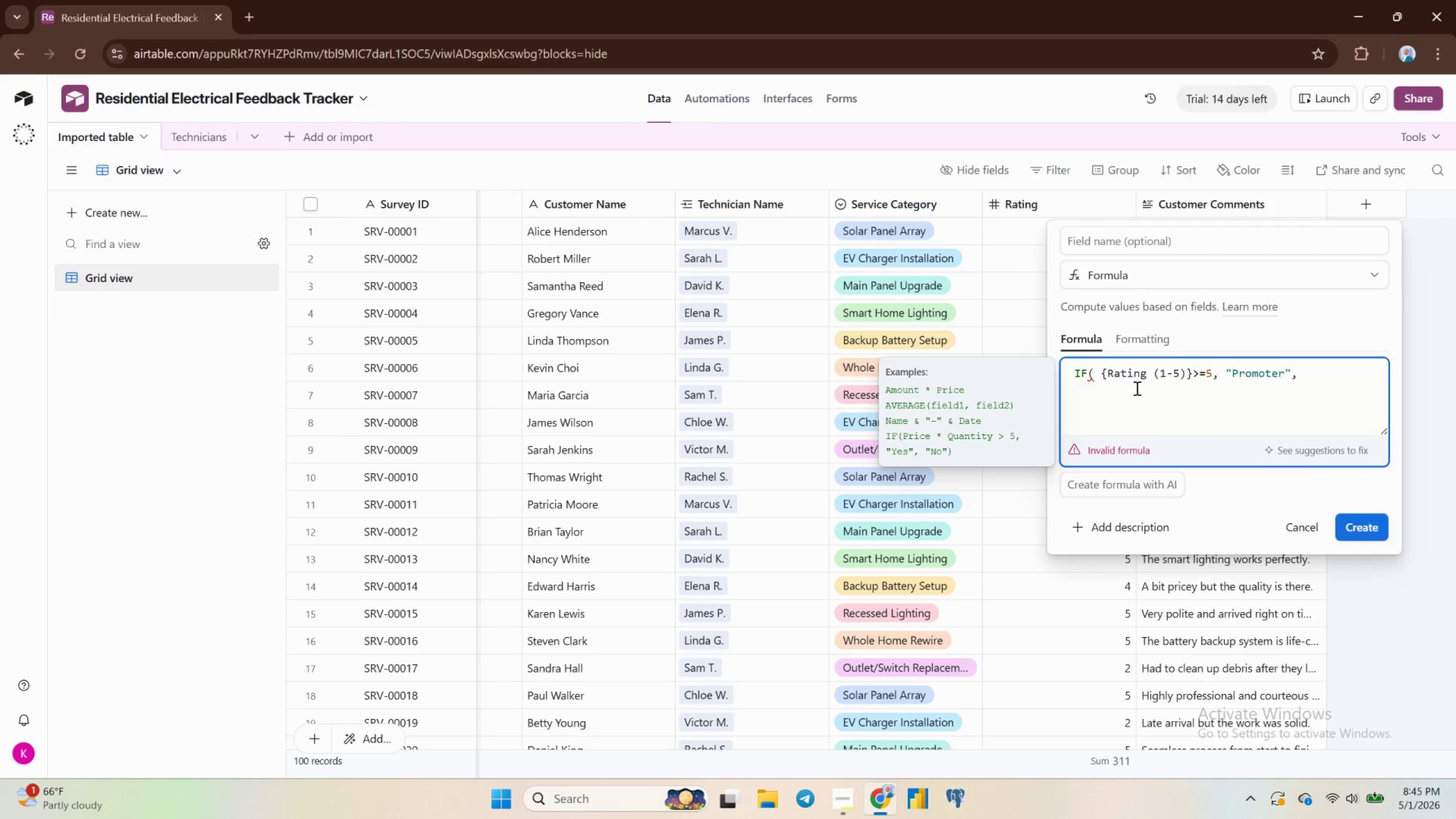 
key(CapsLock)
 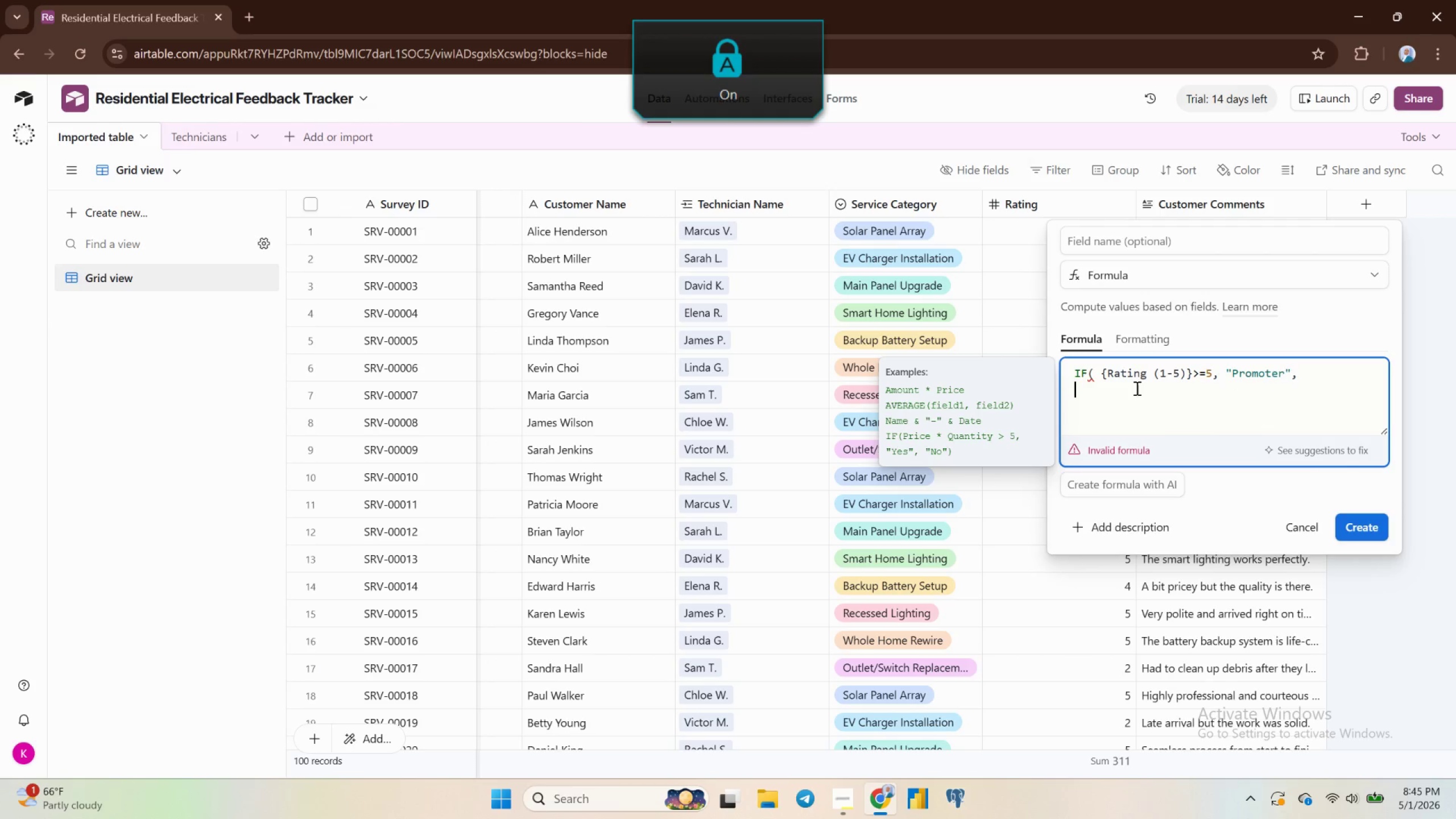 
key(I)
 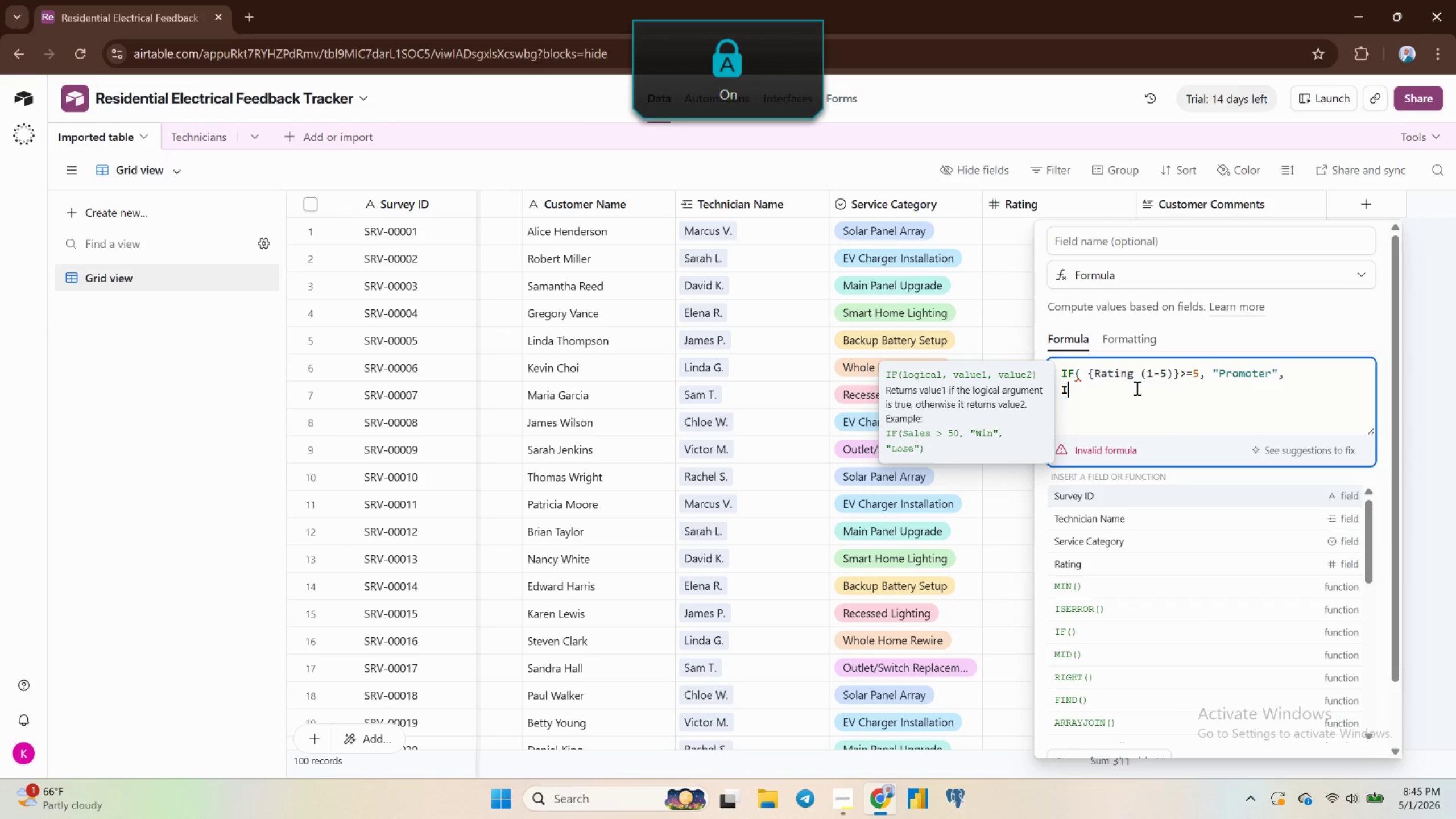 
key(CapsLock)
 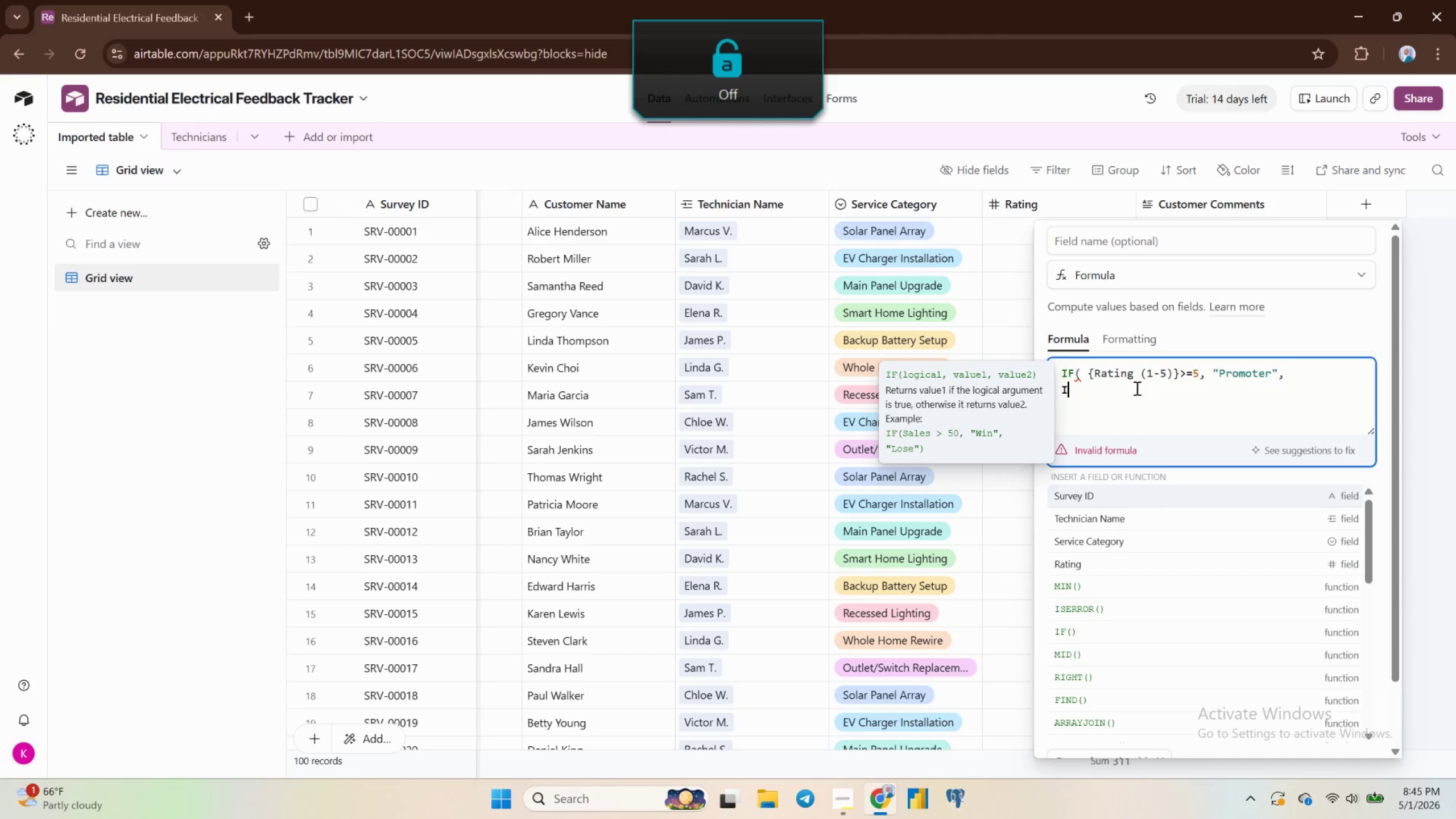 
key(F)
 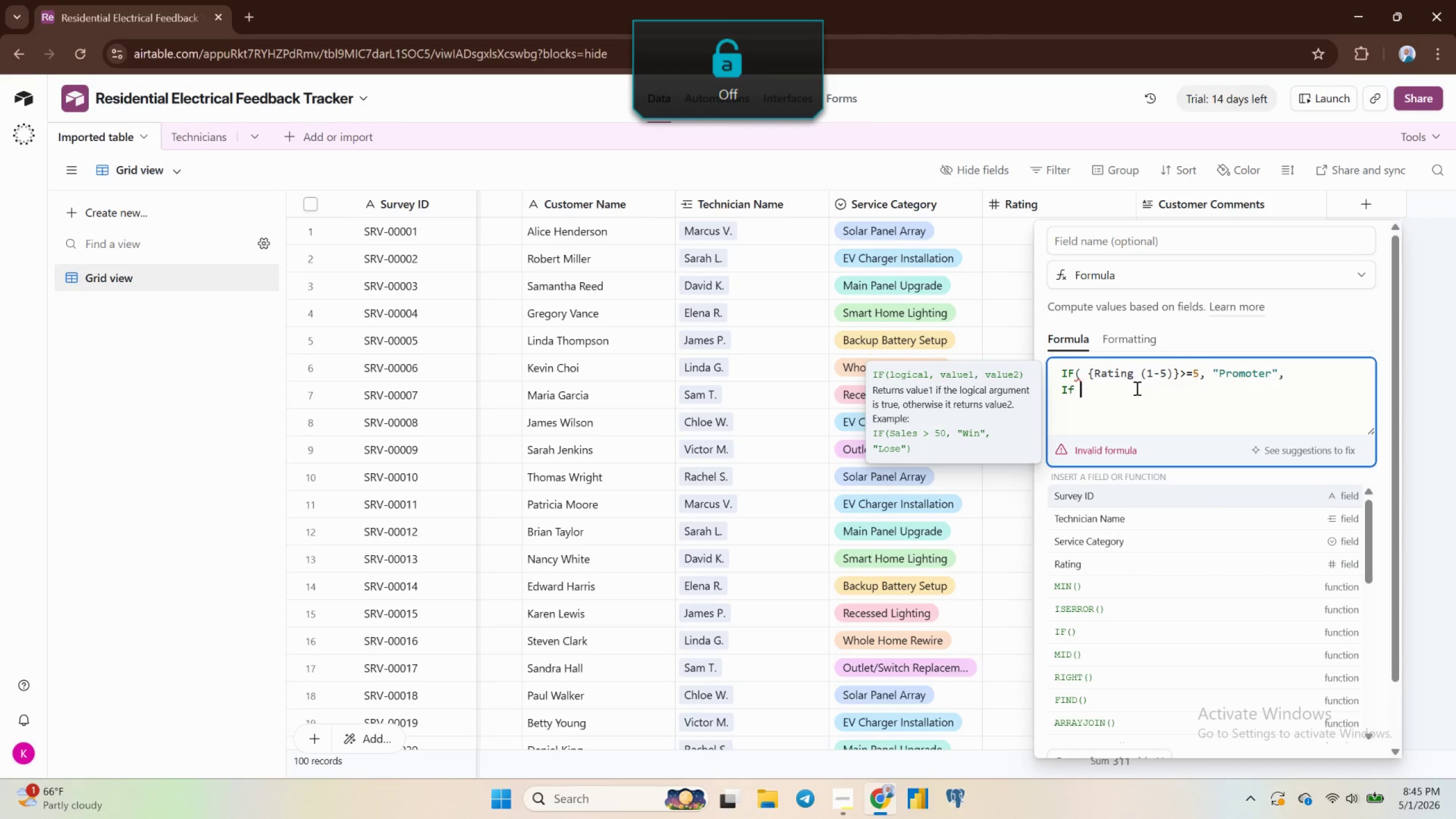 
key(Space)
 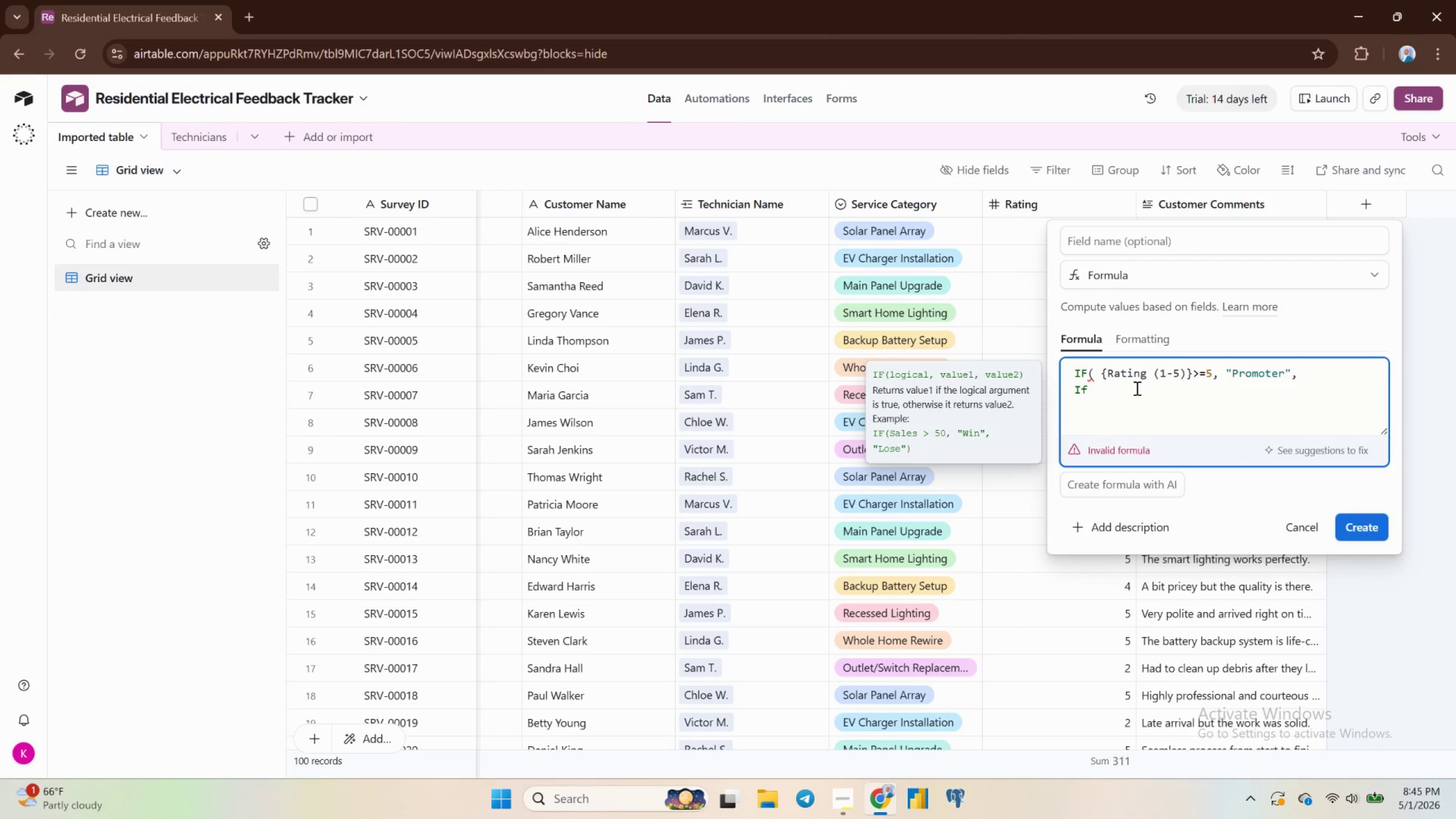 
key(Backspace)
 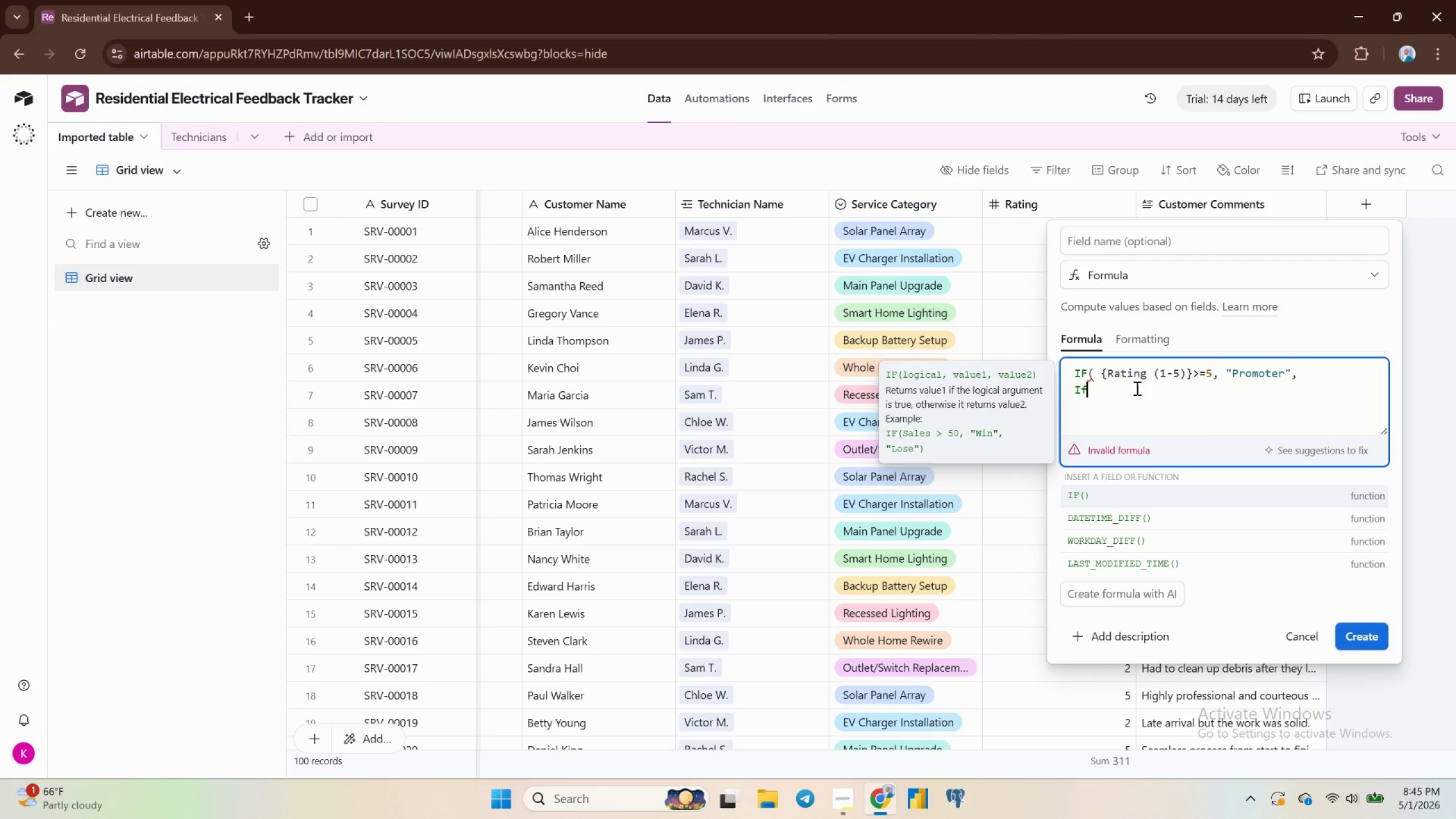 
key(Enter)
 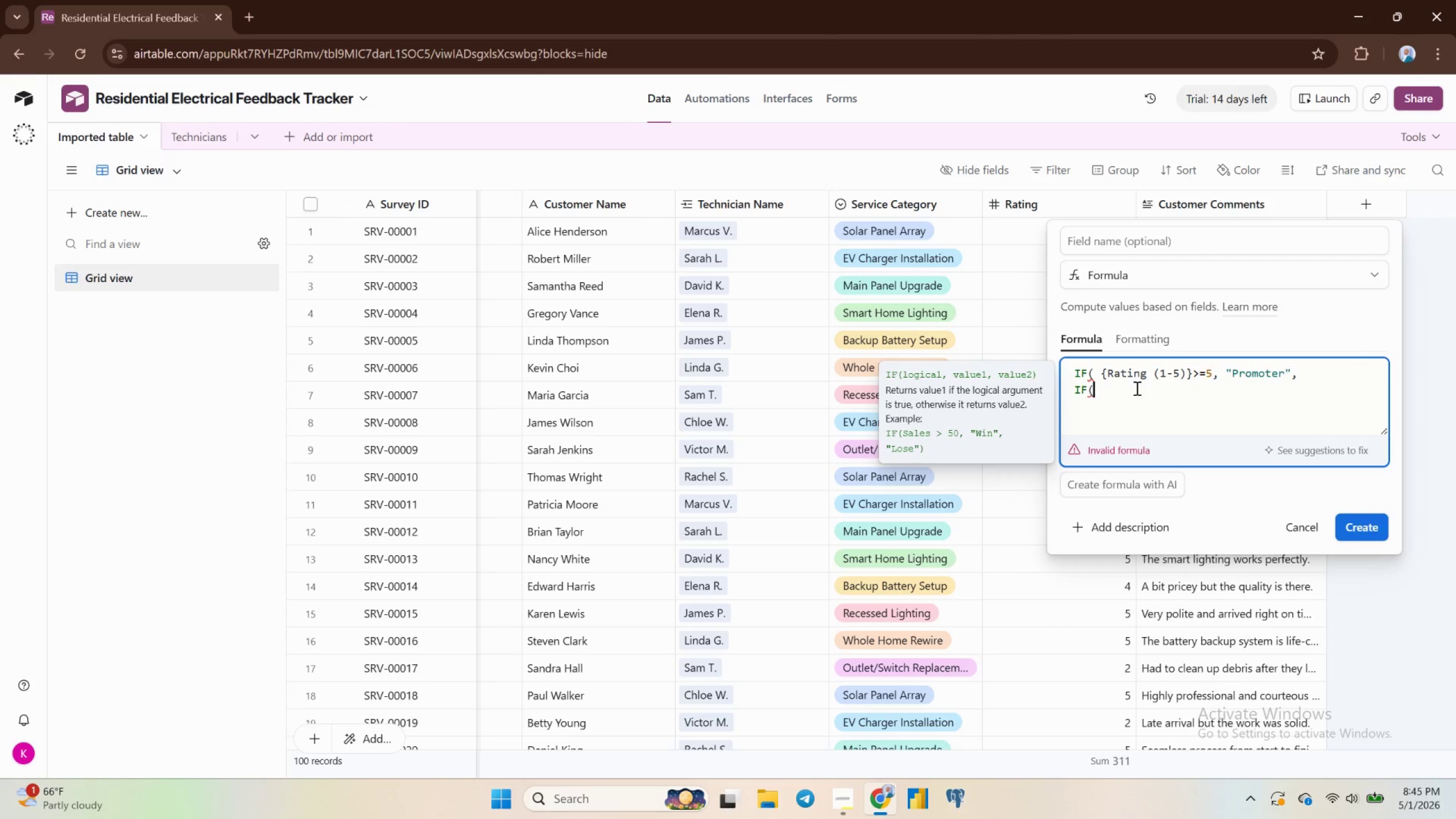 
type( ()
key(Backspace)
type({Rating (1-5)
 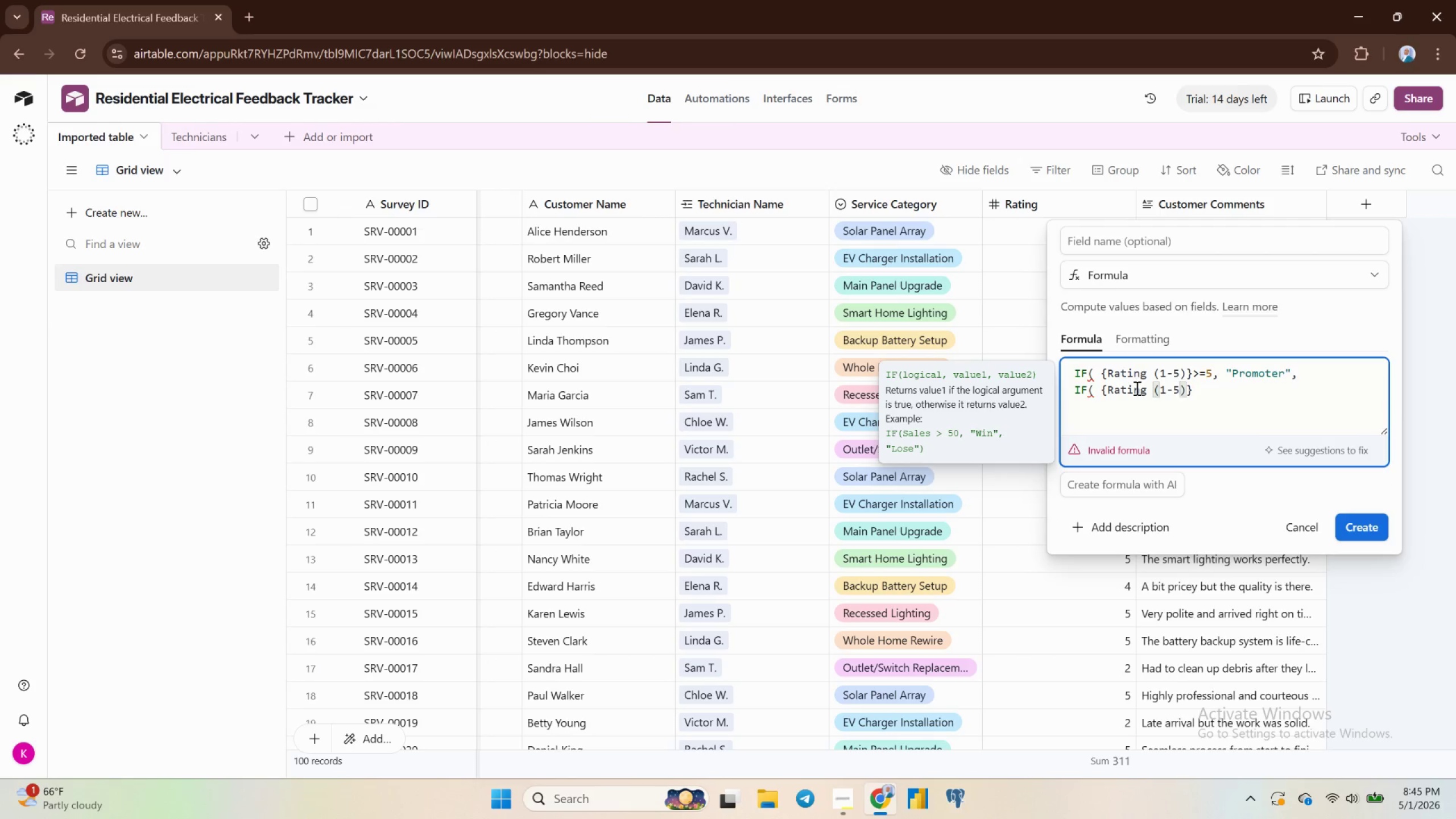 
wait(9.88)
 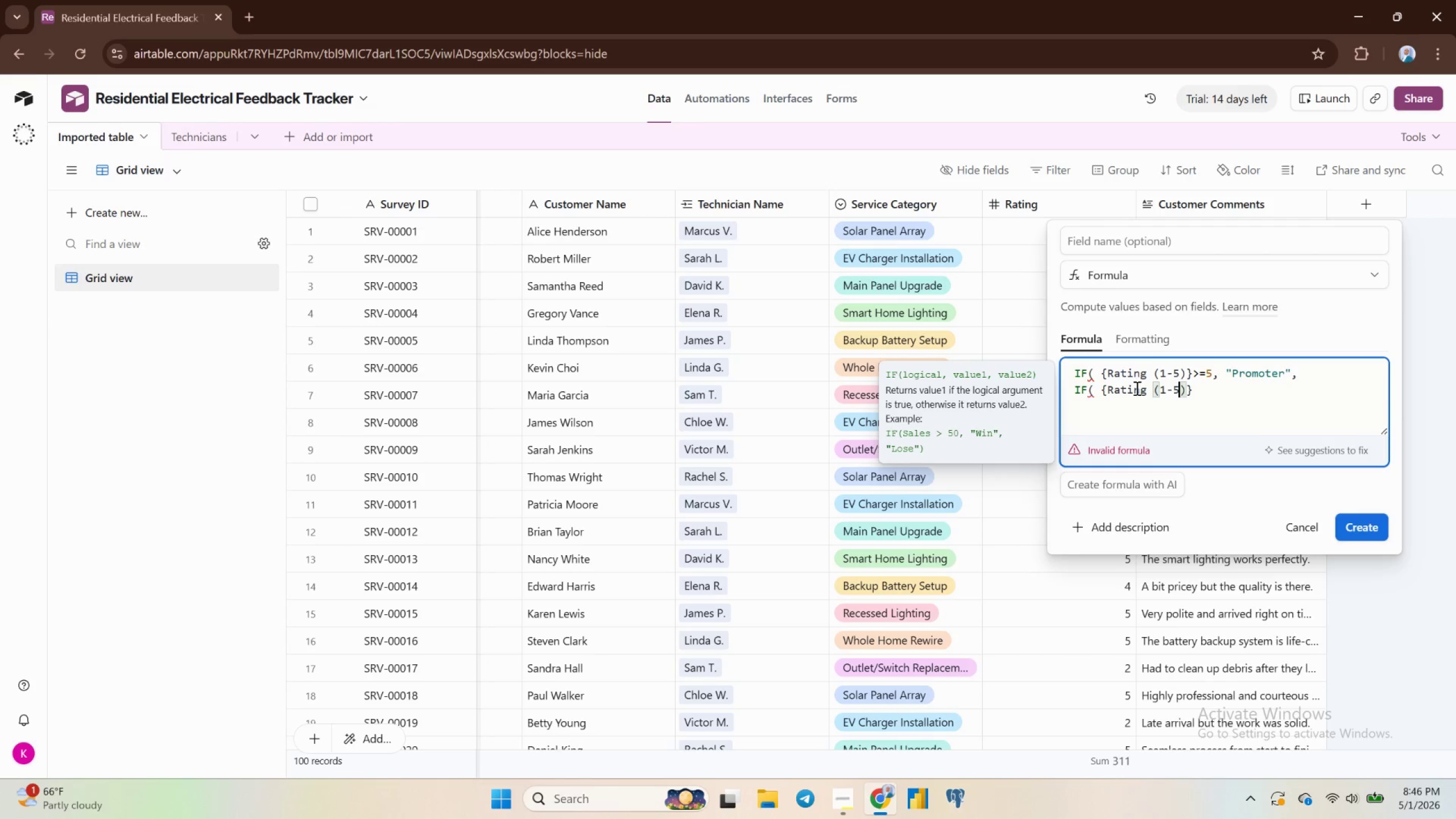 
key(ArrowRight)
 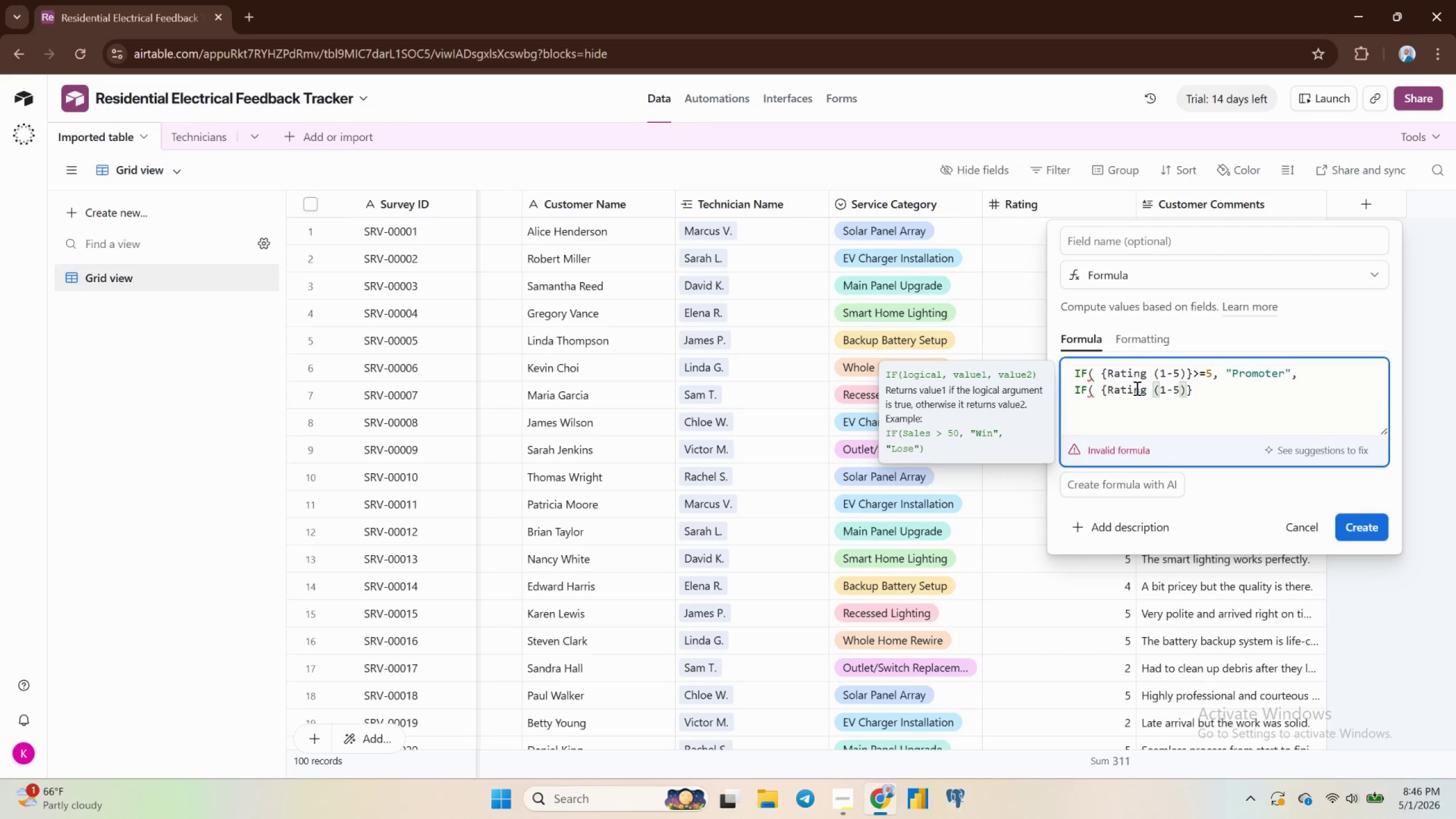 
key(ArrowRight)
 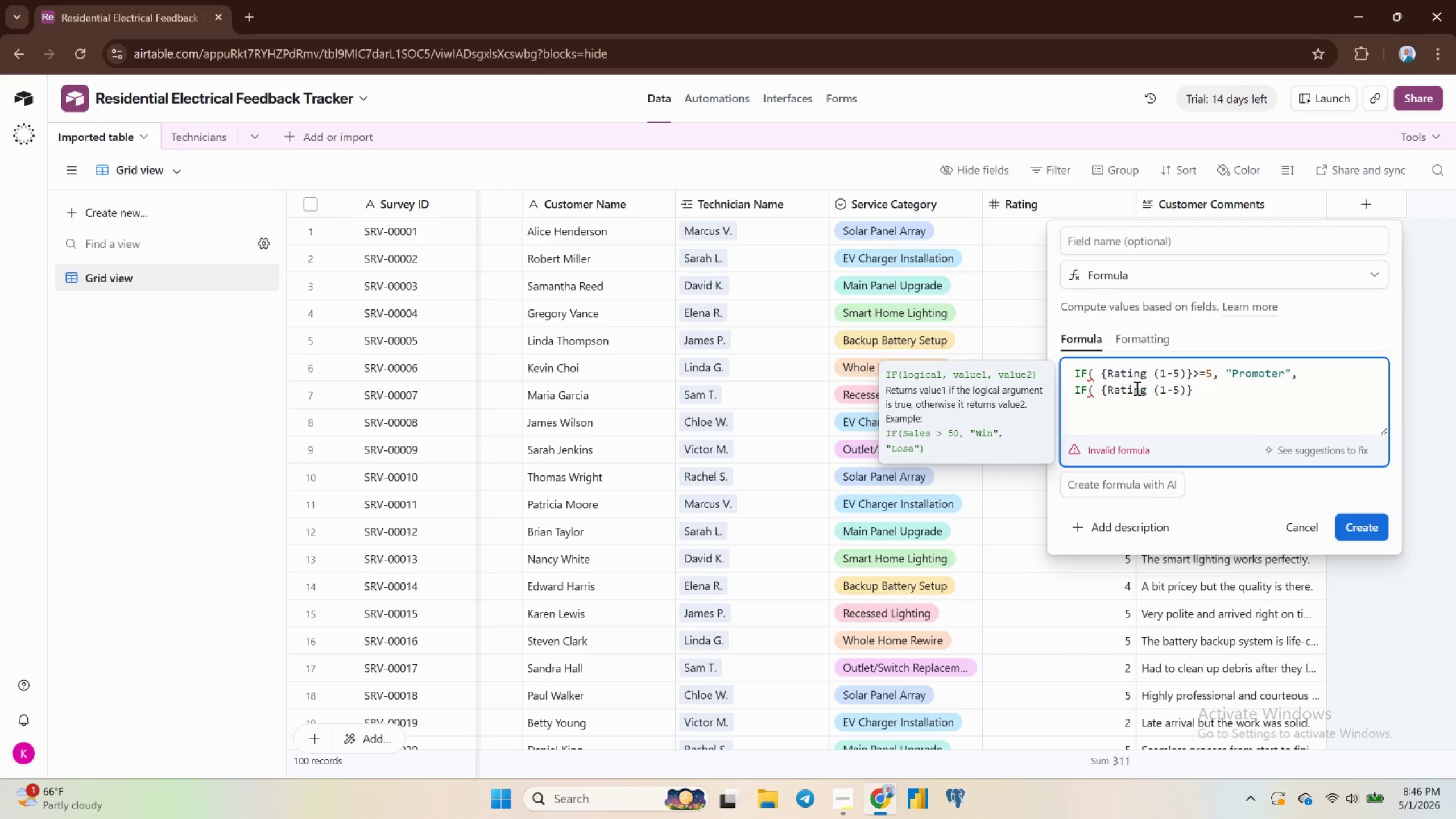 
key(Shift+Period)
 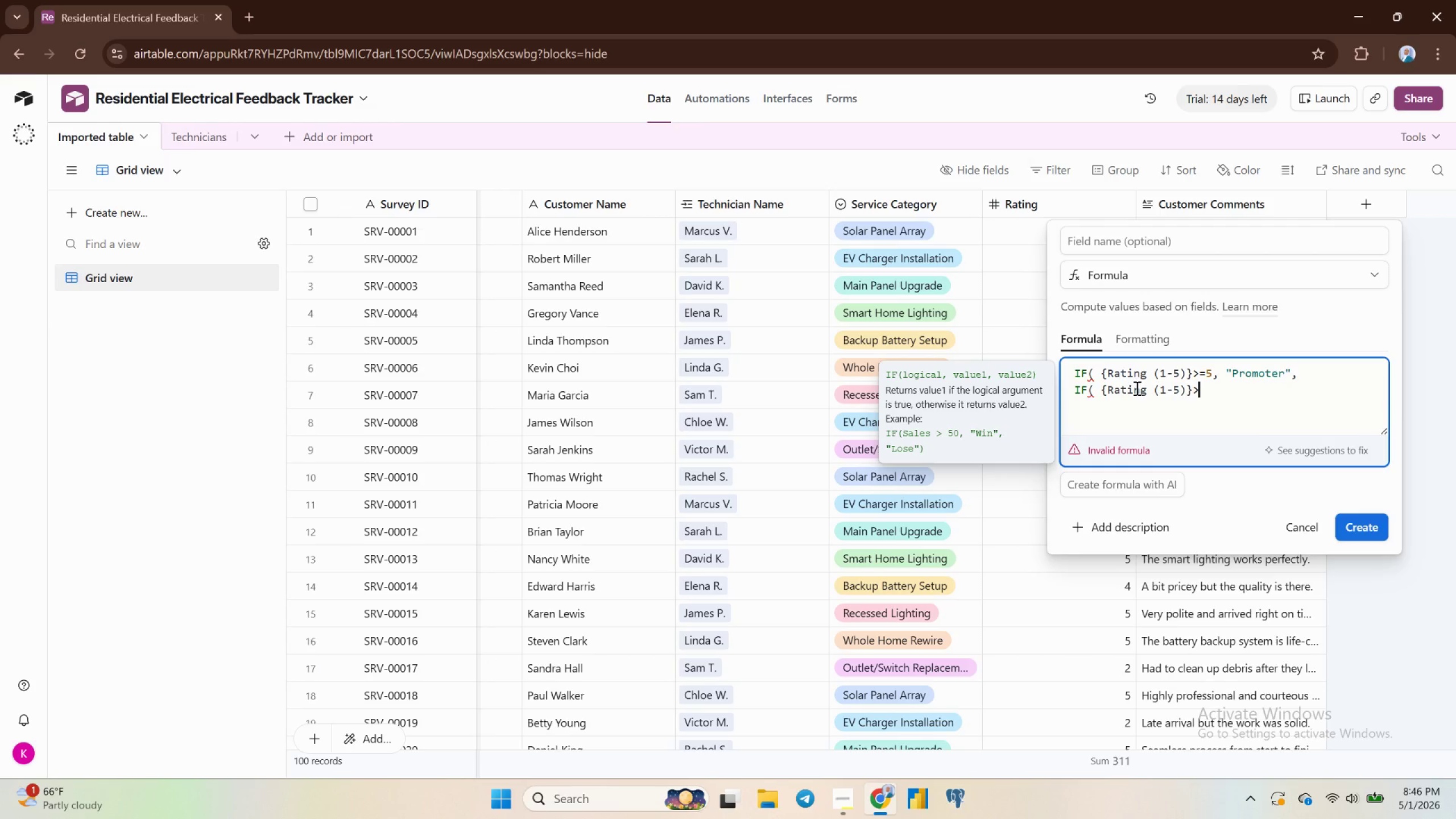 
key(Equal)
 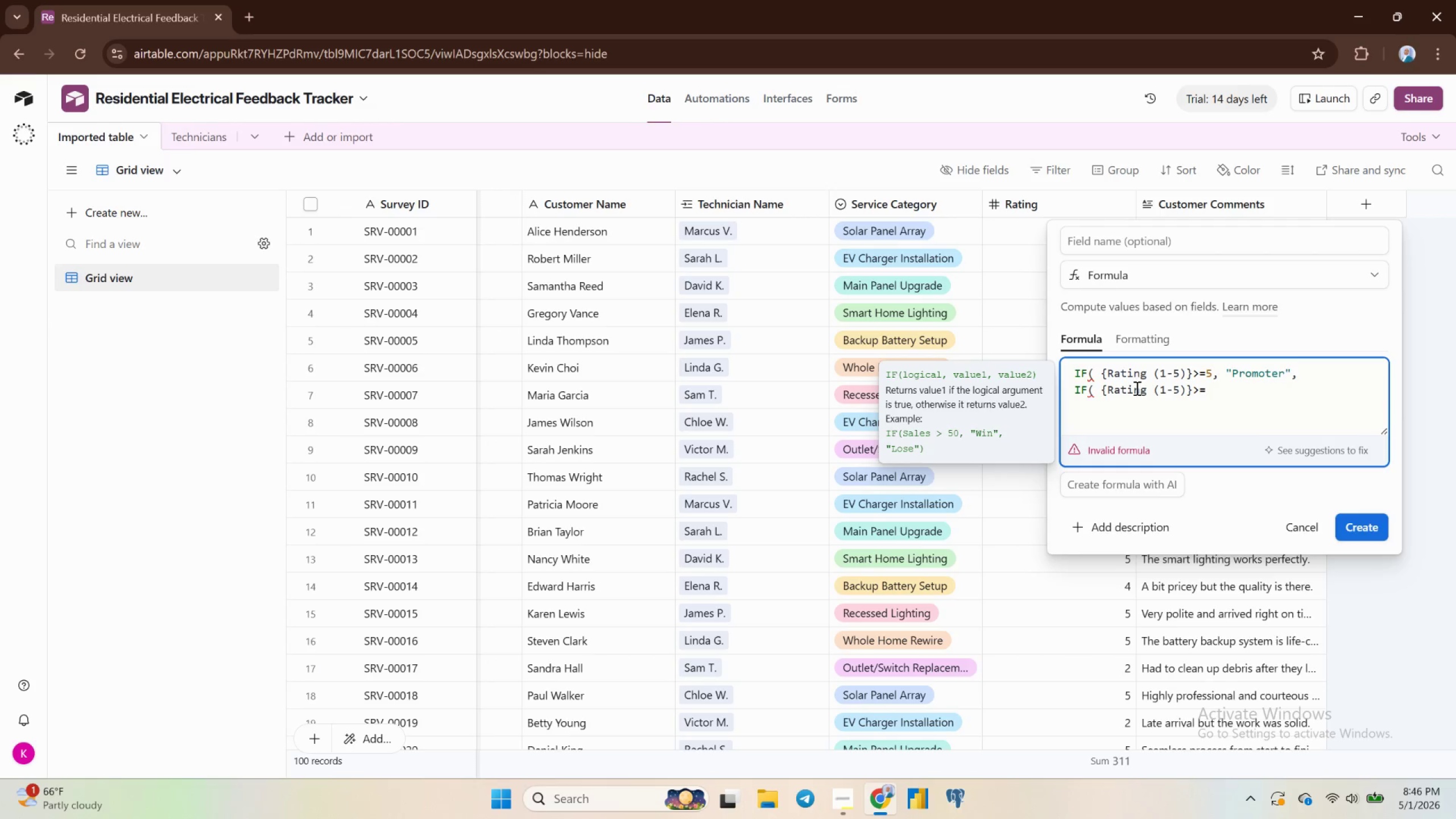 
key(3)
 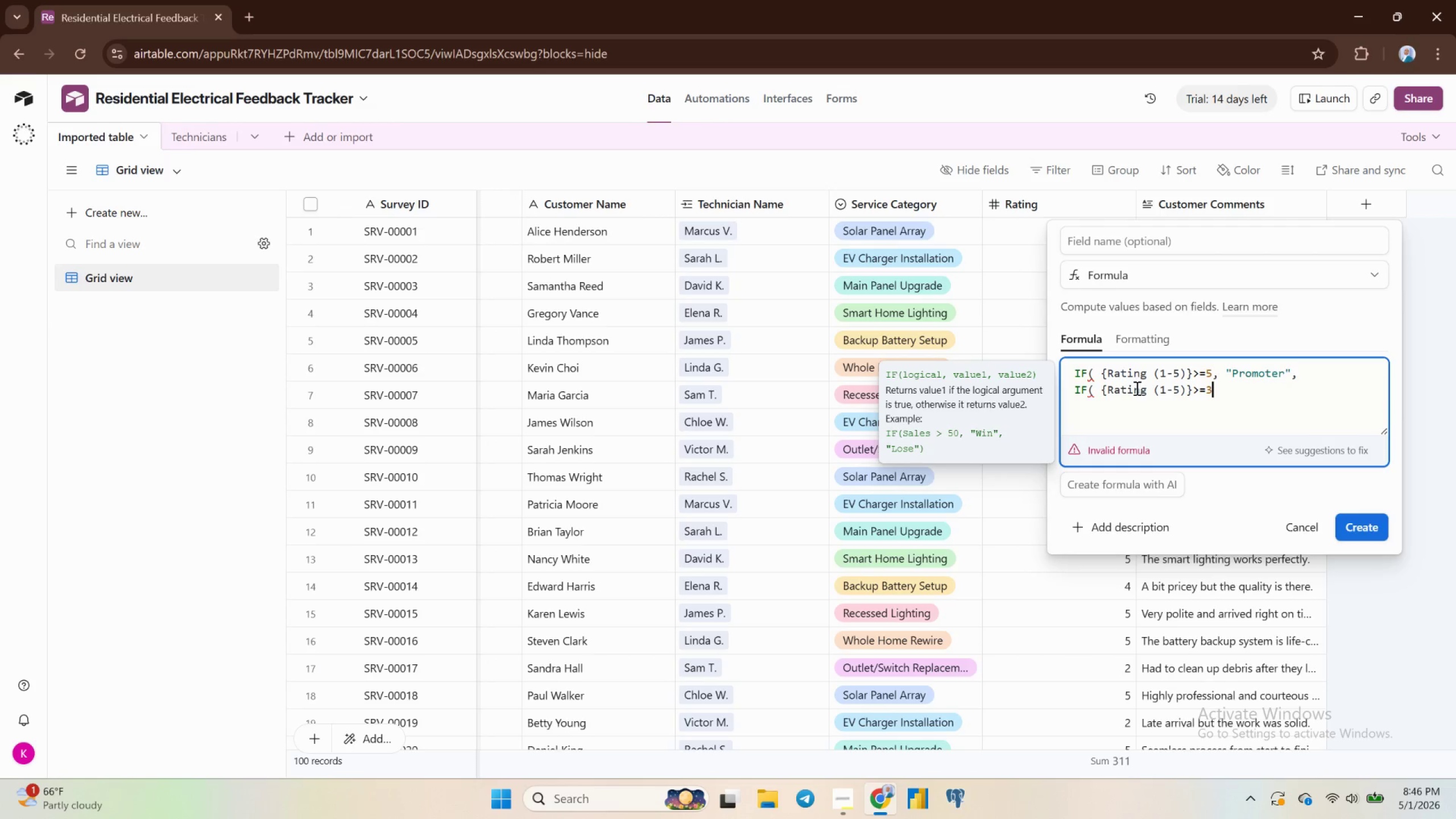 
key(Comma)
 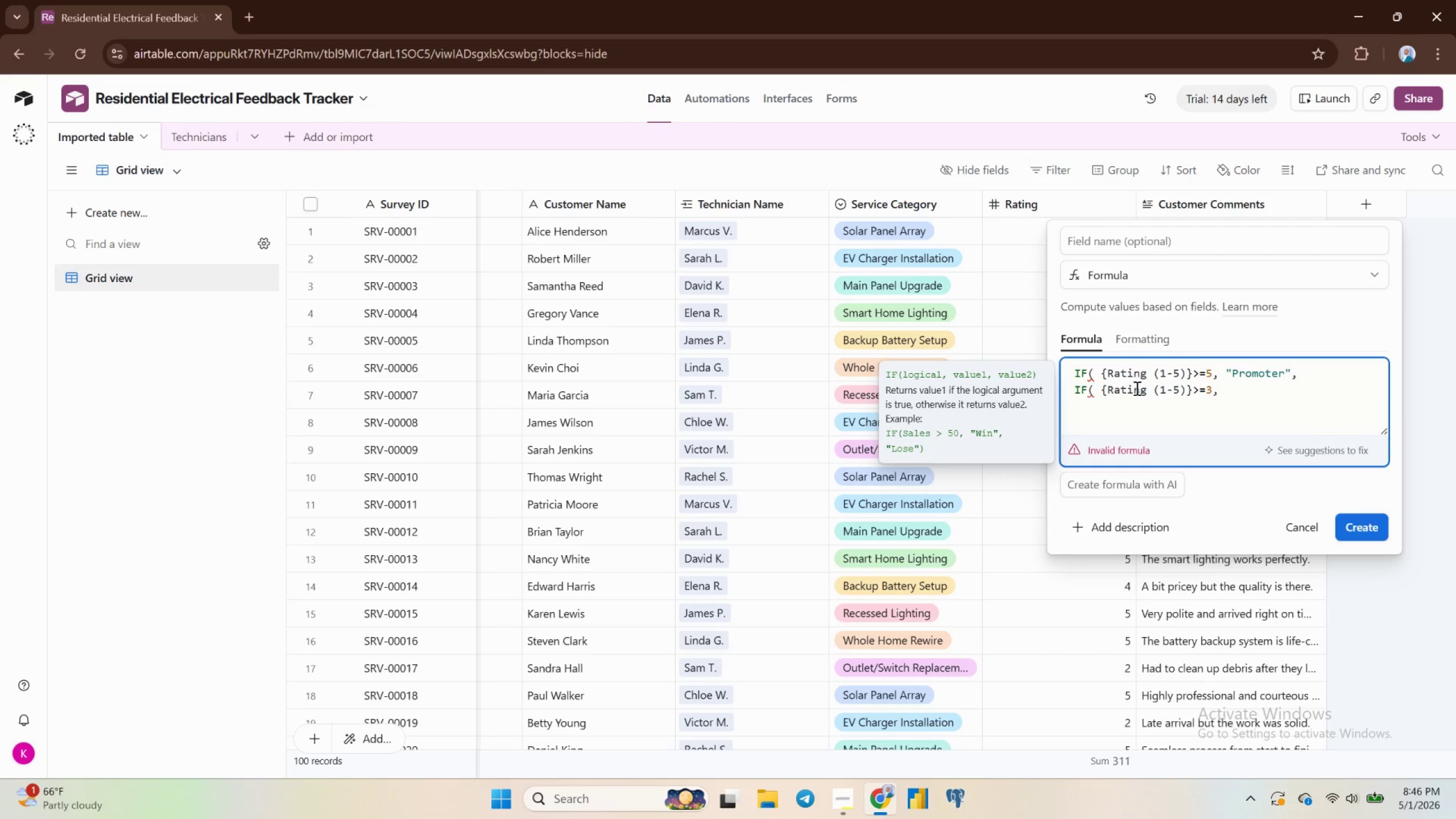 
key(Space)
 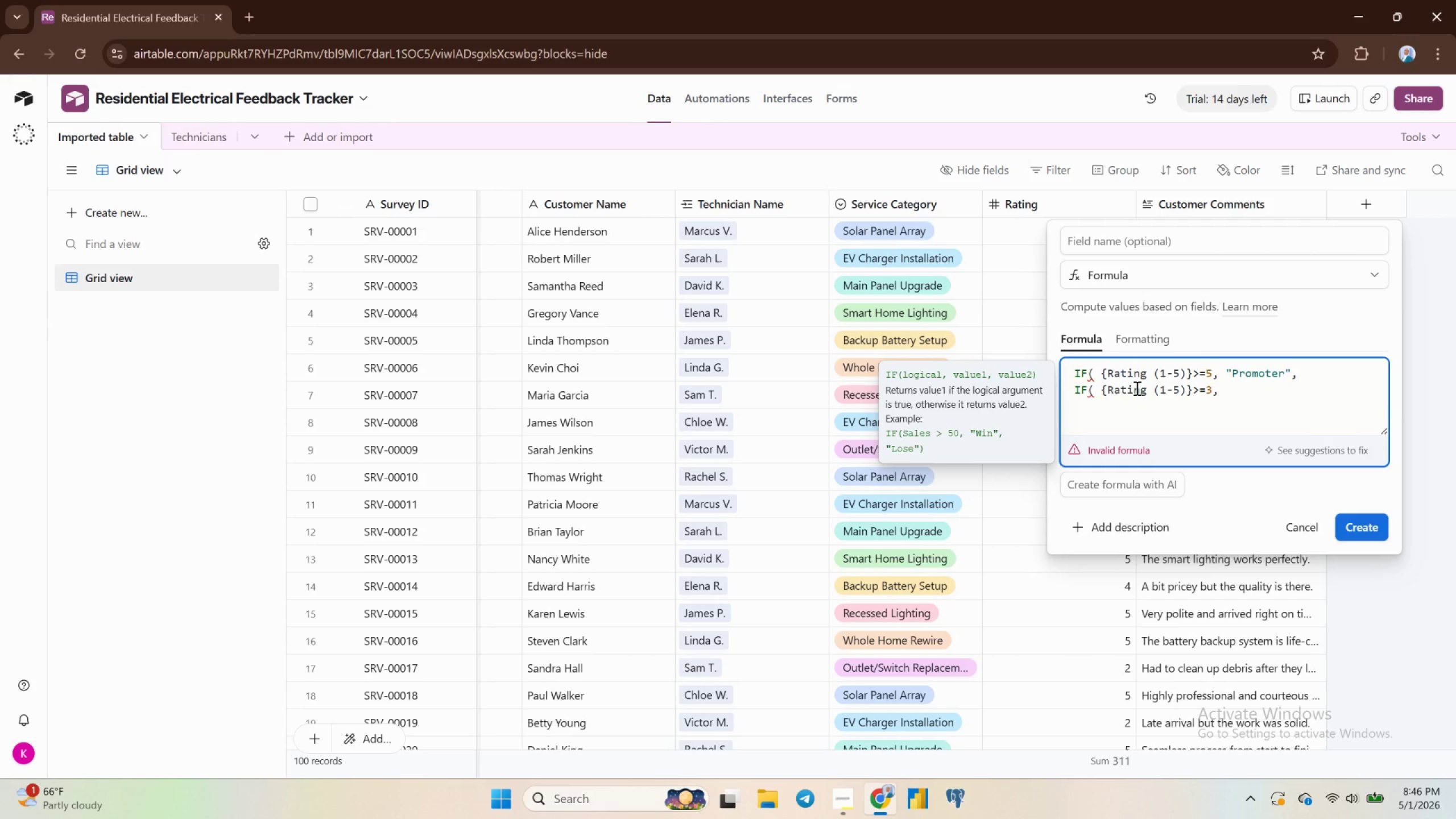 
key(Shift+Quote)
 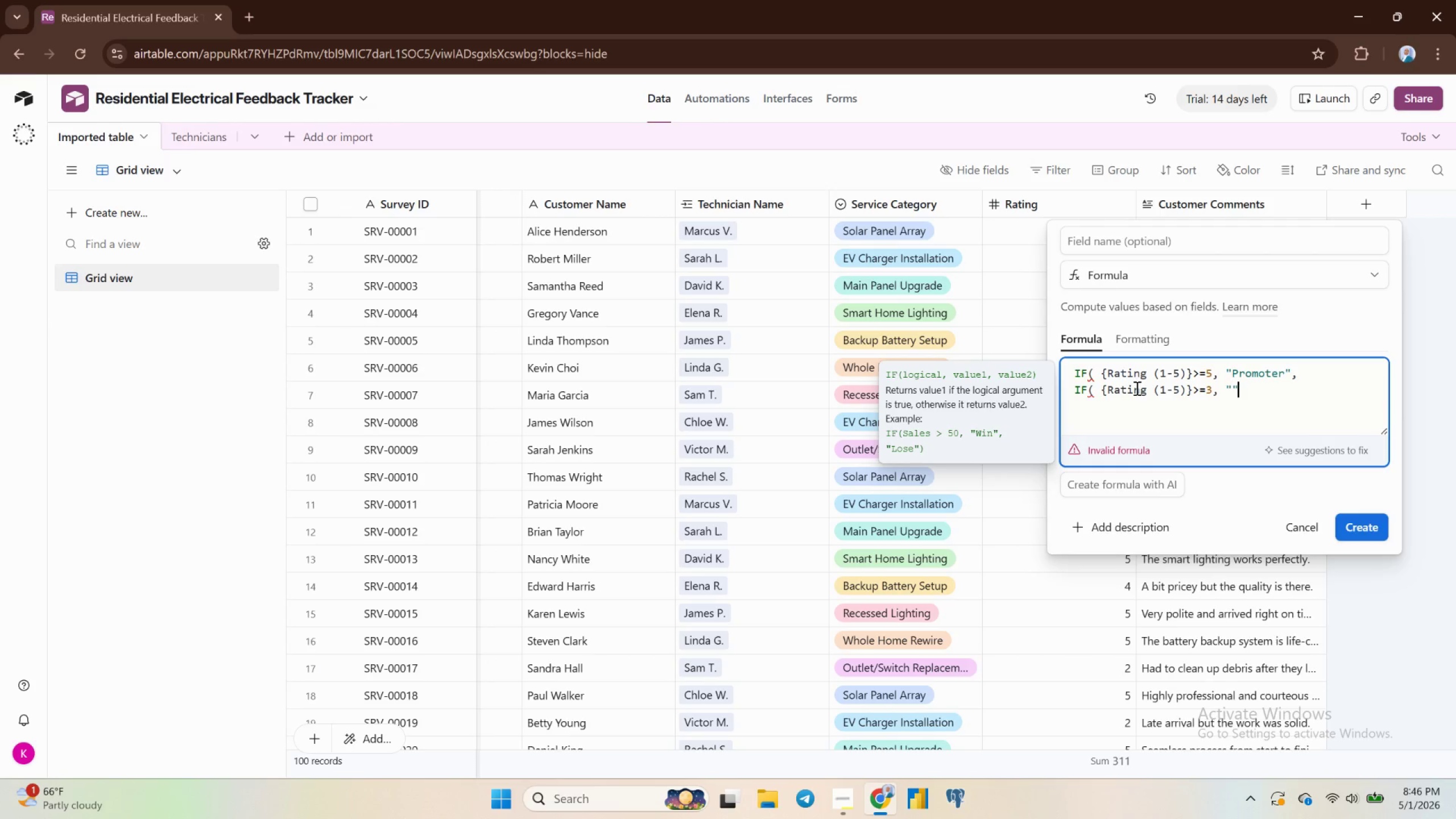 
key(Shift+Quote)
 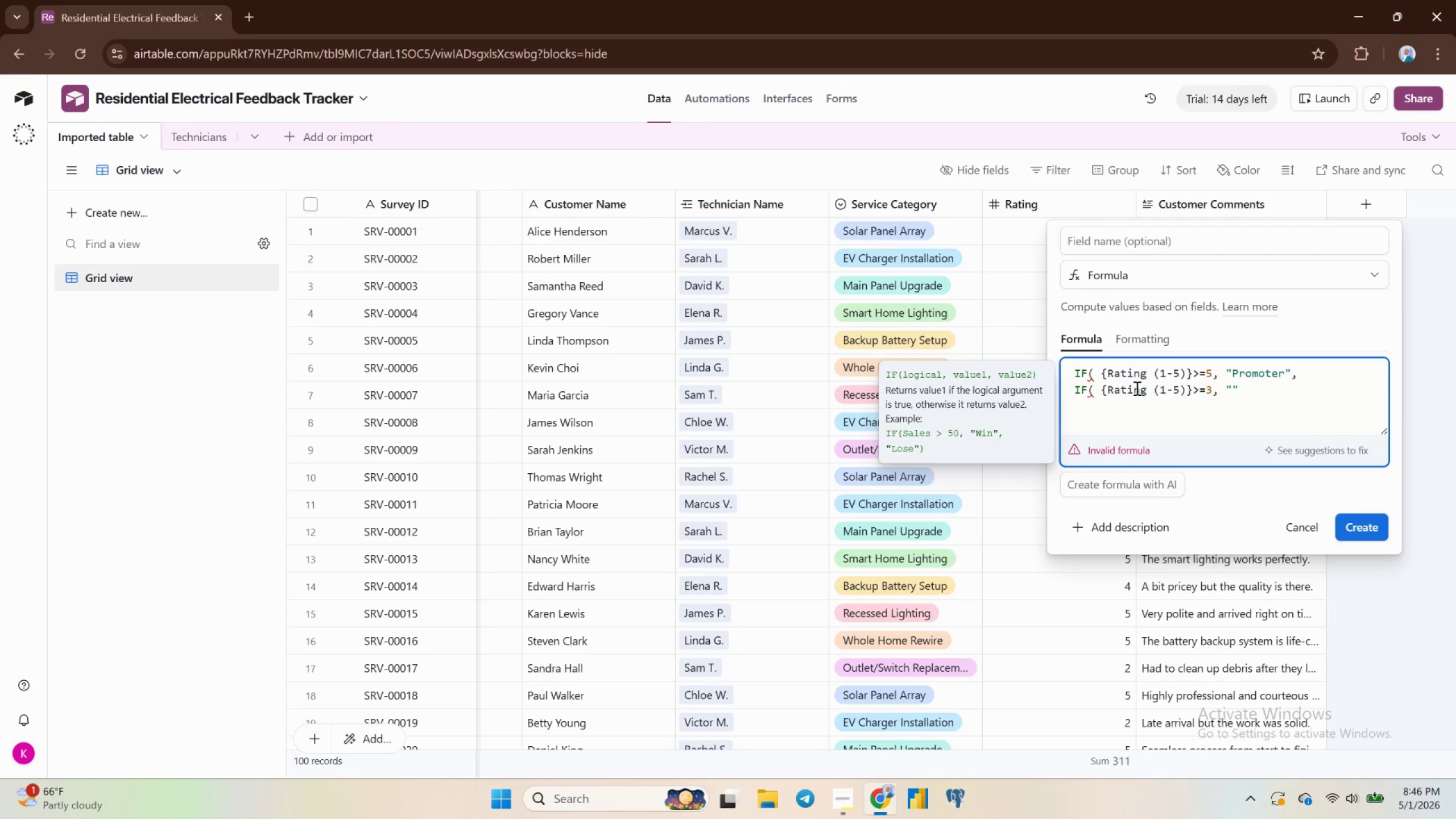 
key(ArrowLeft)
 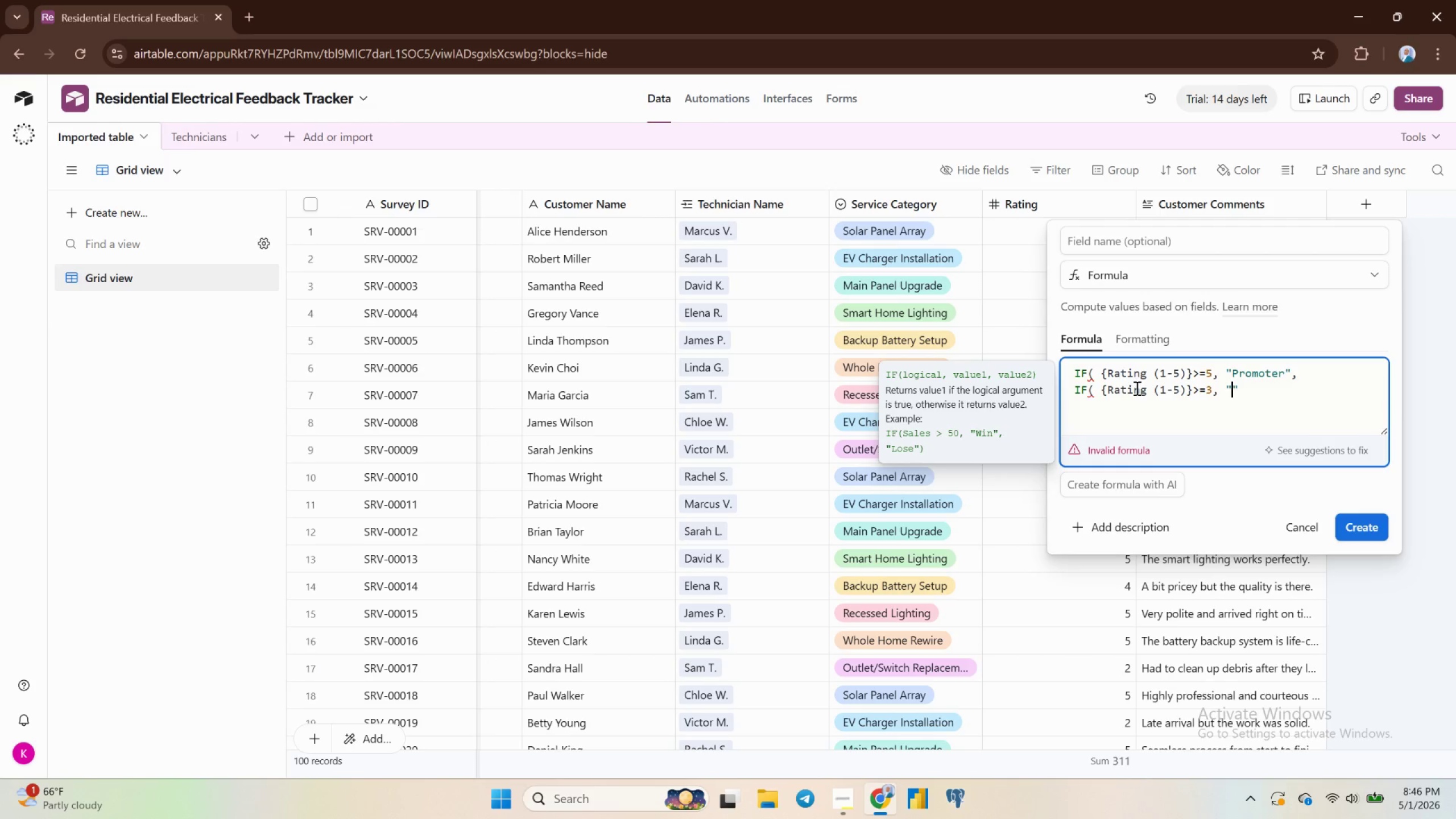 
type(Passive)
 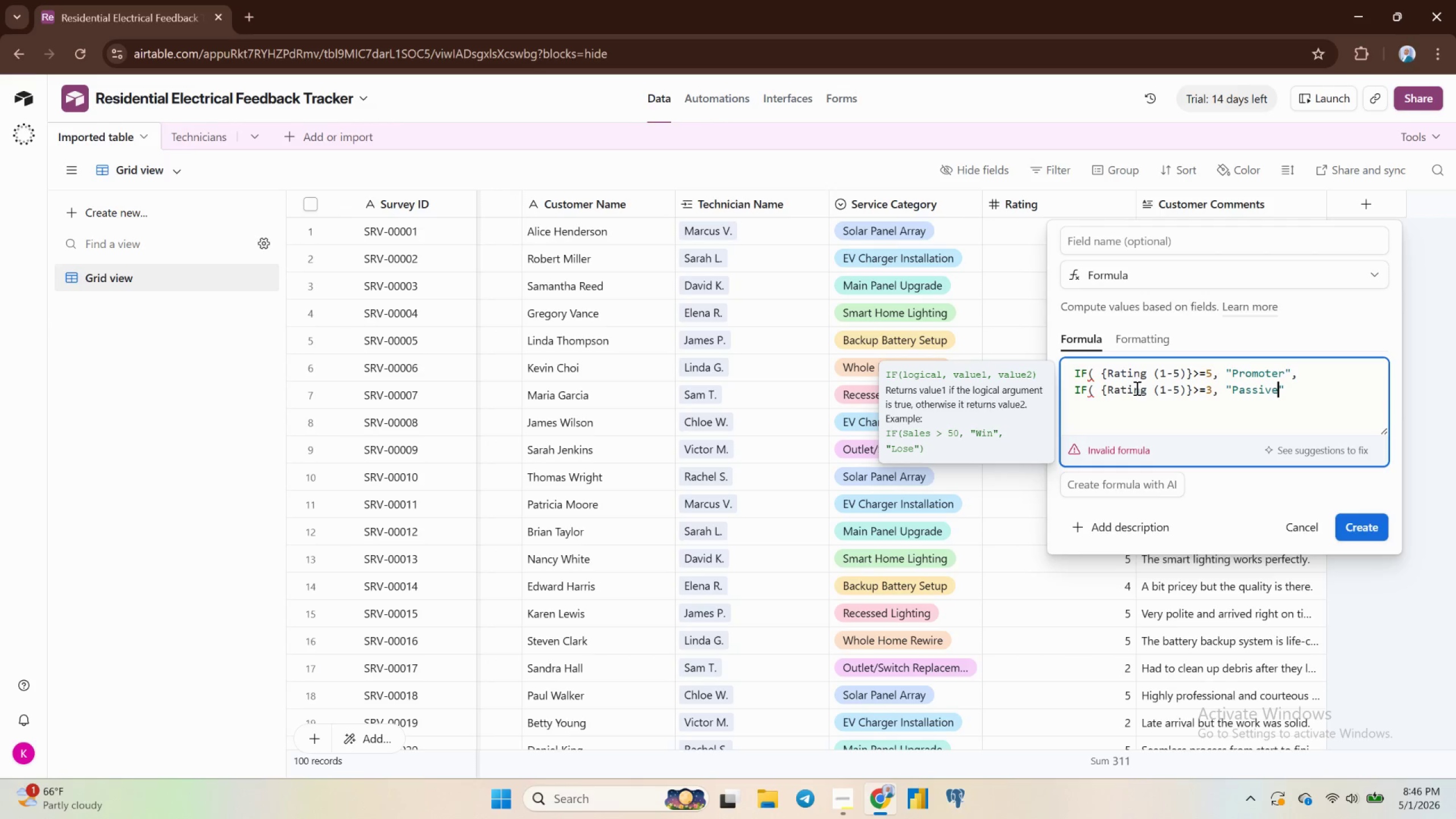 
key(ArrowRight)
 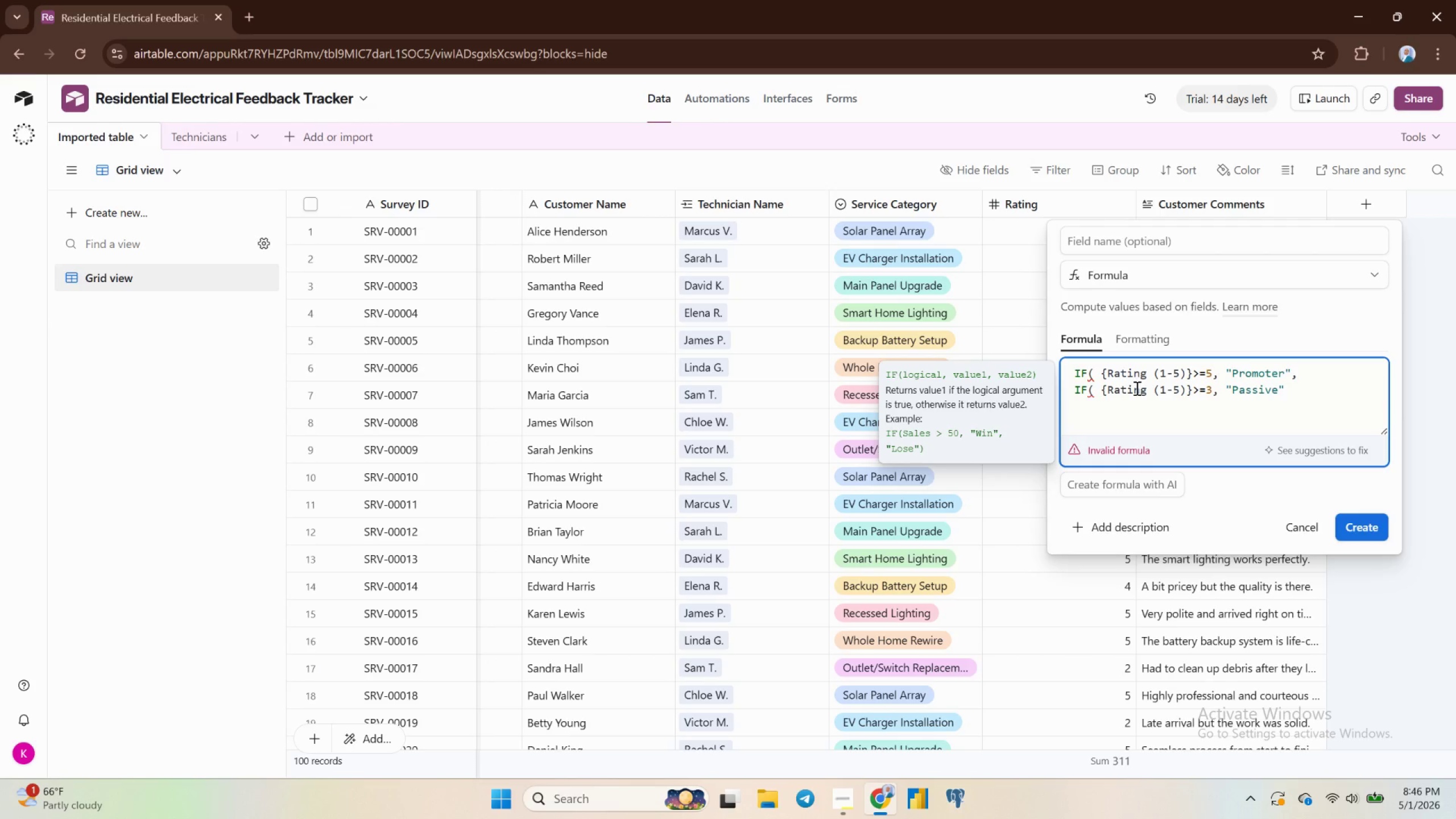 
key(Comma)
 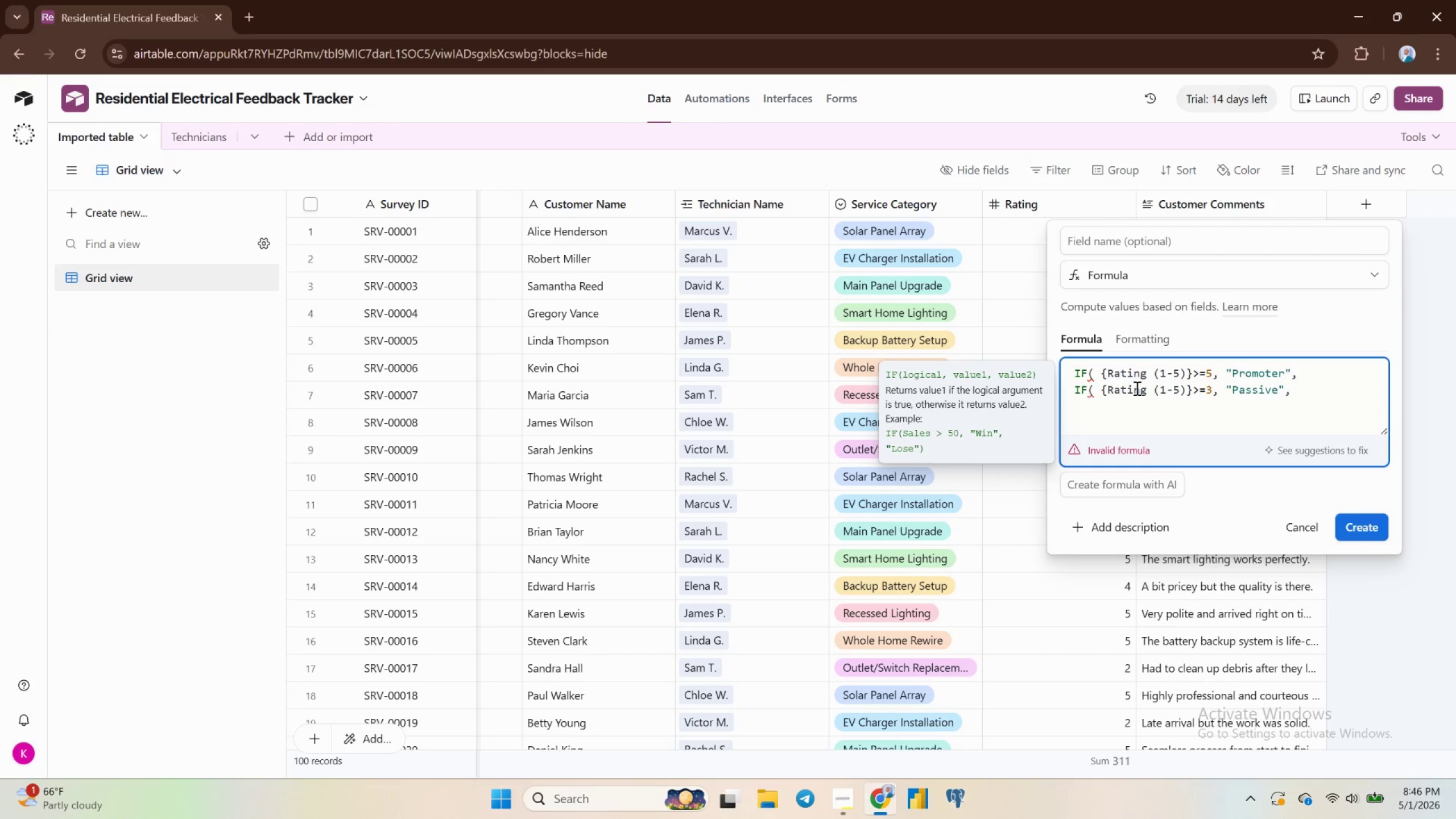 
key(Space)
 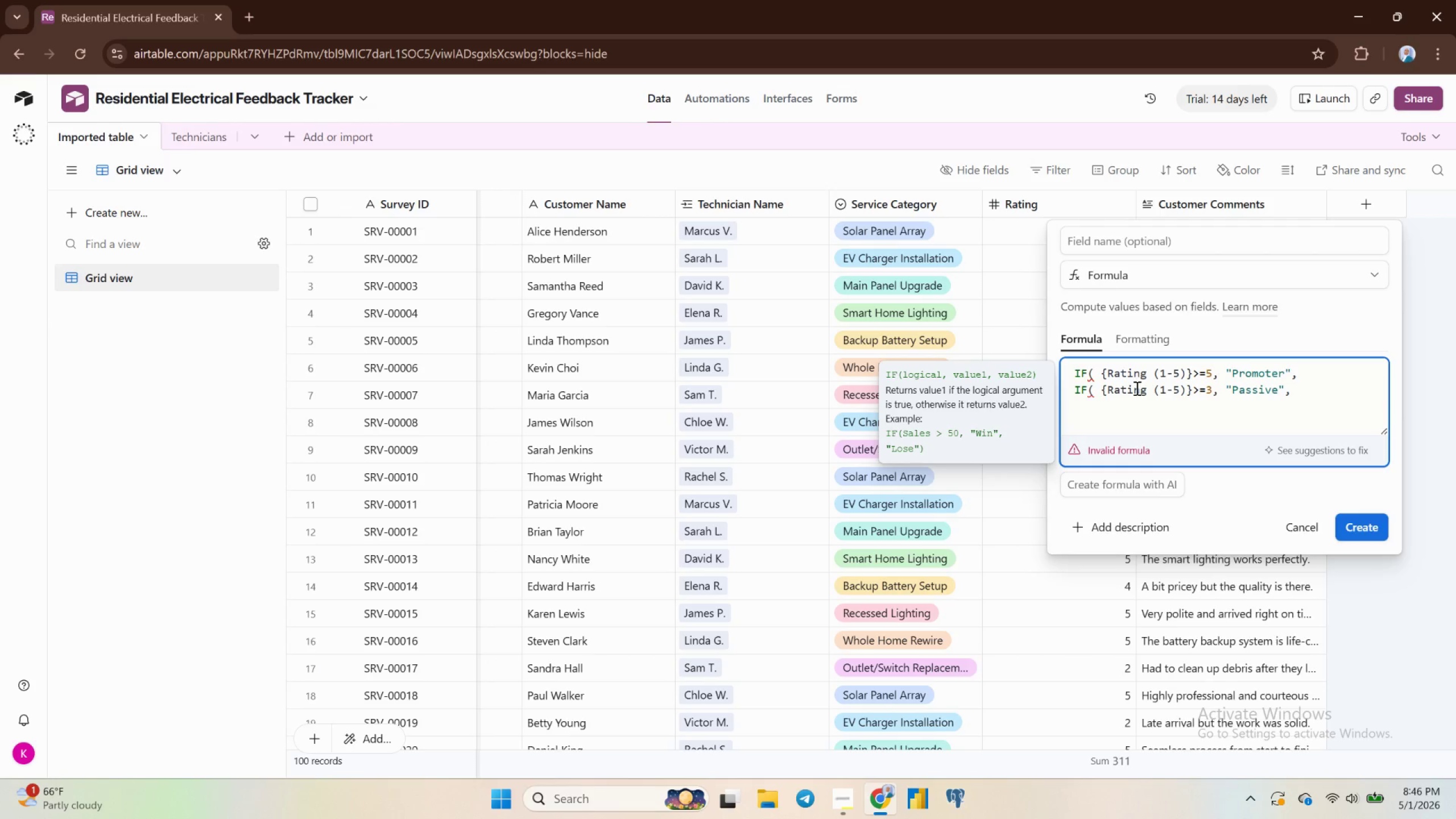 
key(Control+Quote)
 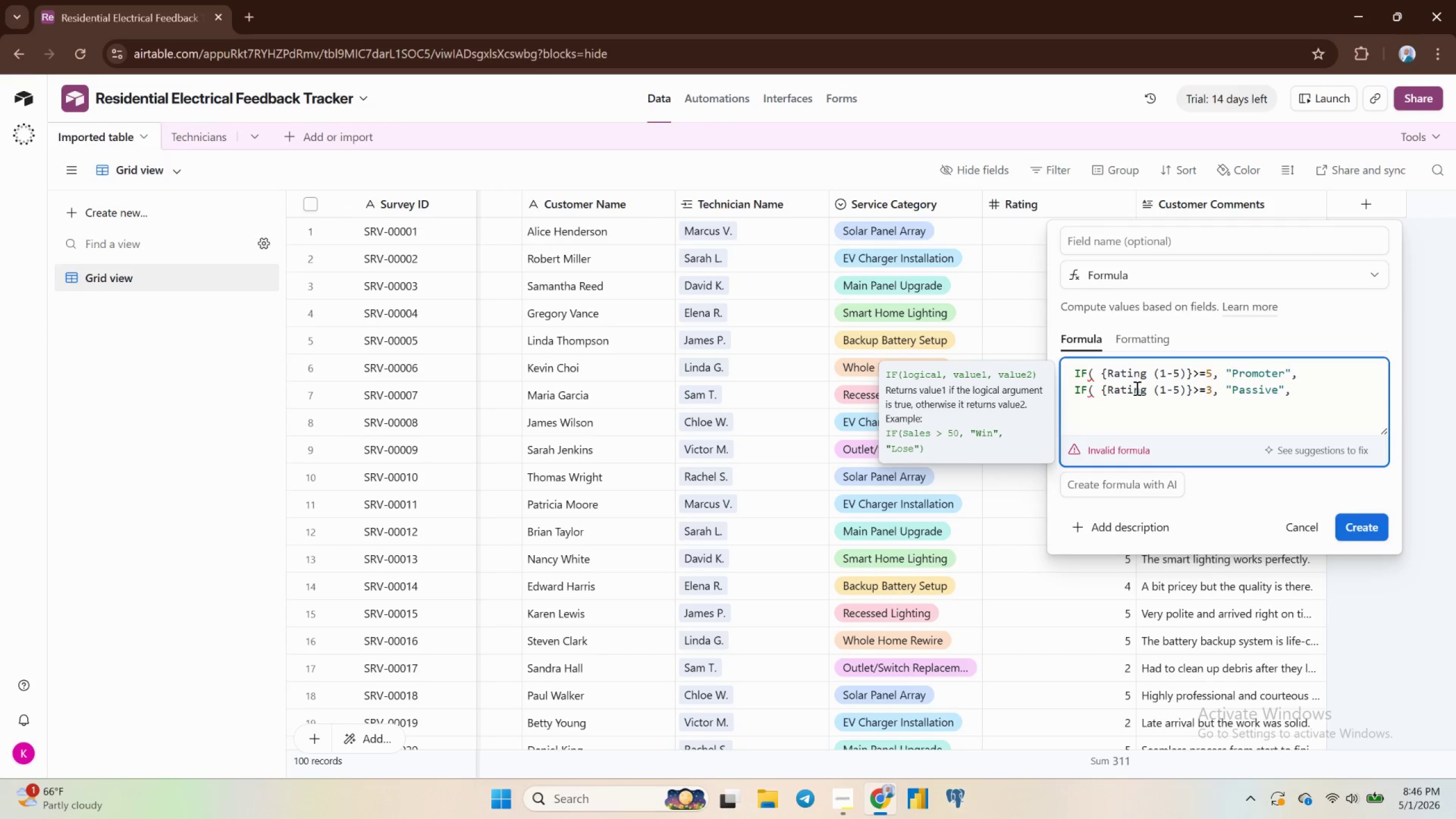 
type("Detractor)
 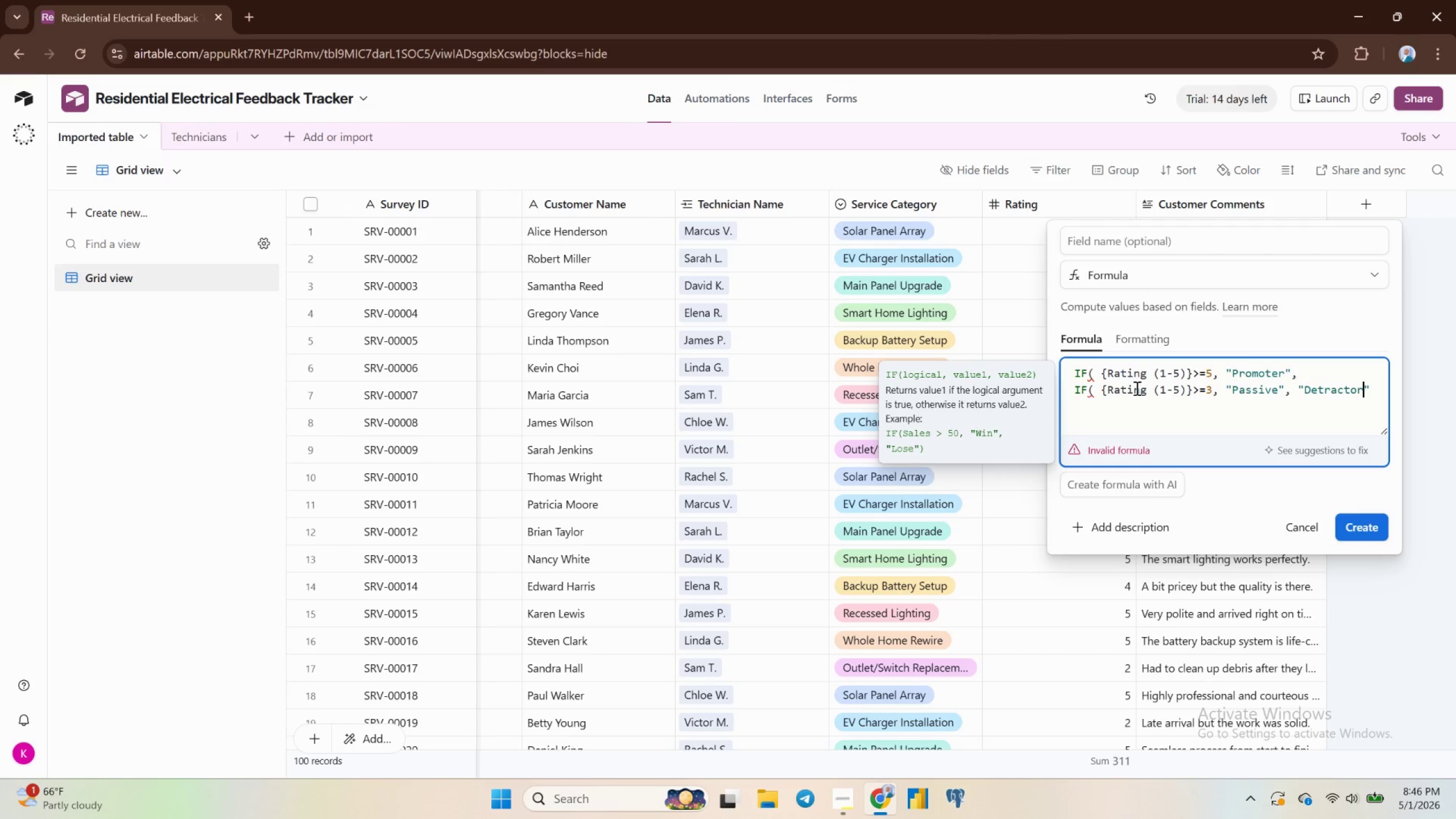 
key(ArrowRight)
 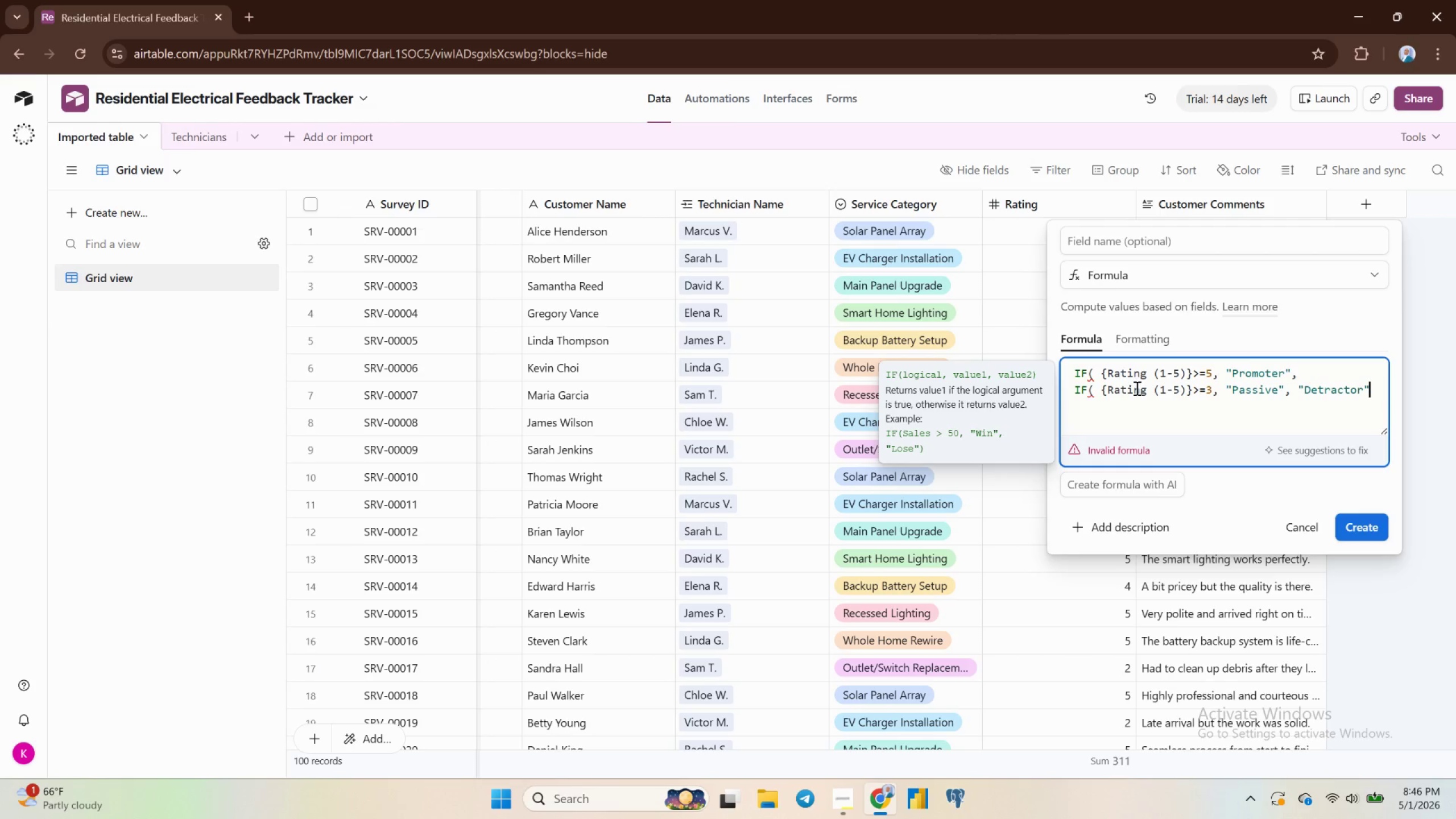 
type()))
 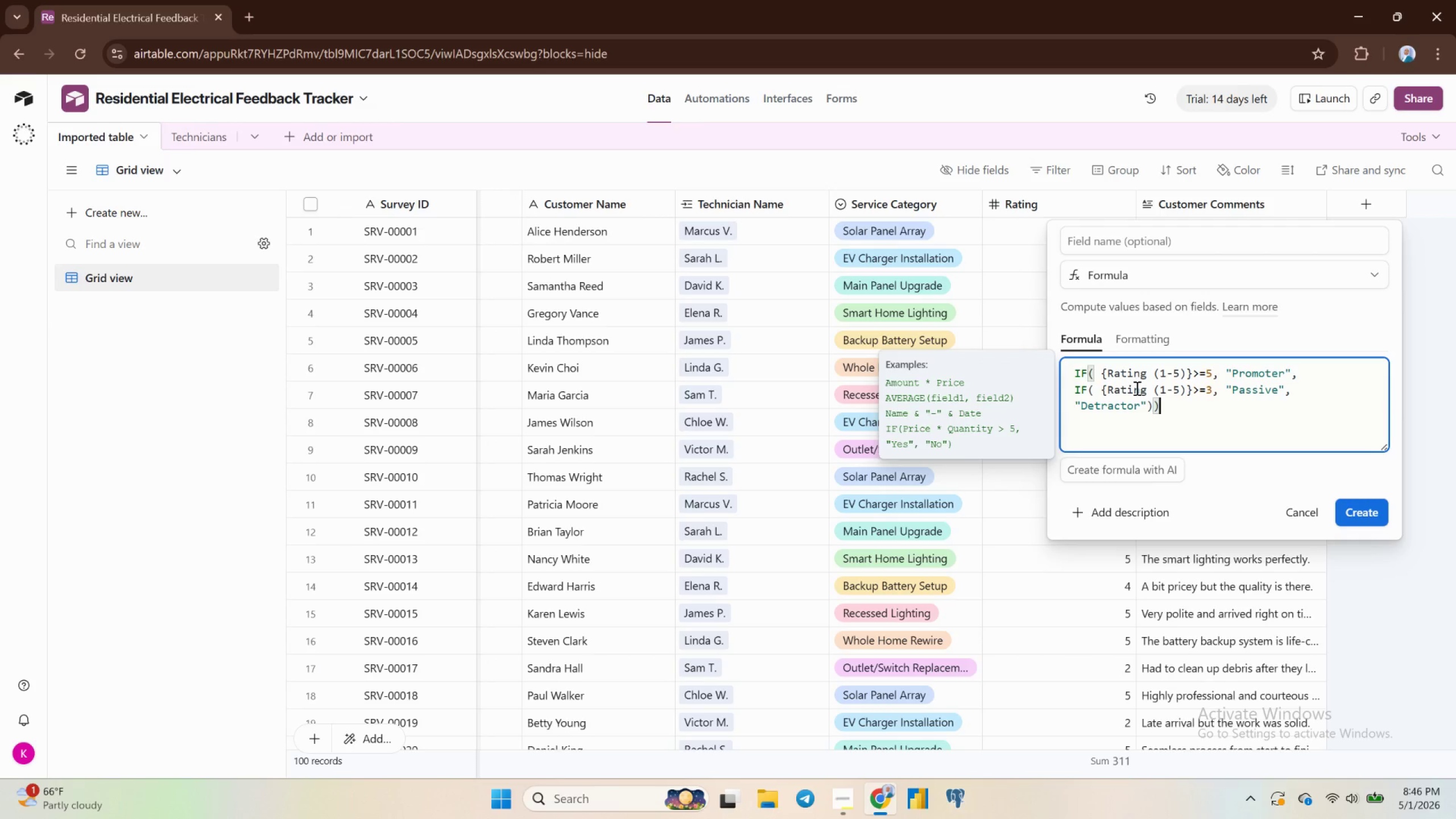 
key(Enter)
 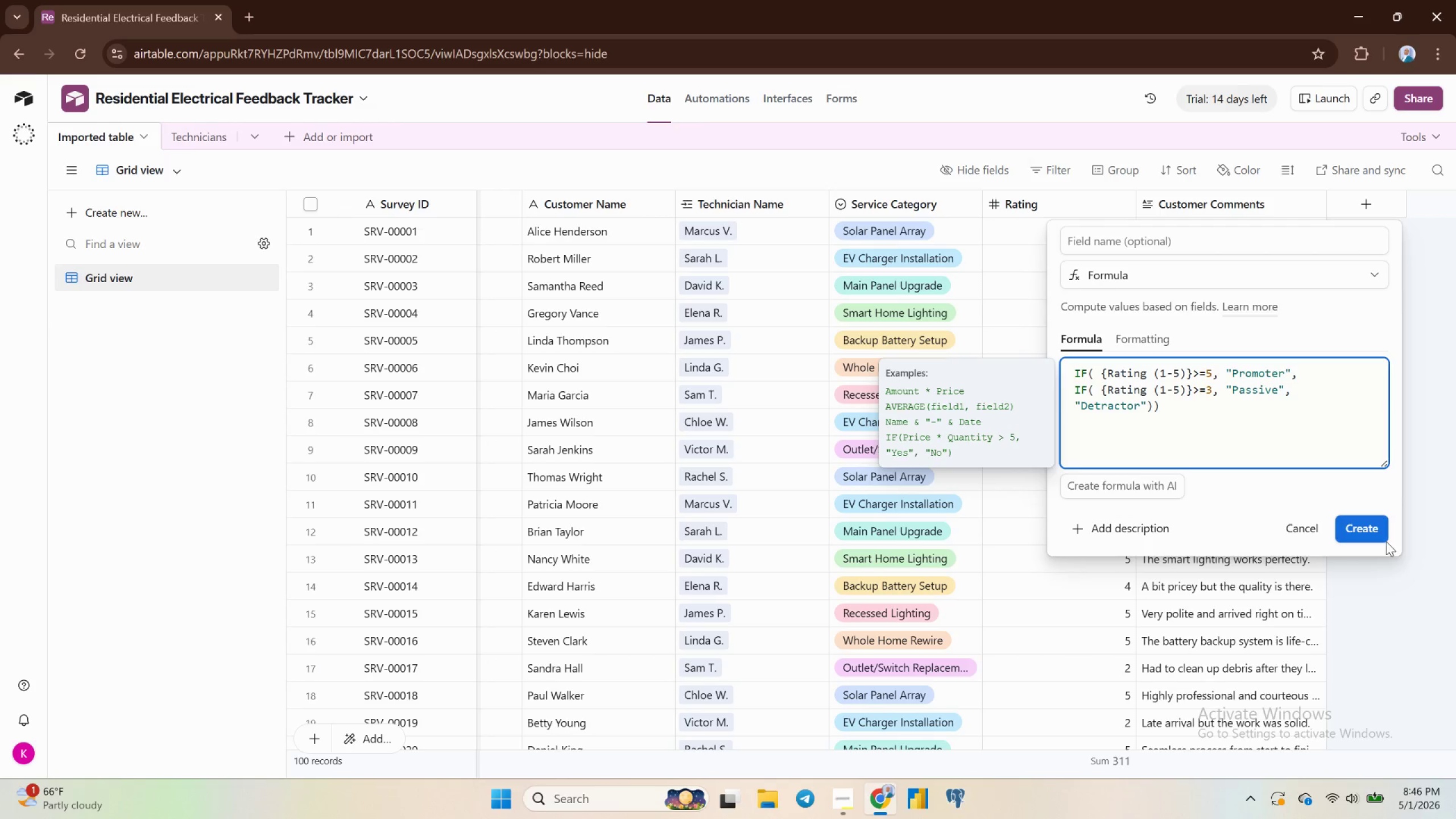 
left_click([1366, 531])
 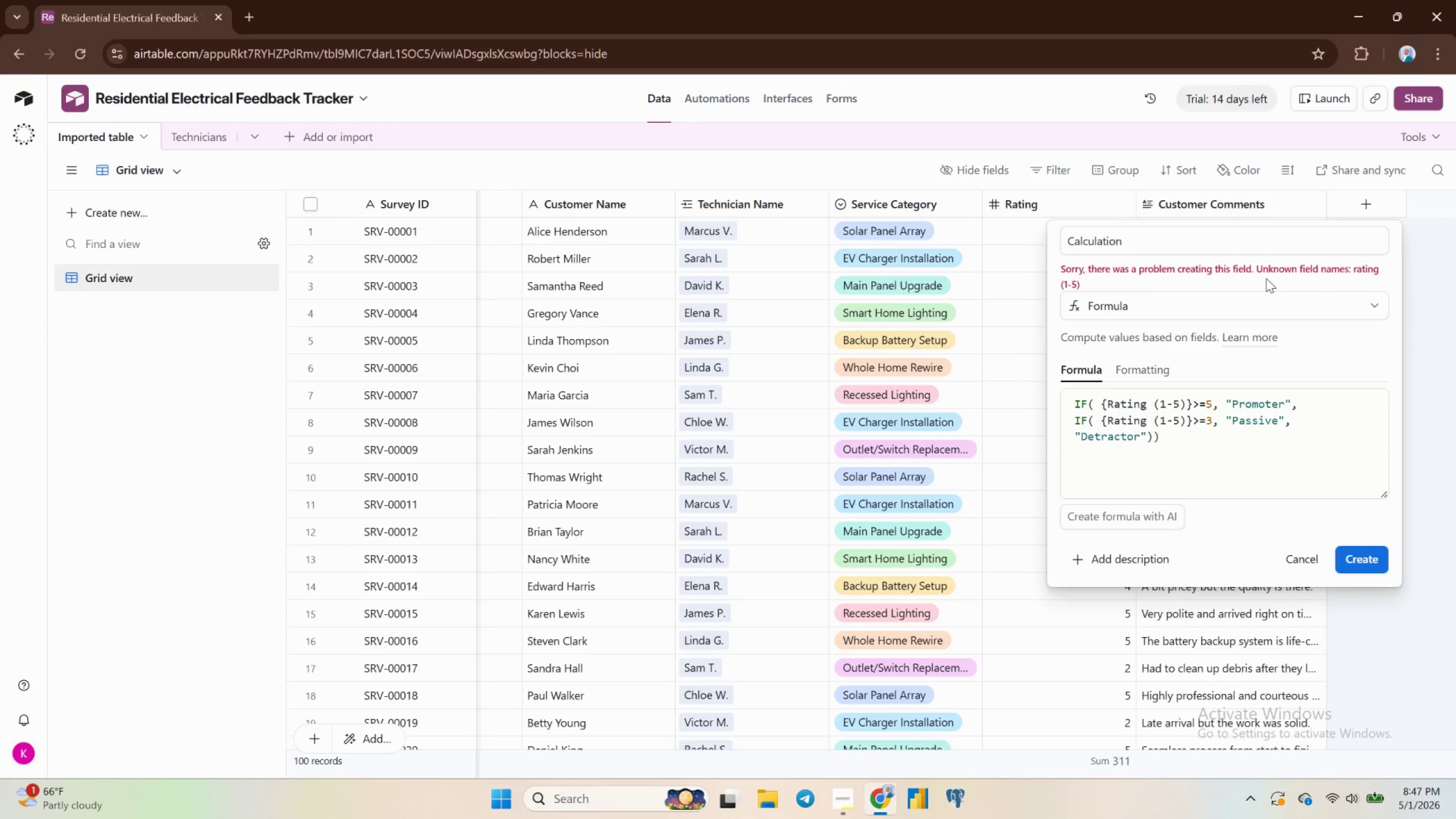 
wait(31.2)
 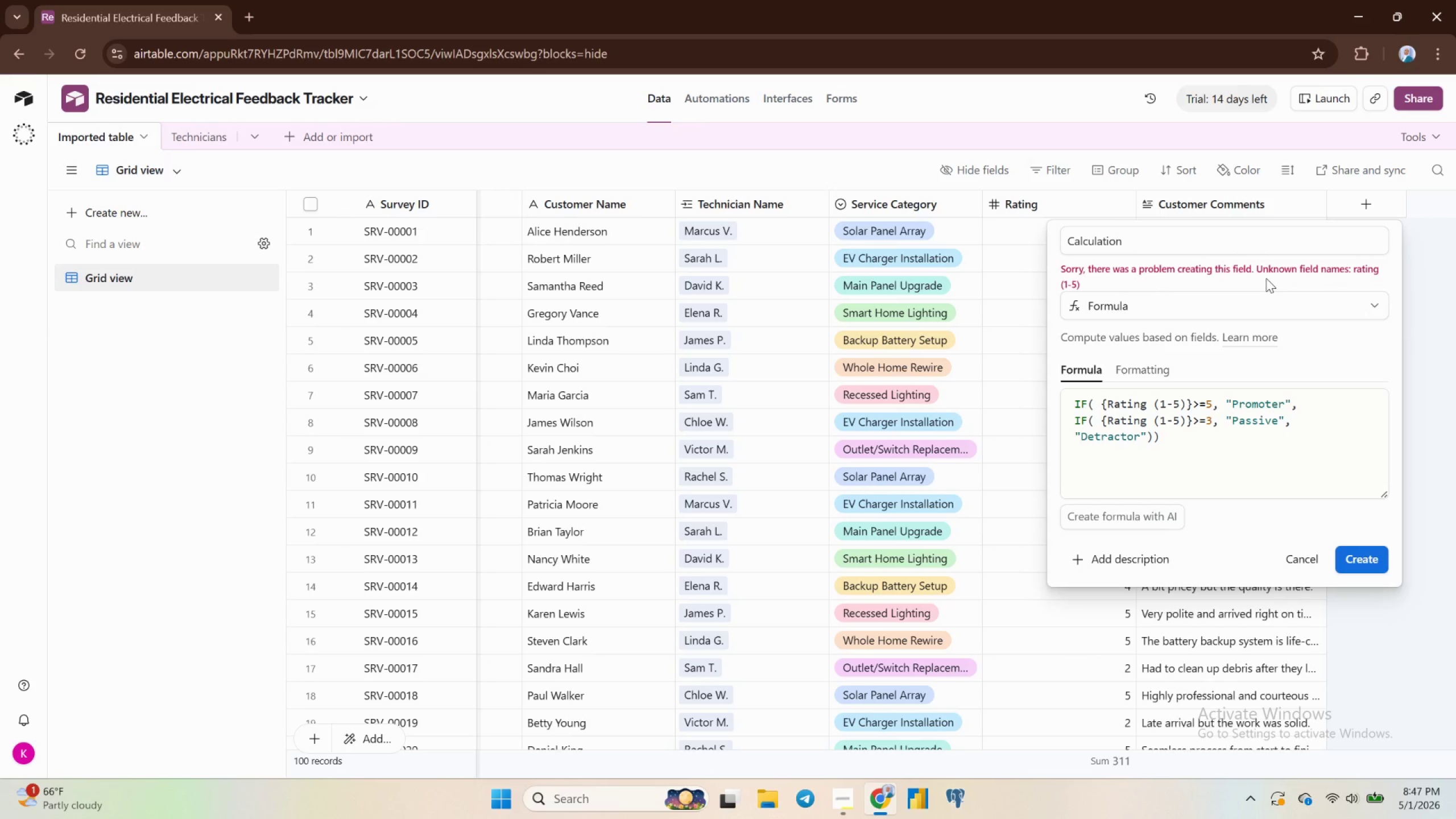 
left_click([1360, 560])
 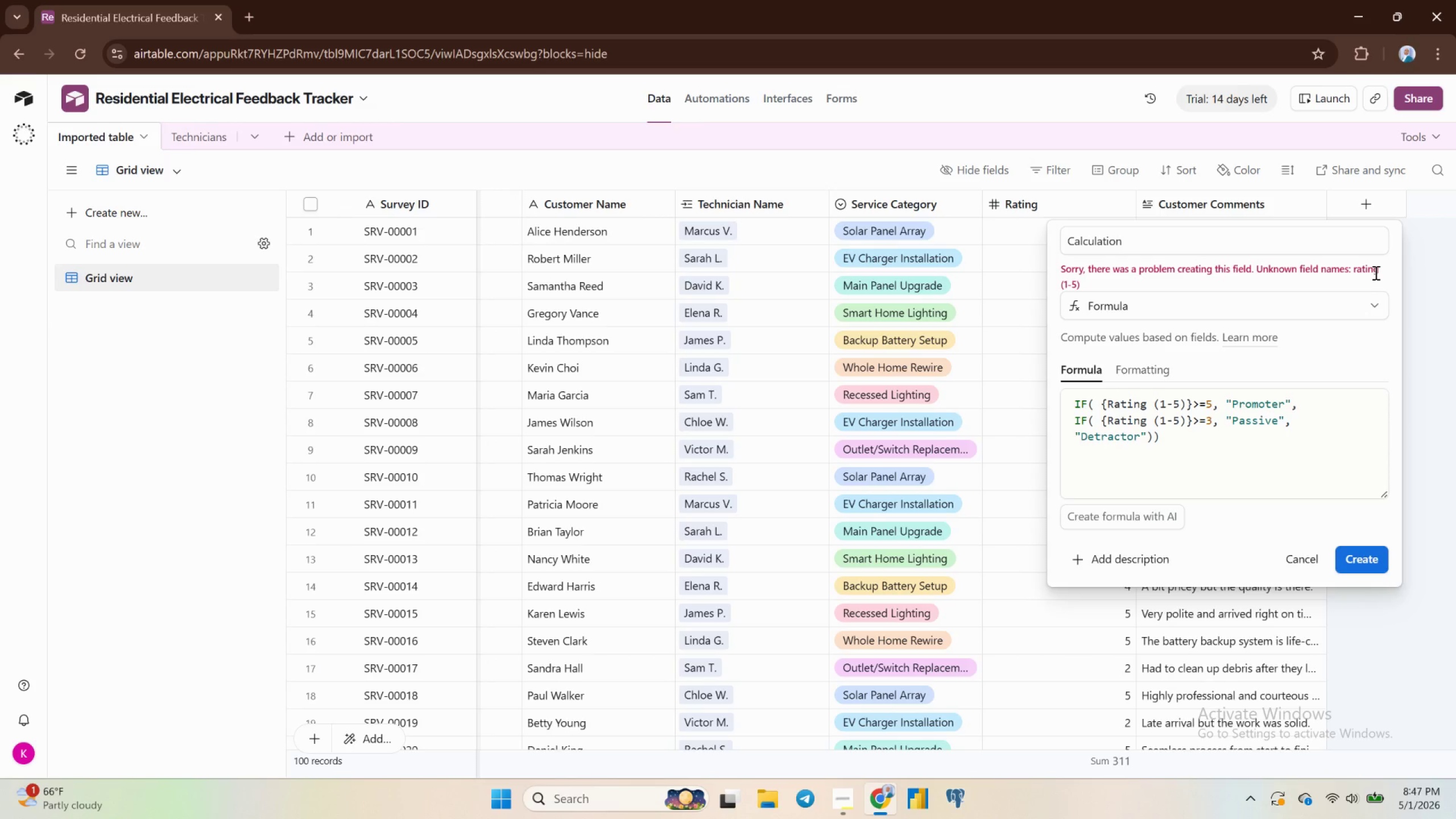 
wait(13.57)
 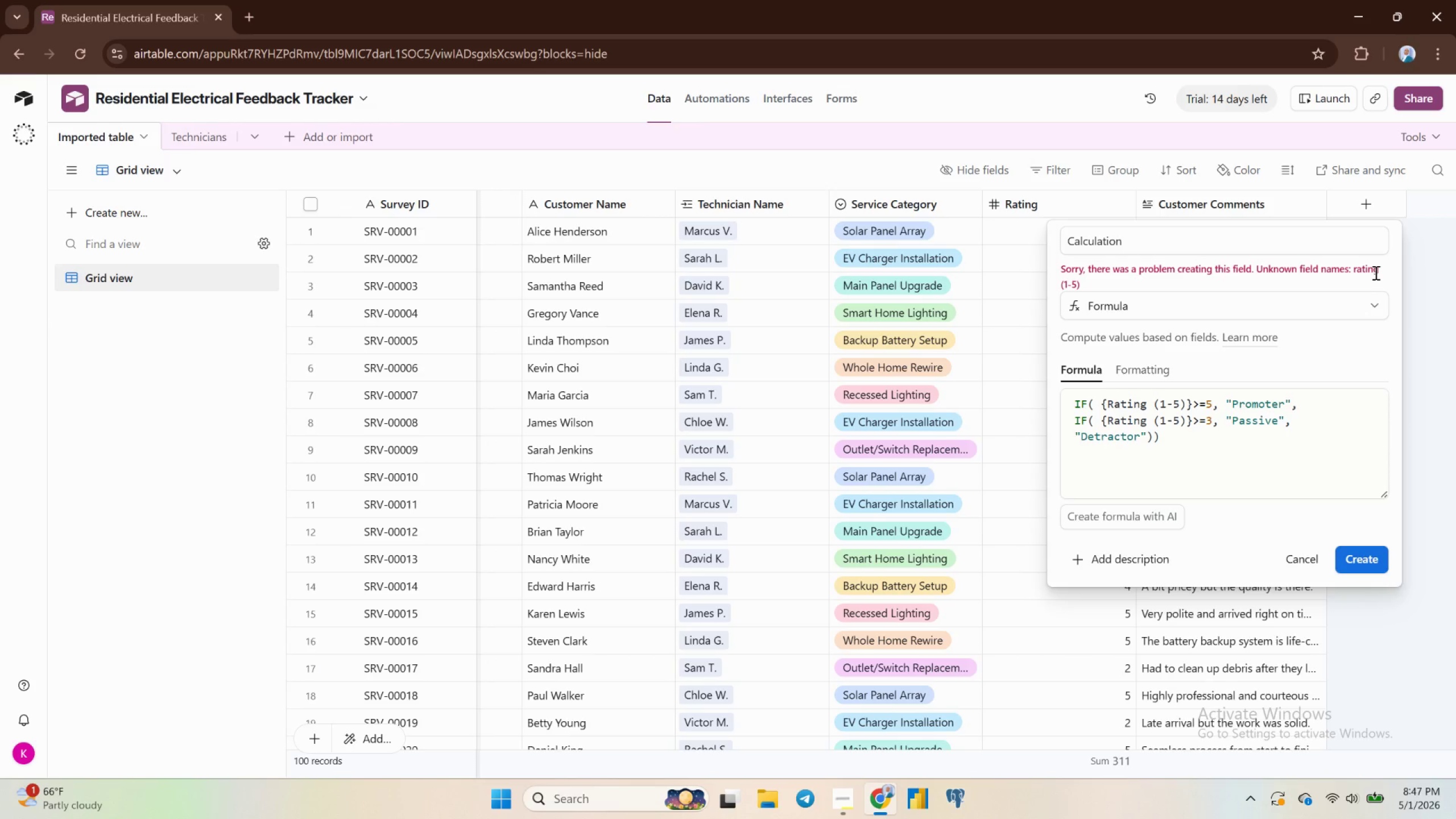 
left_click([1181, 400])
 